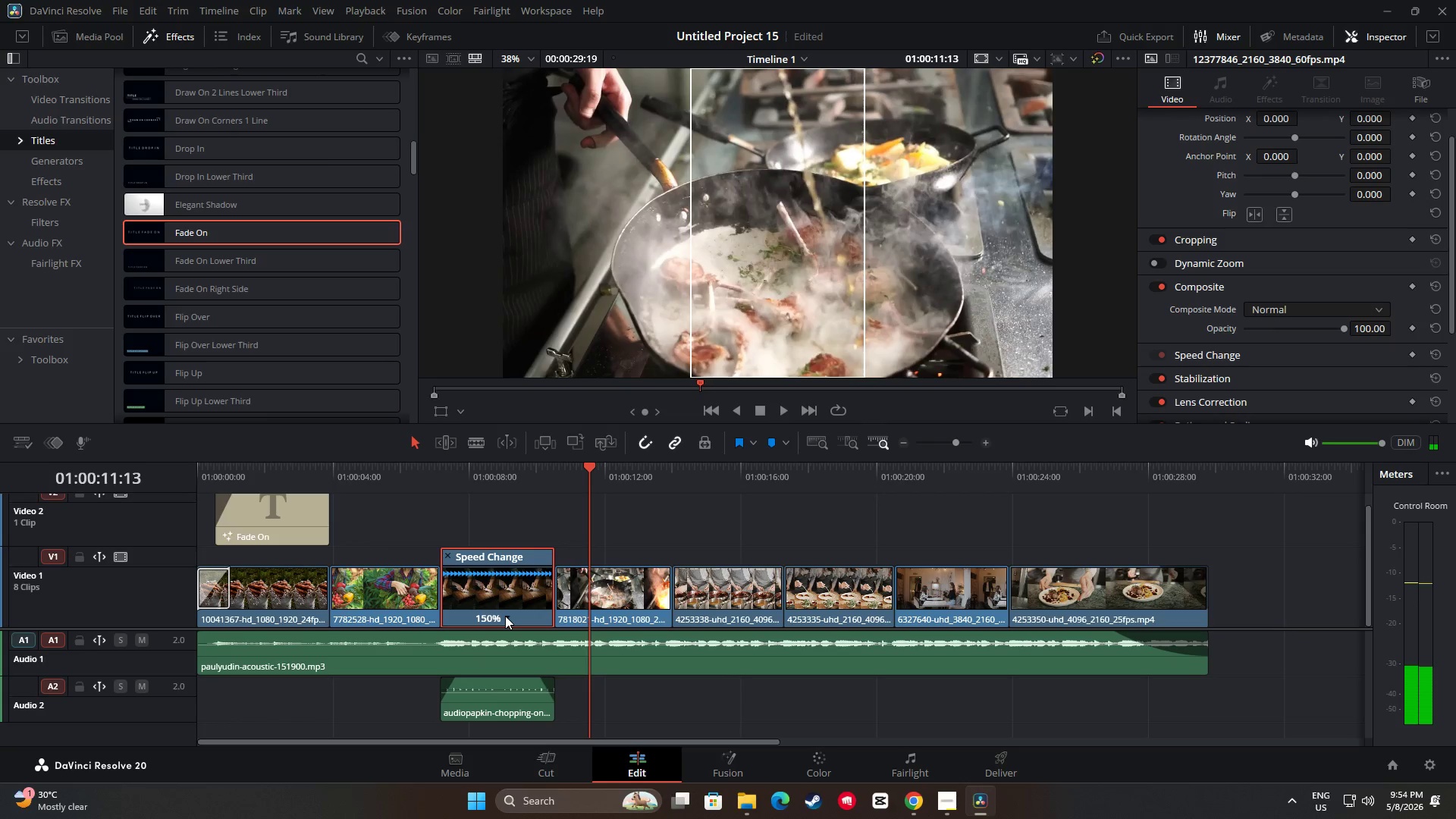 
left_click([505, 620])
 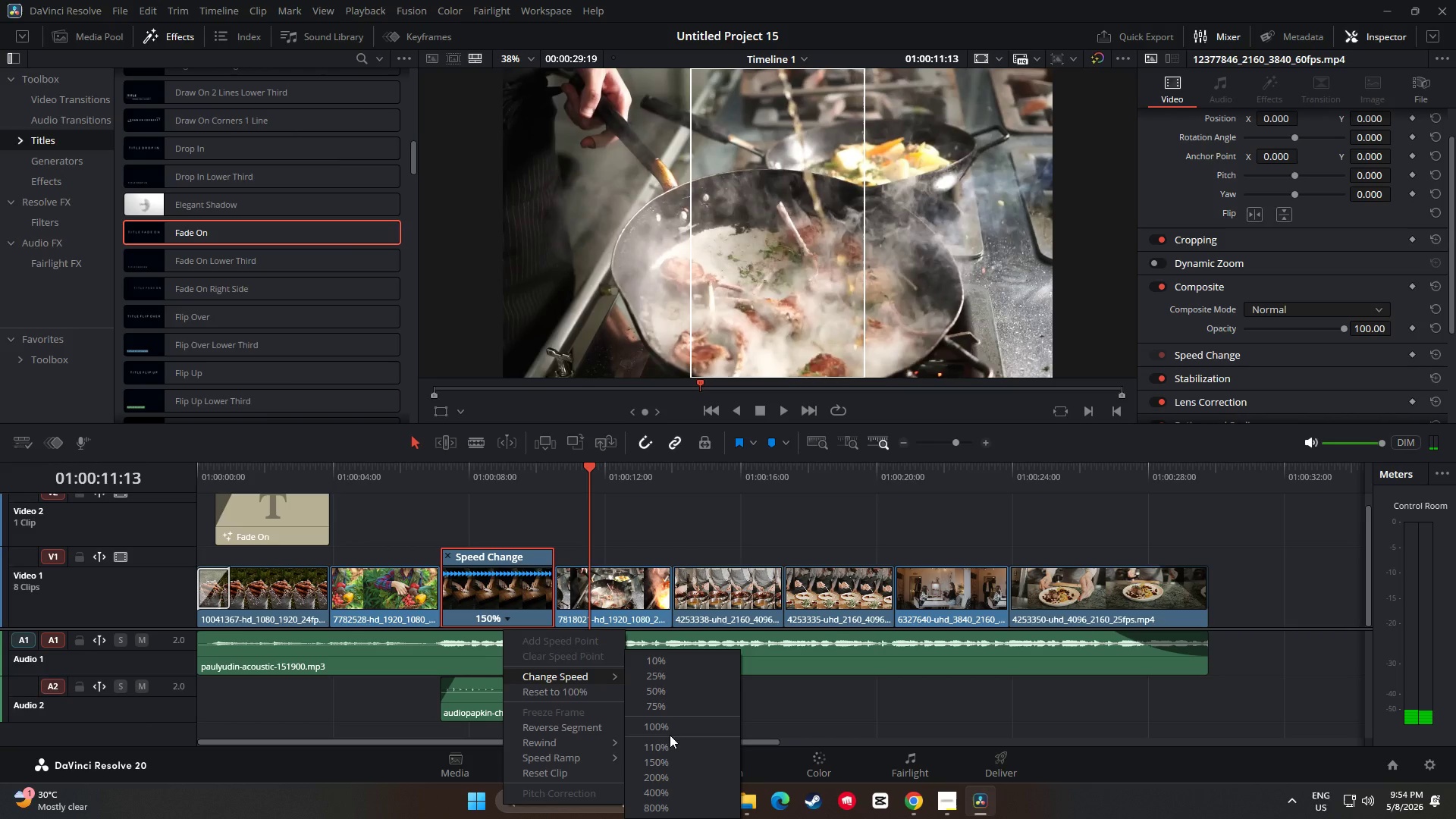 
left_click([663, 755])
 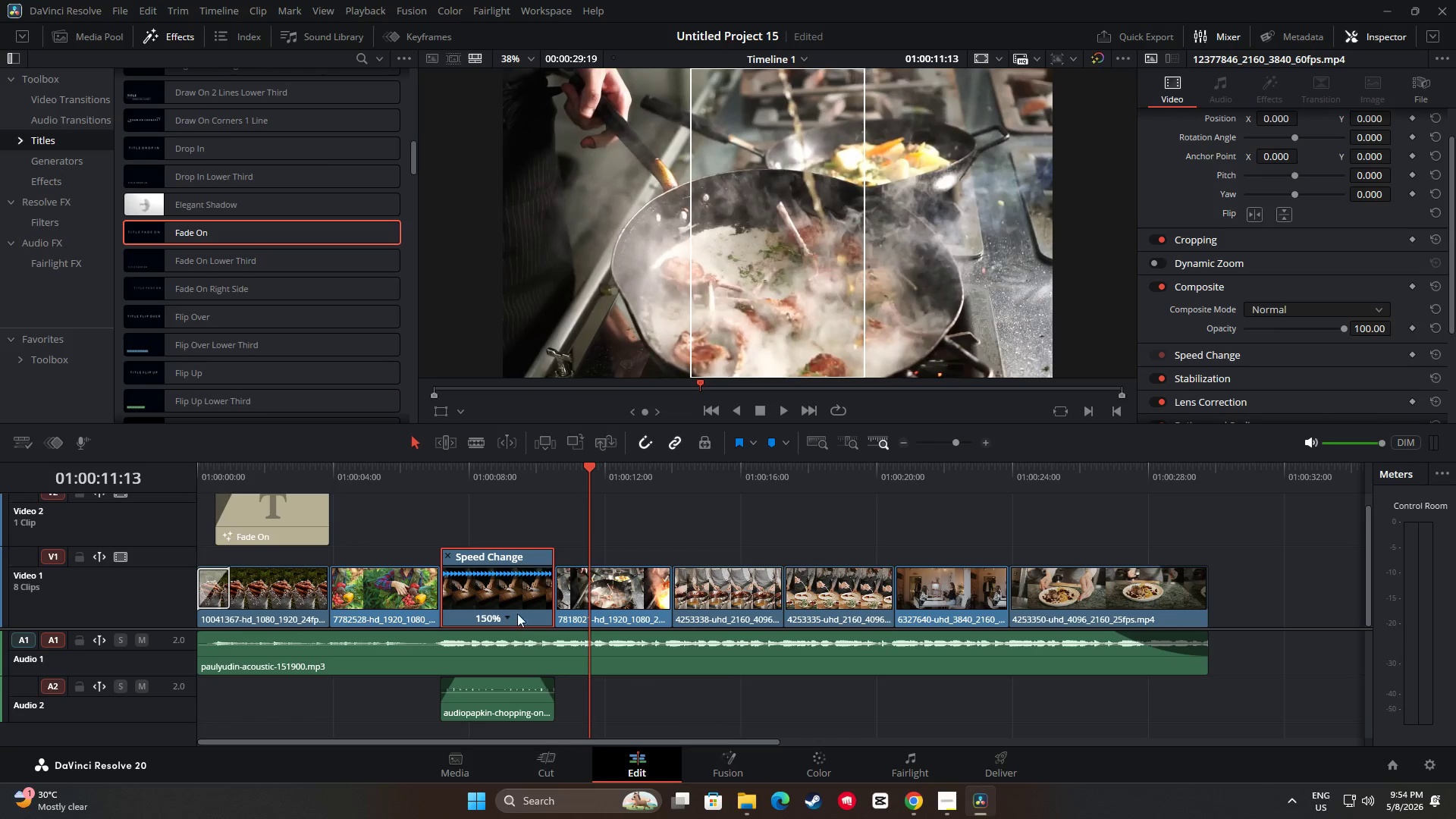 
left_click_drag(start_coordinate=[588, 473], to_coordinate=[423, 497])
 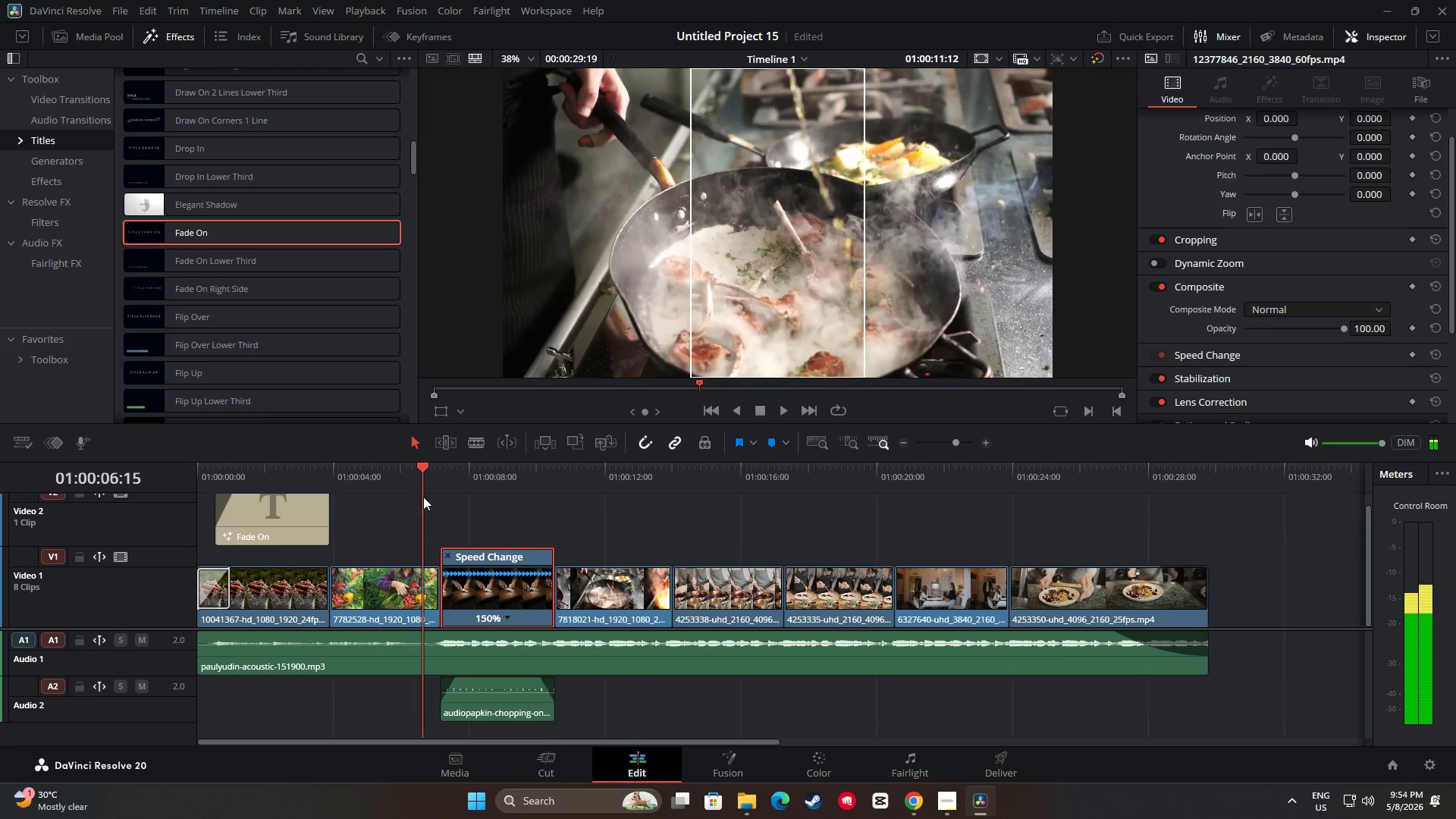 
key(Space)
 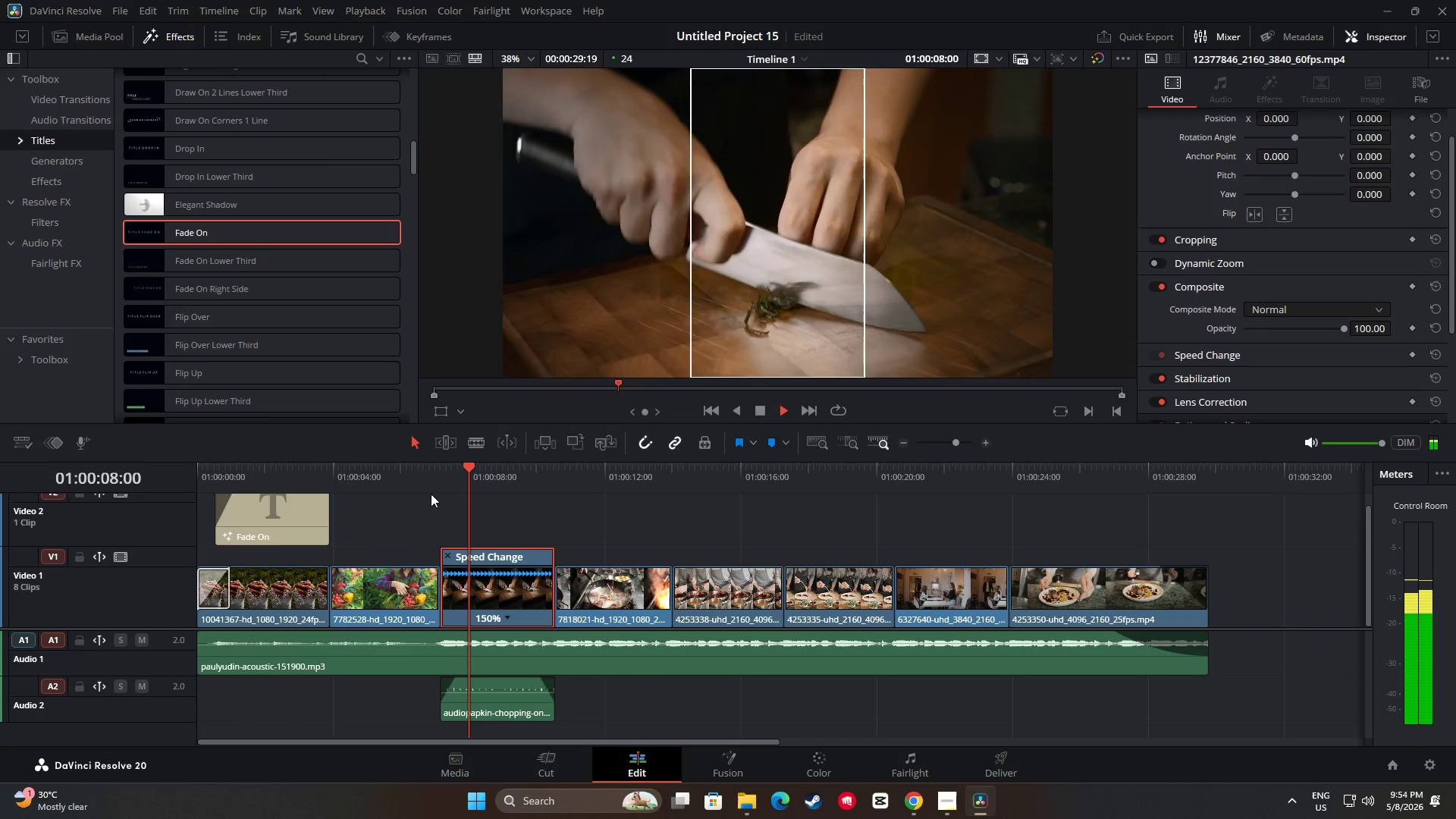 
key(Space)
 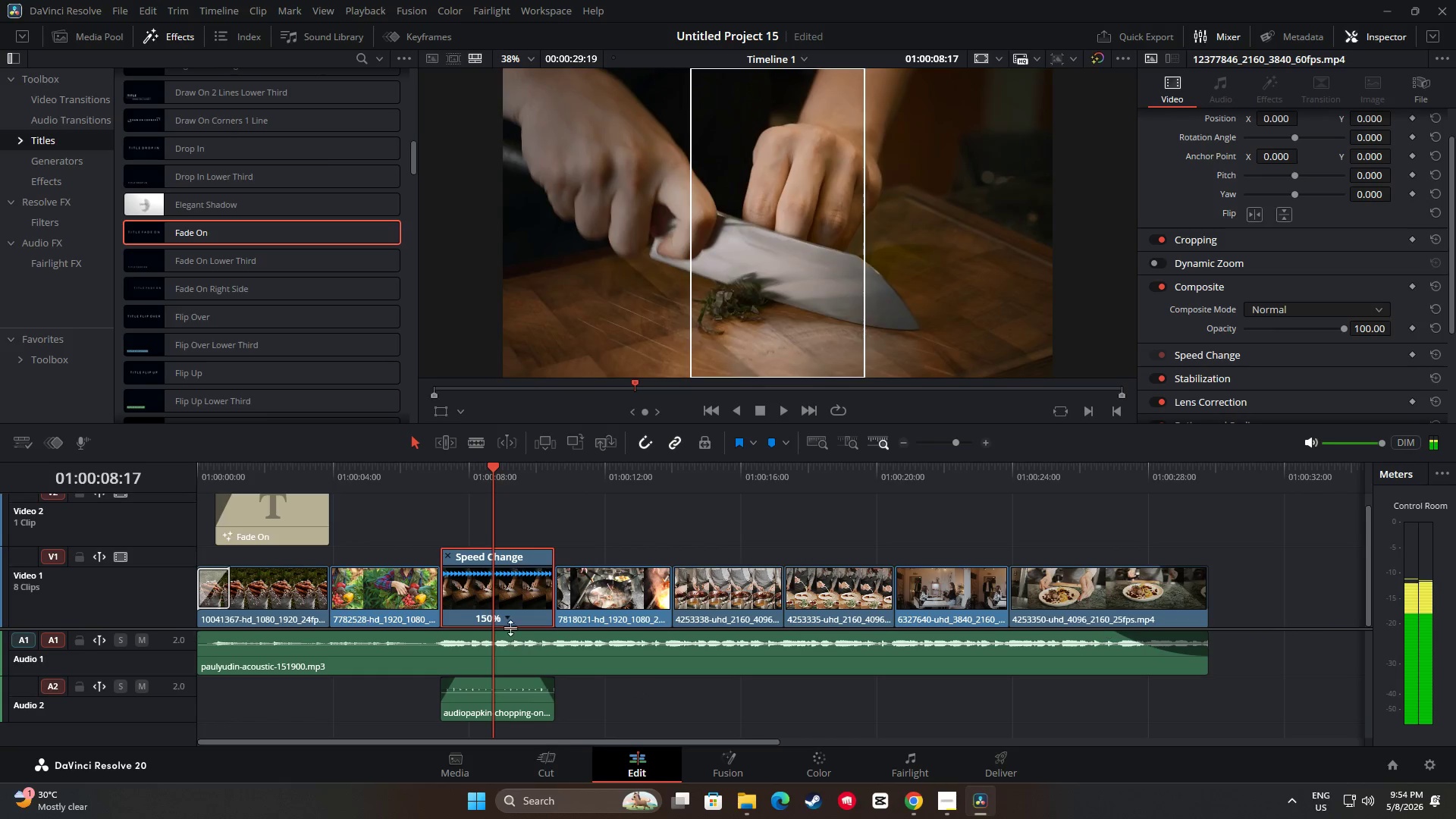 
left_click([507, 622])
 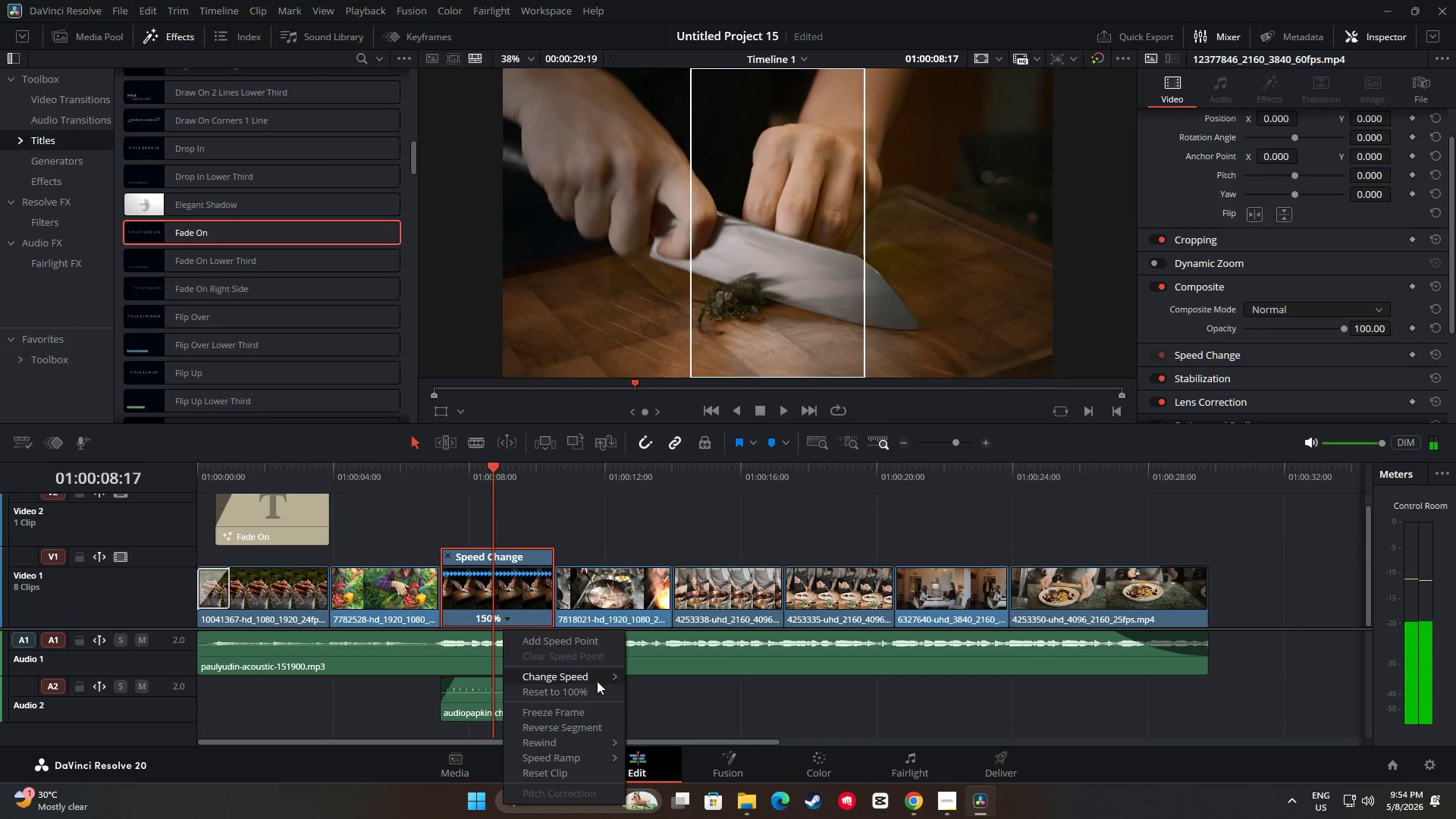 
left_click([604, 679])
 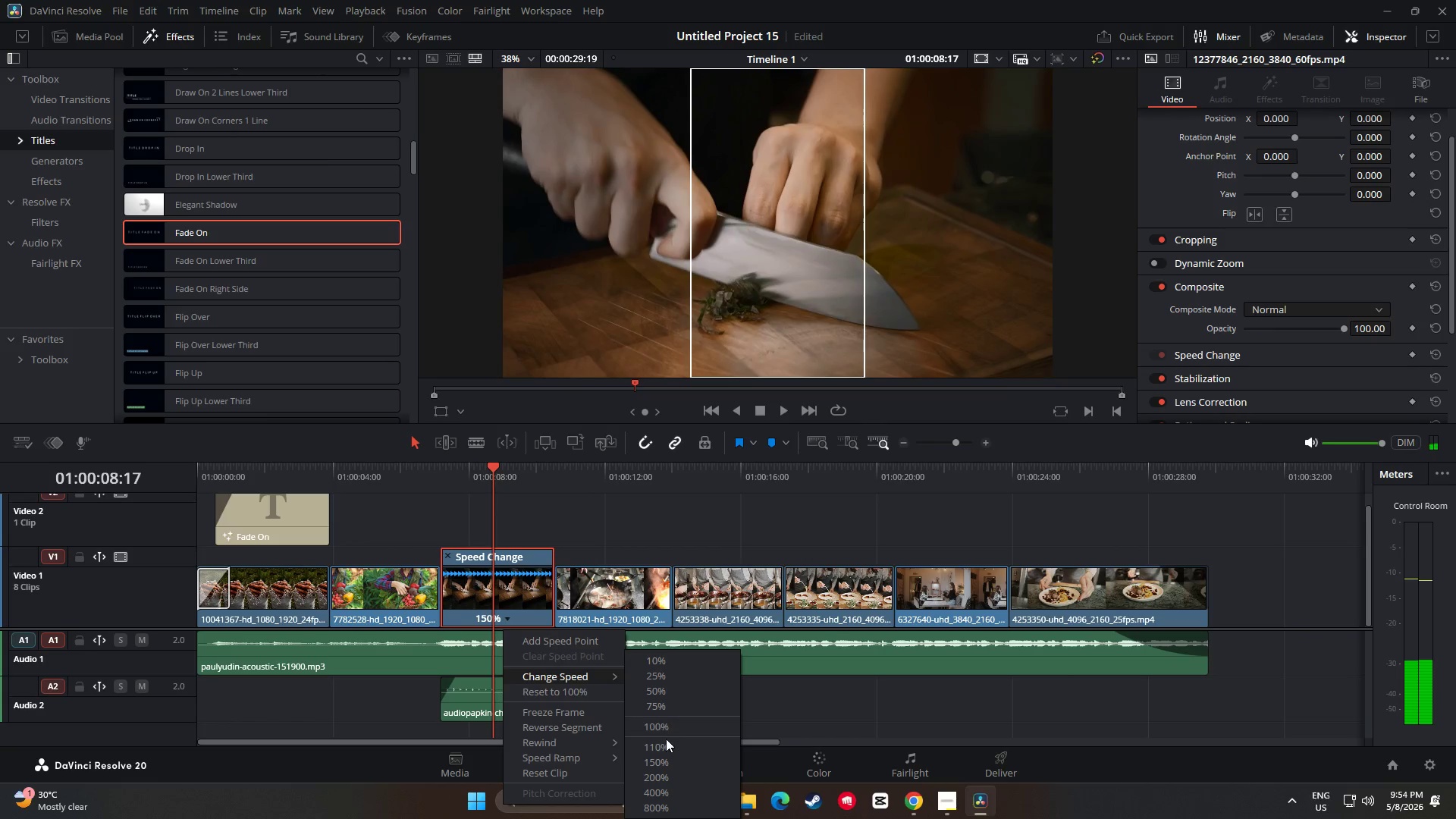 
left_click([666, 742])
 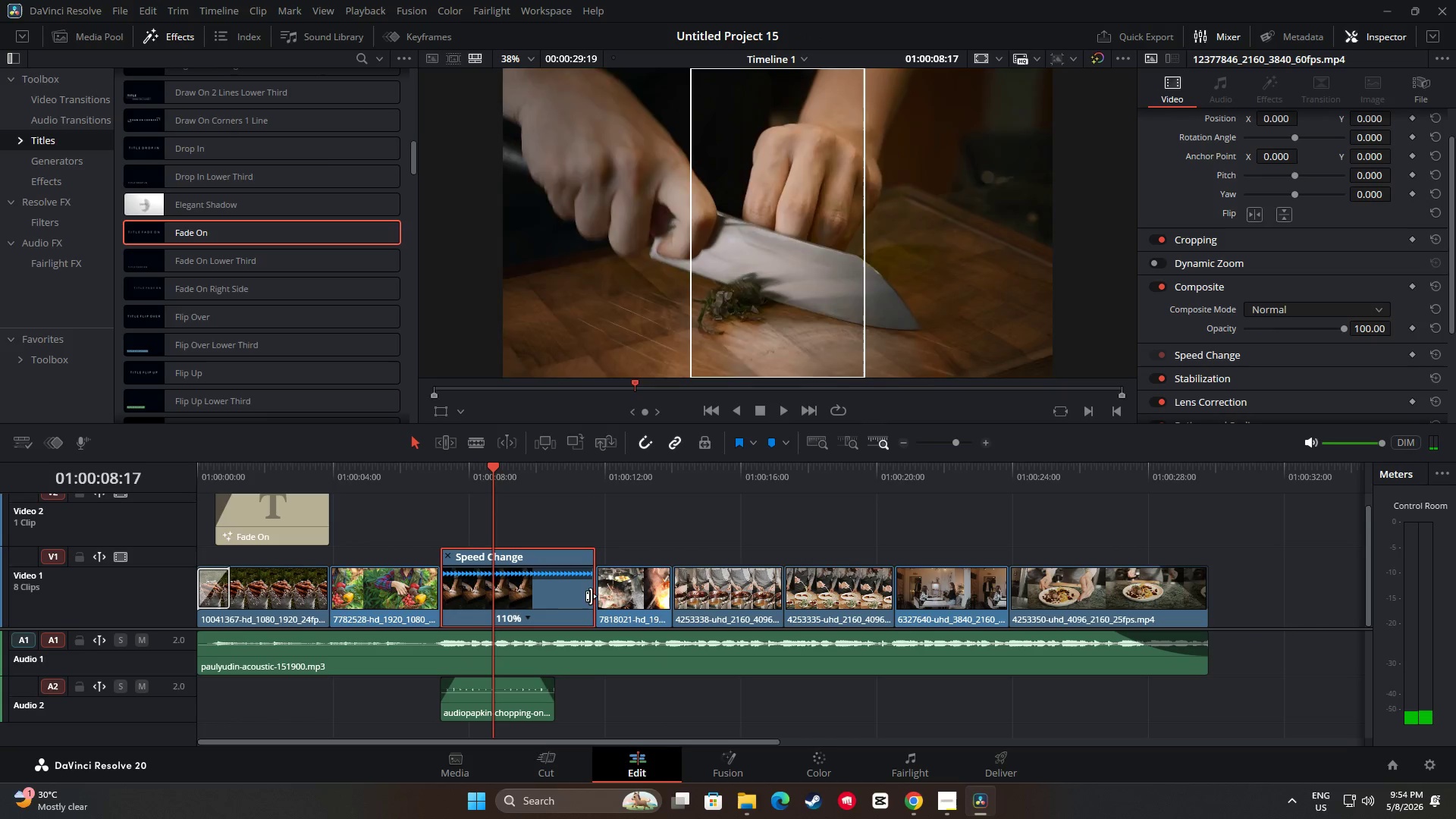 
left_click_drag(start_coordinate=[591, 595], to_coordinate=[552, 599])
 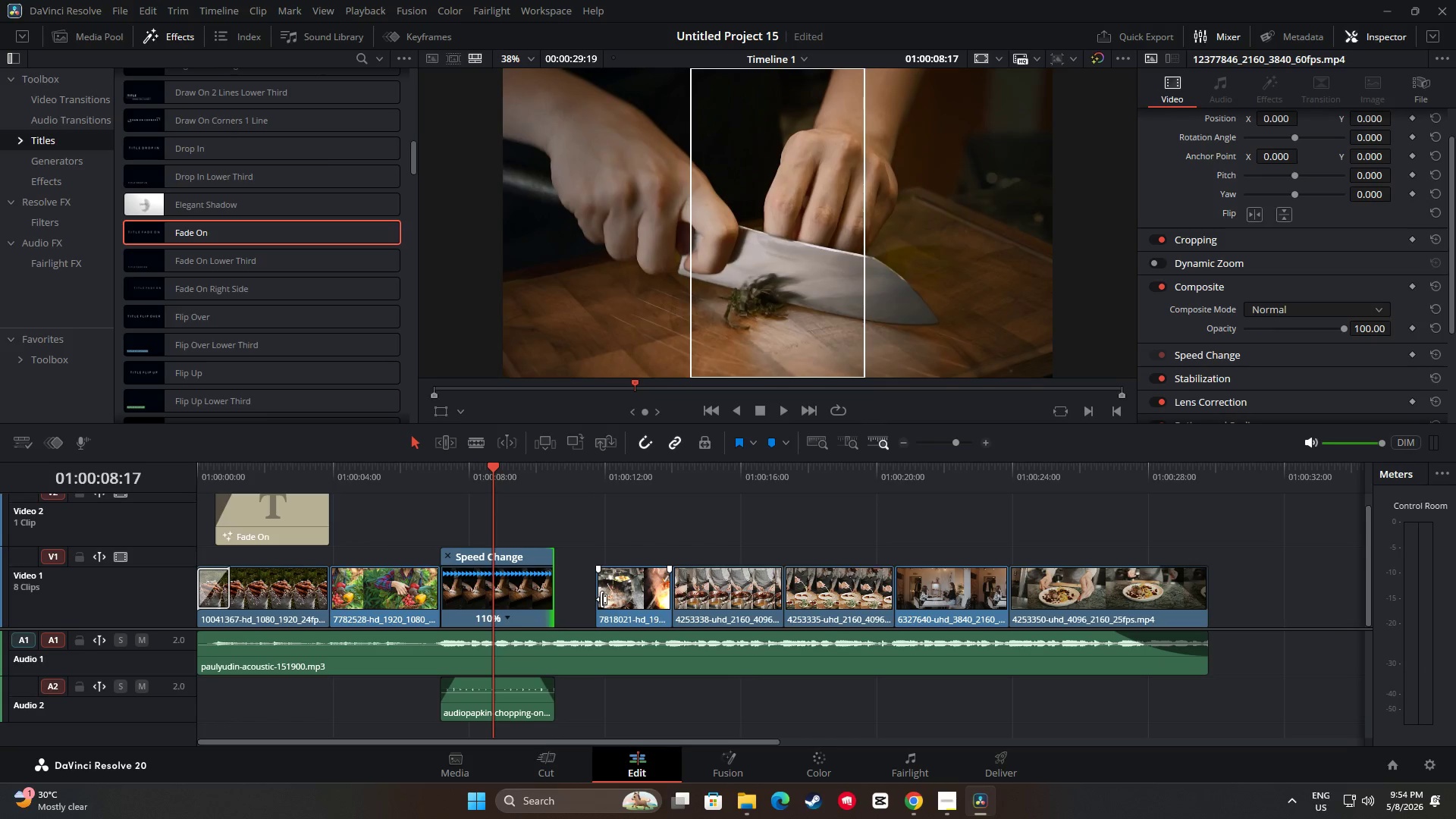 
left_click_drag(start_coordinate=[601, 599], to_coordinate=[559, 598])
 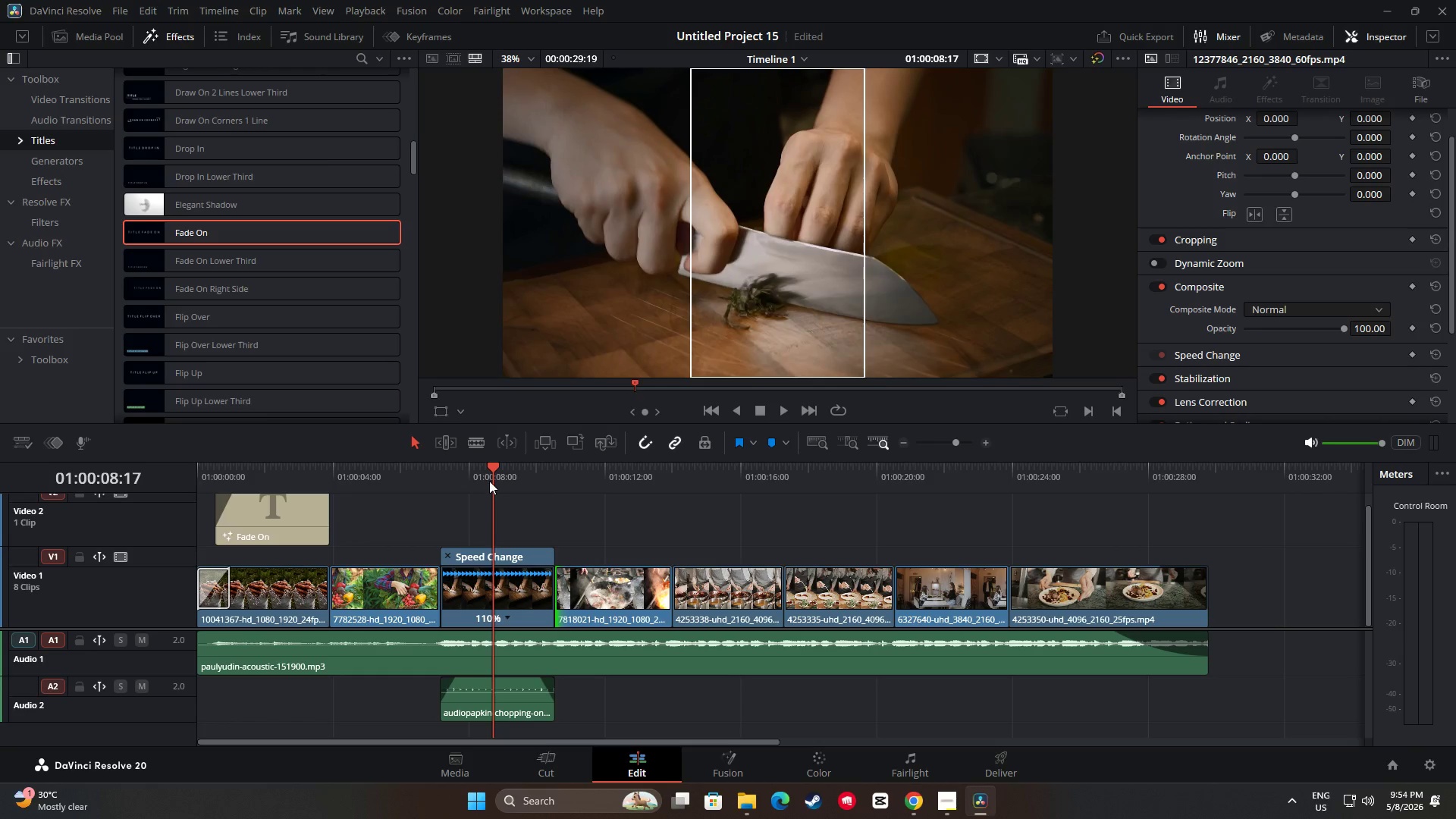 
left_click_drag(start_coordinate=[488, 477], to_coordinate=[418, 479])
 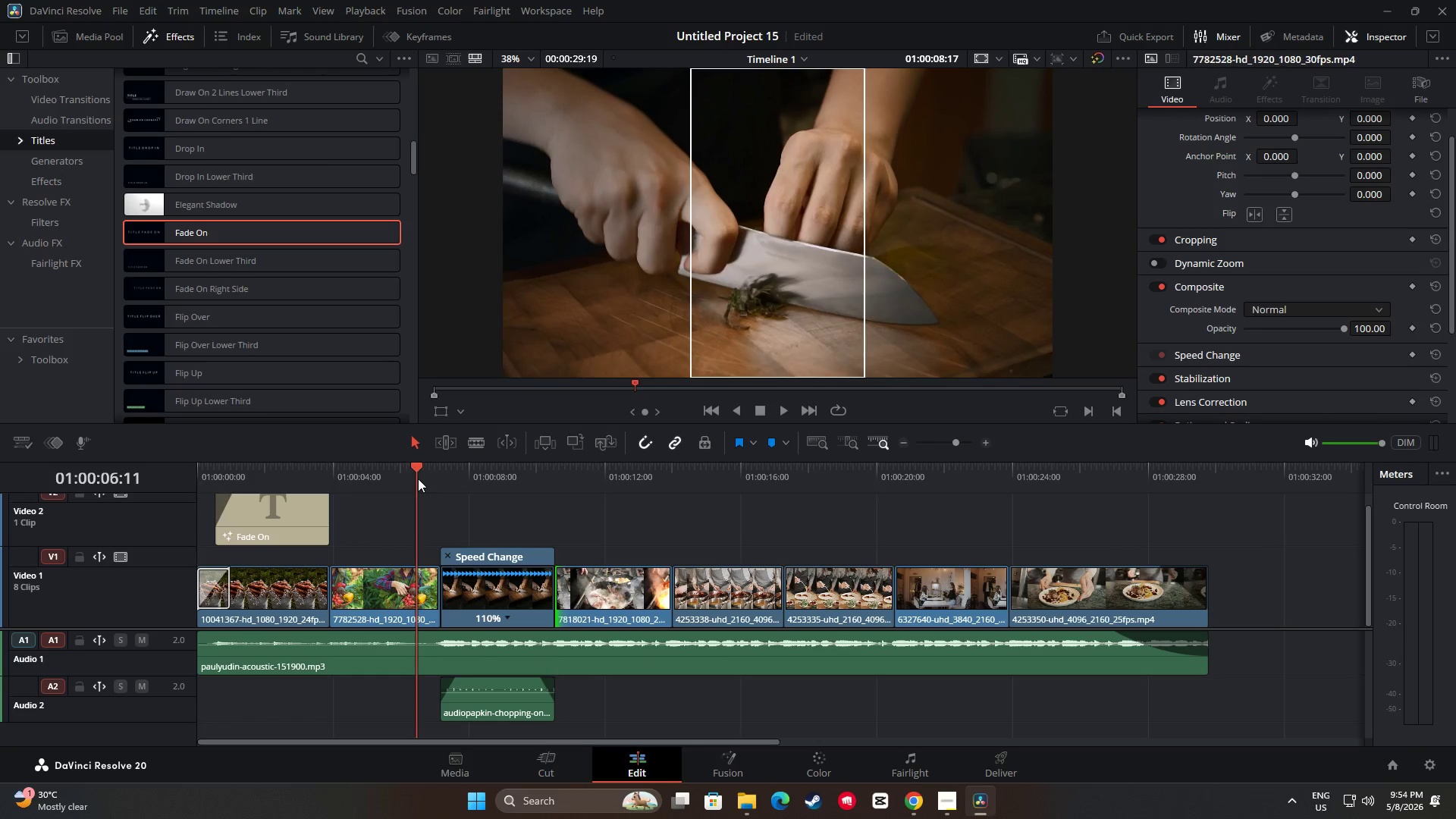 
key(Space)
 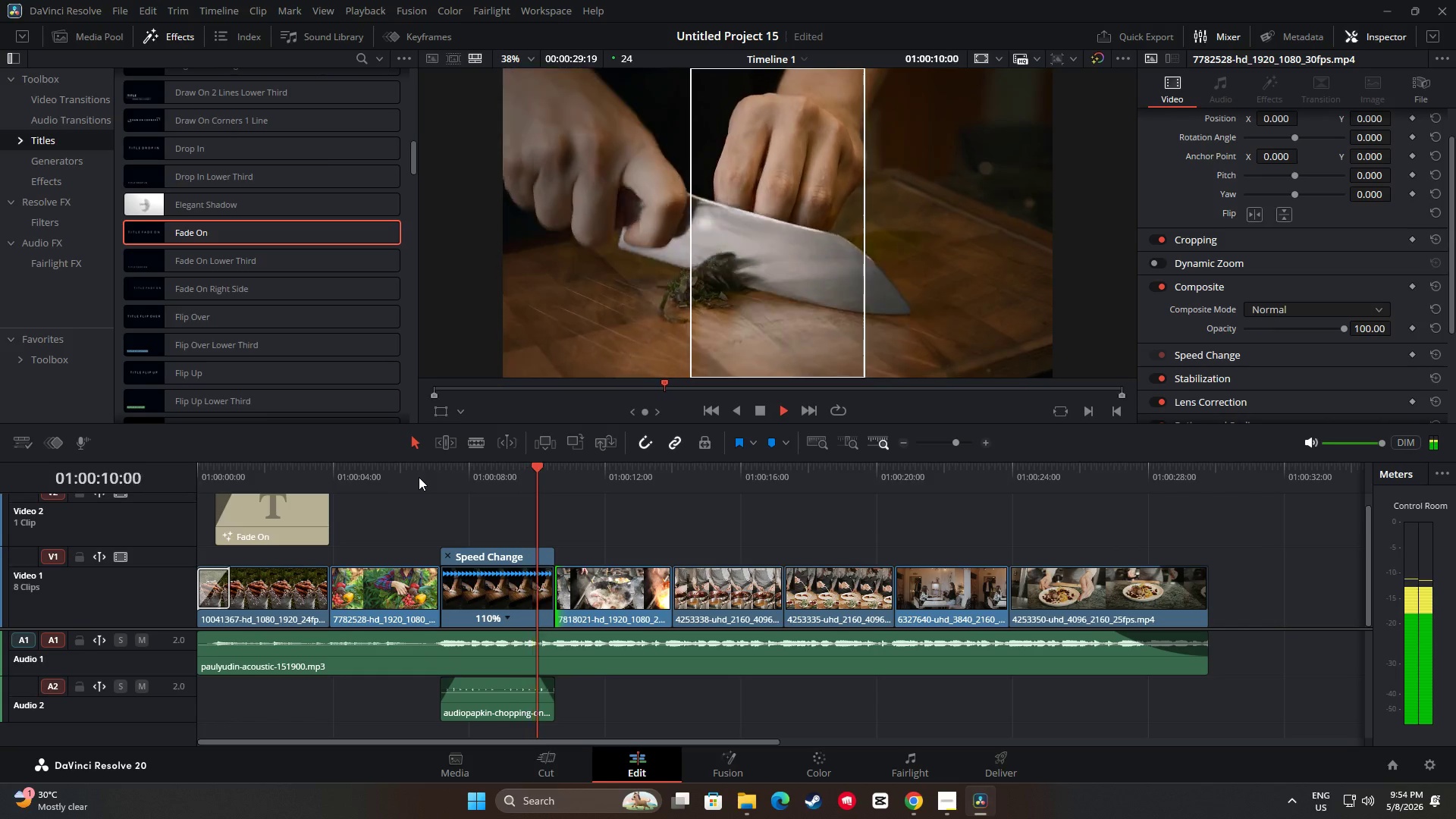 
wait(5.16)
 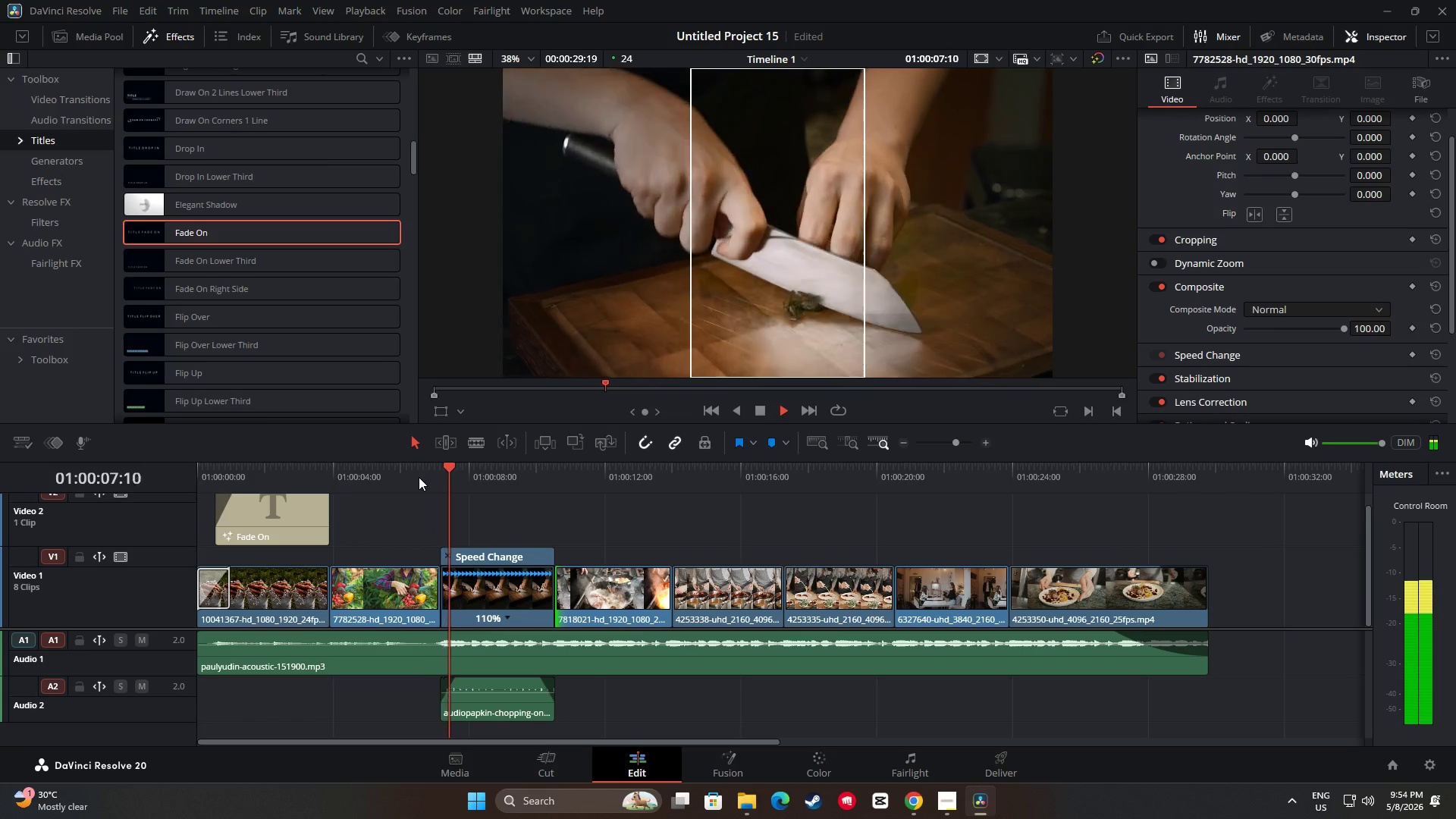 
key(Space)
 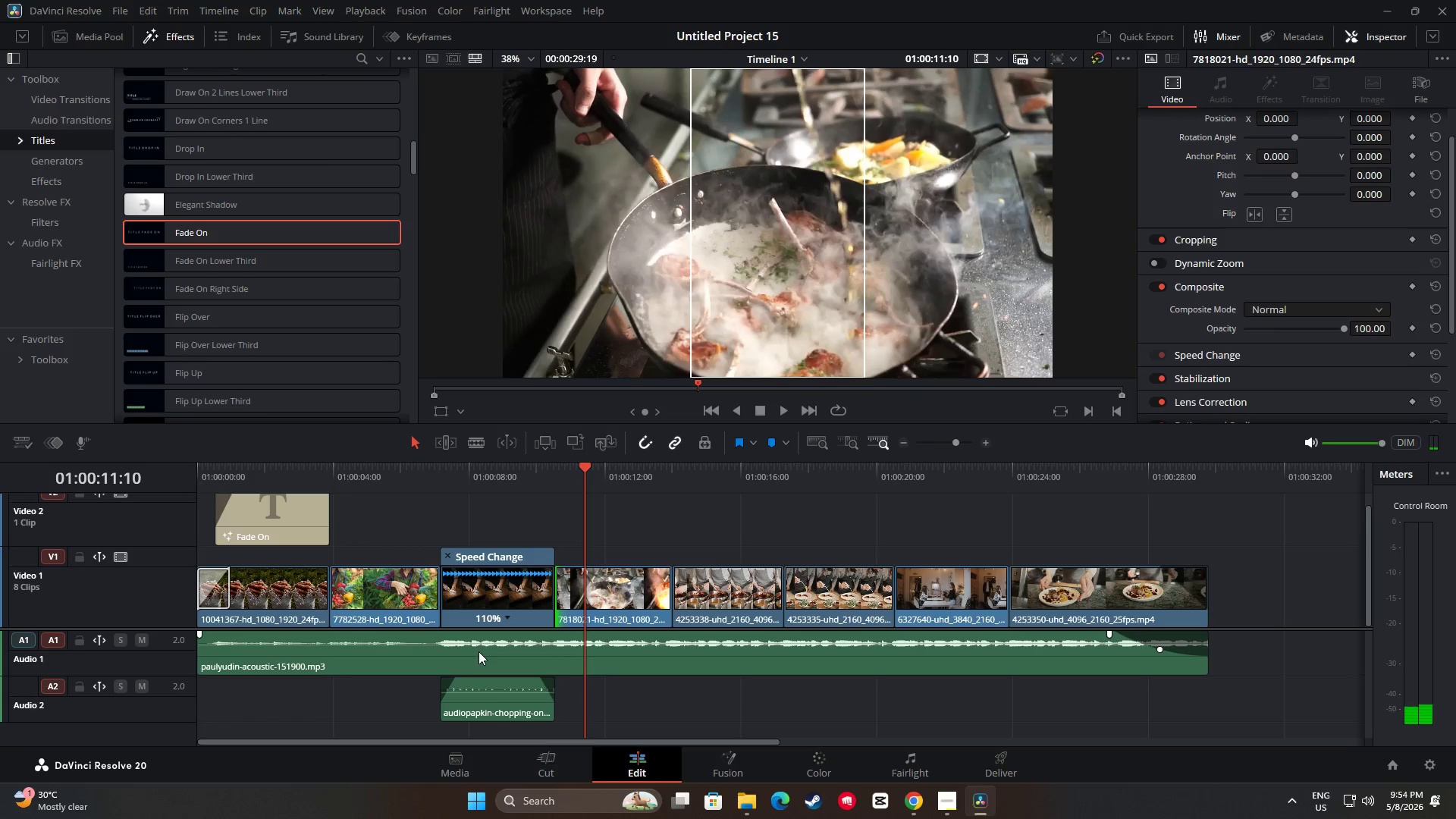 
left_click_drag(start_coordinate=[585, 464], to_coordinate=[424, 480])
 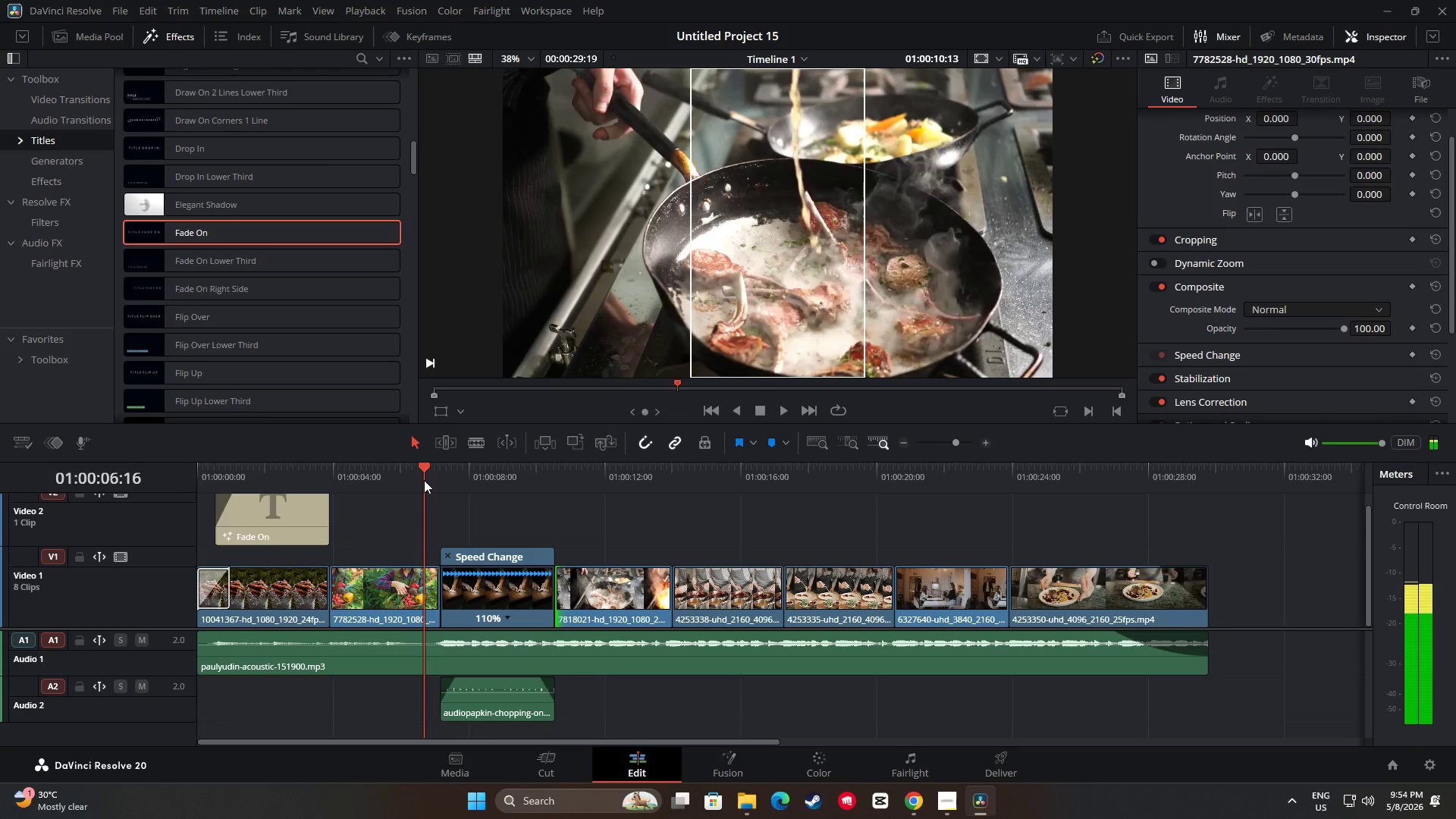 
key(Space)
 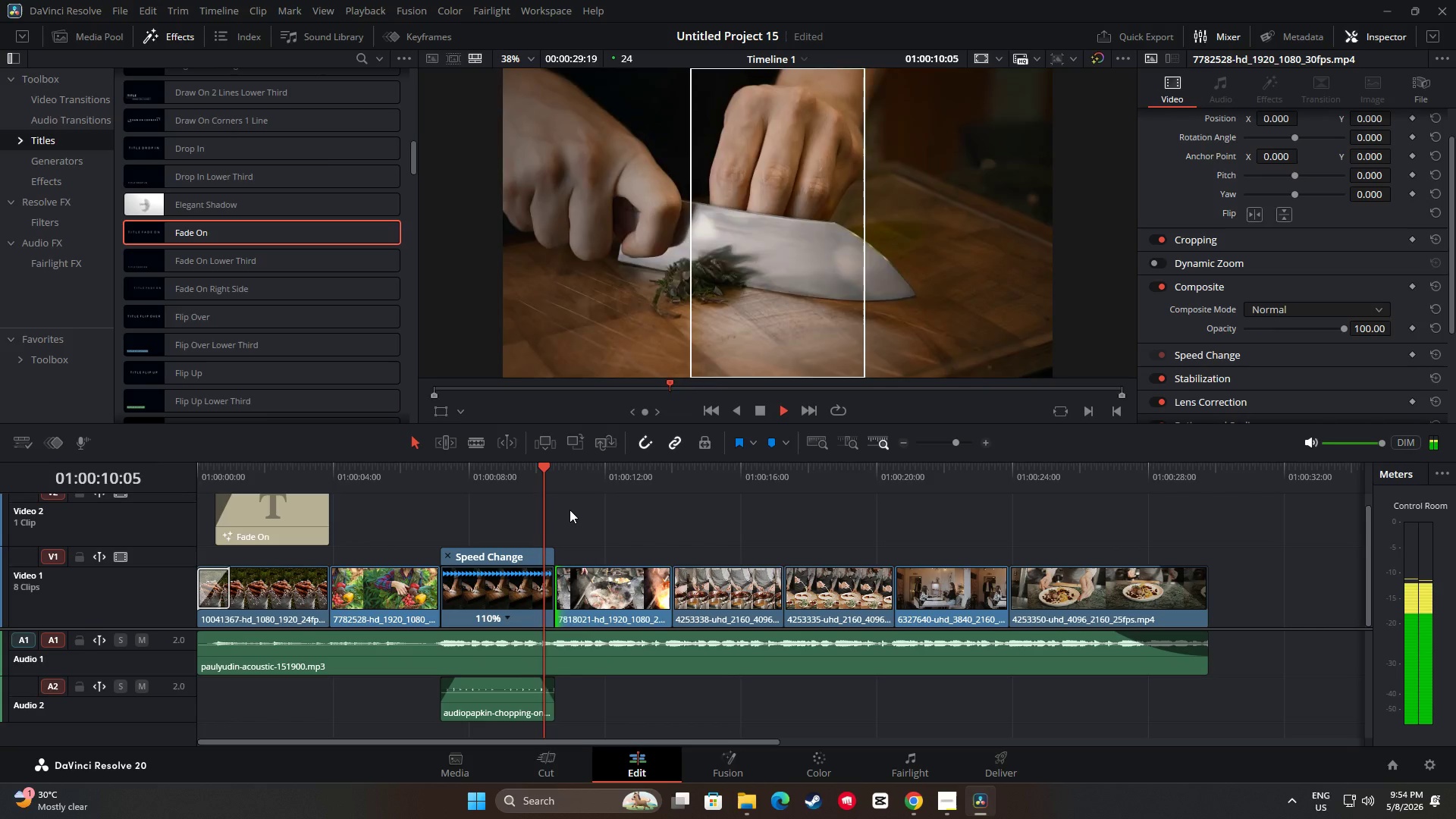 
wait(5.64)
 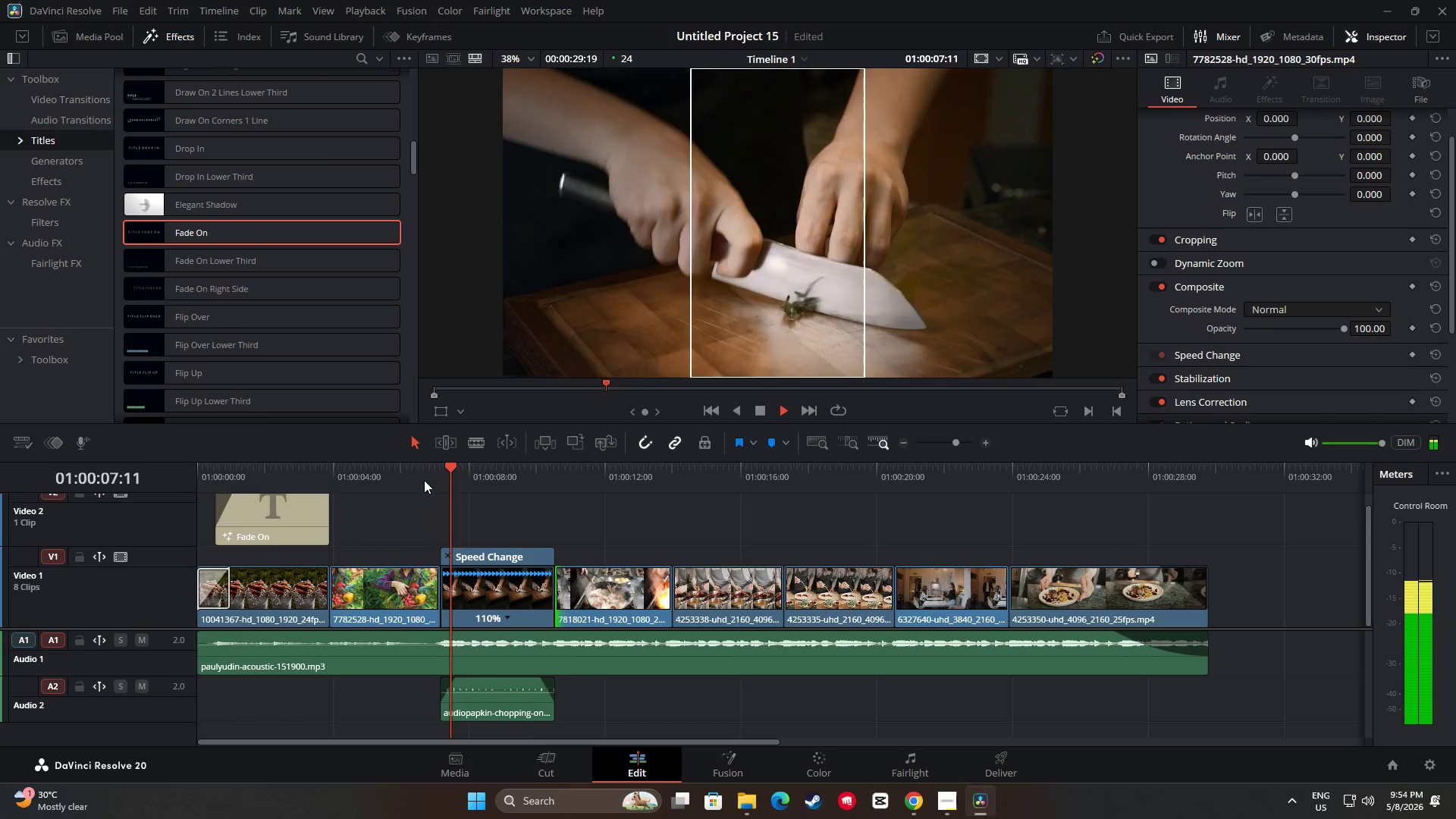 
key(Space)
 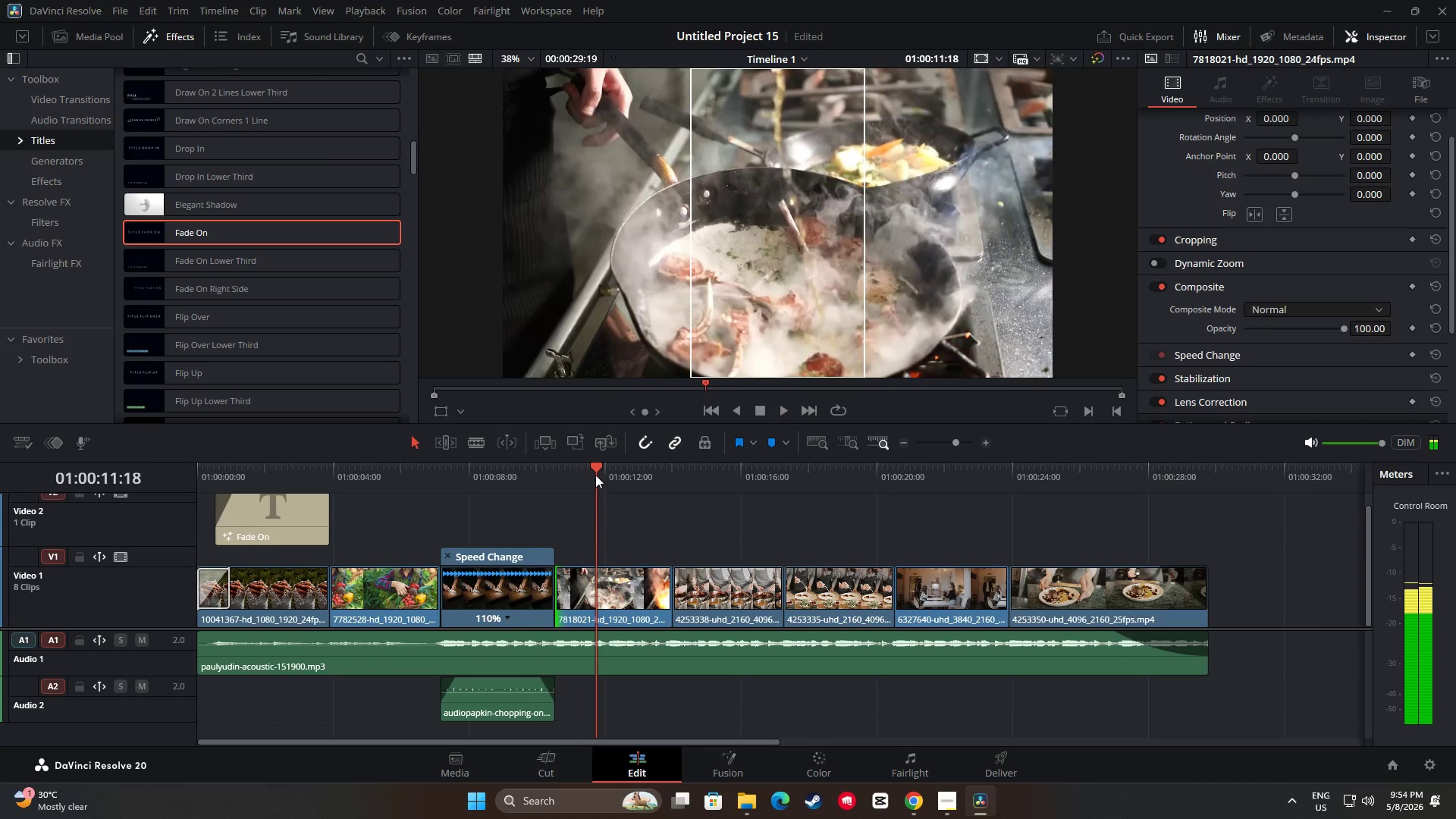 
left_click_drag(start_coordinate=[595, 471], to_coordinate=[398, 482])
 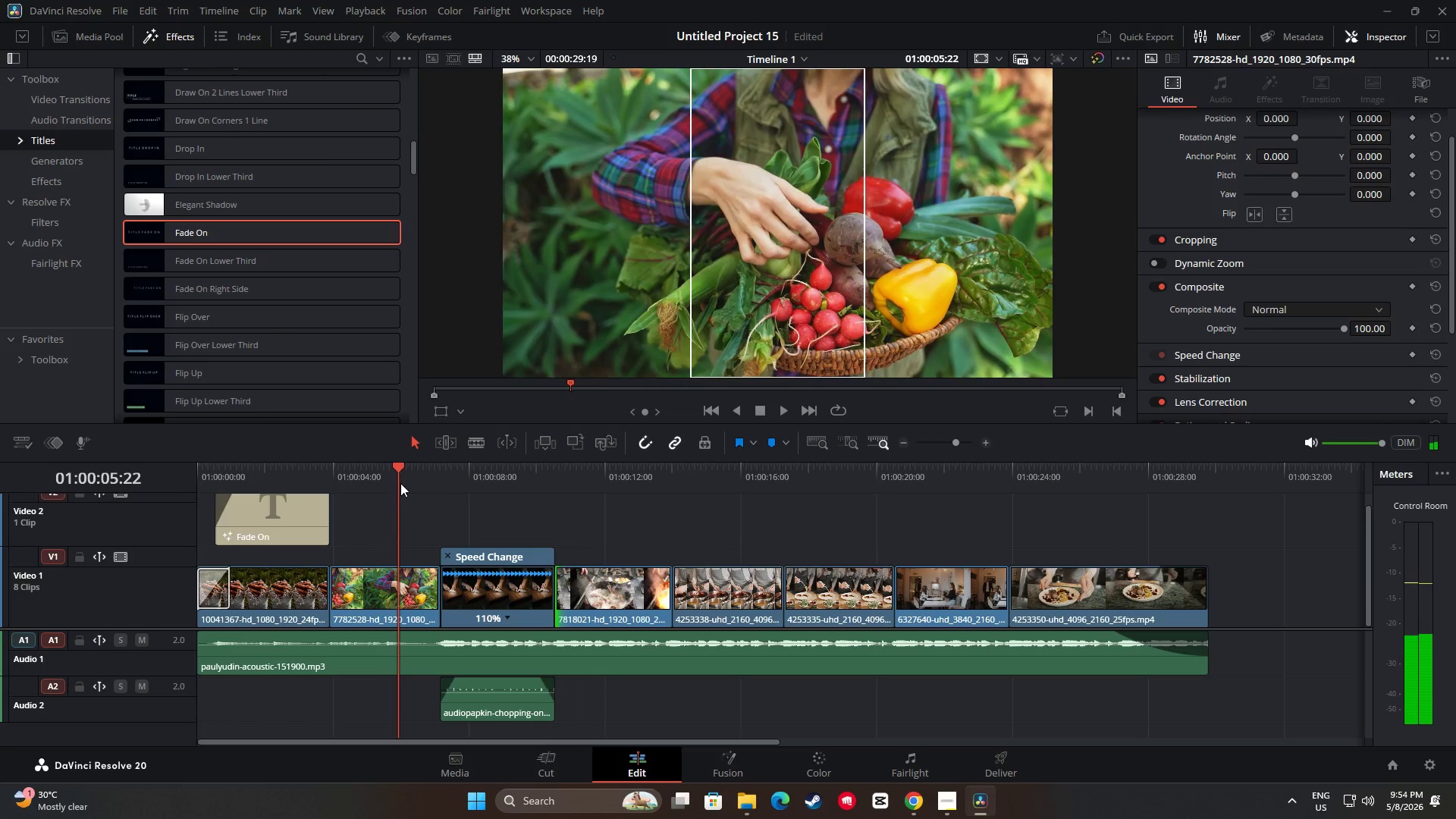 
key(Space)
 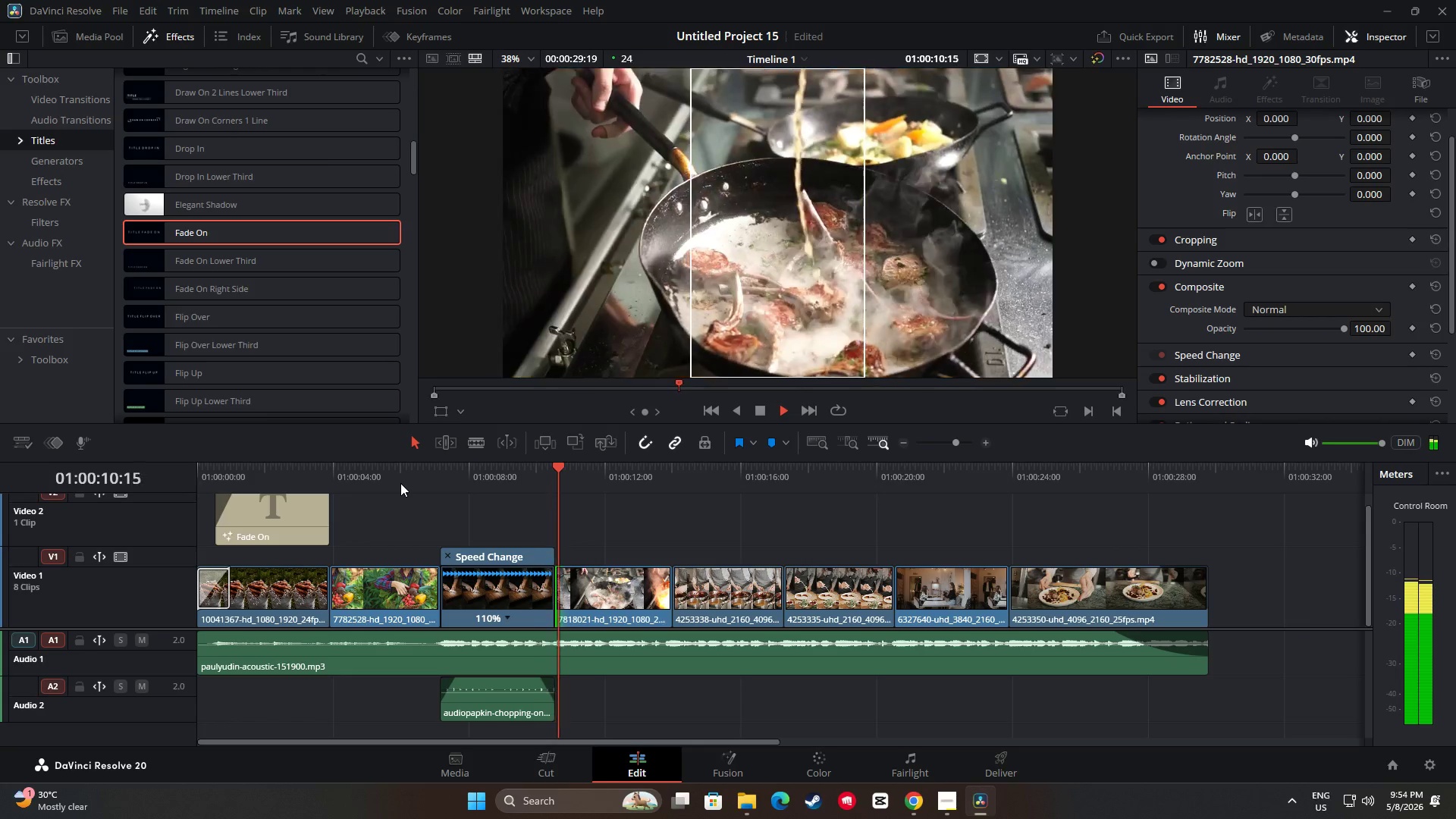 
wait(6.42)
 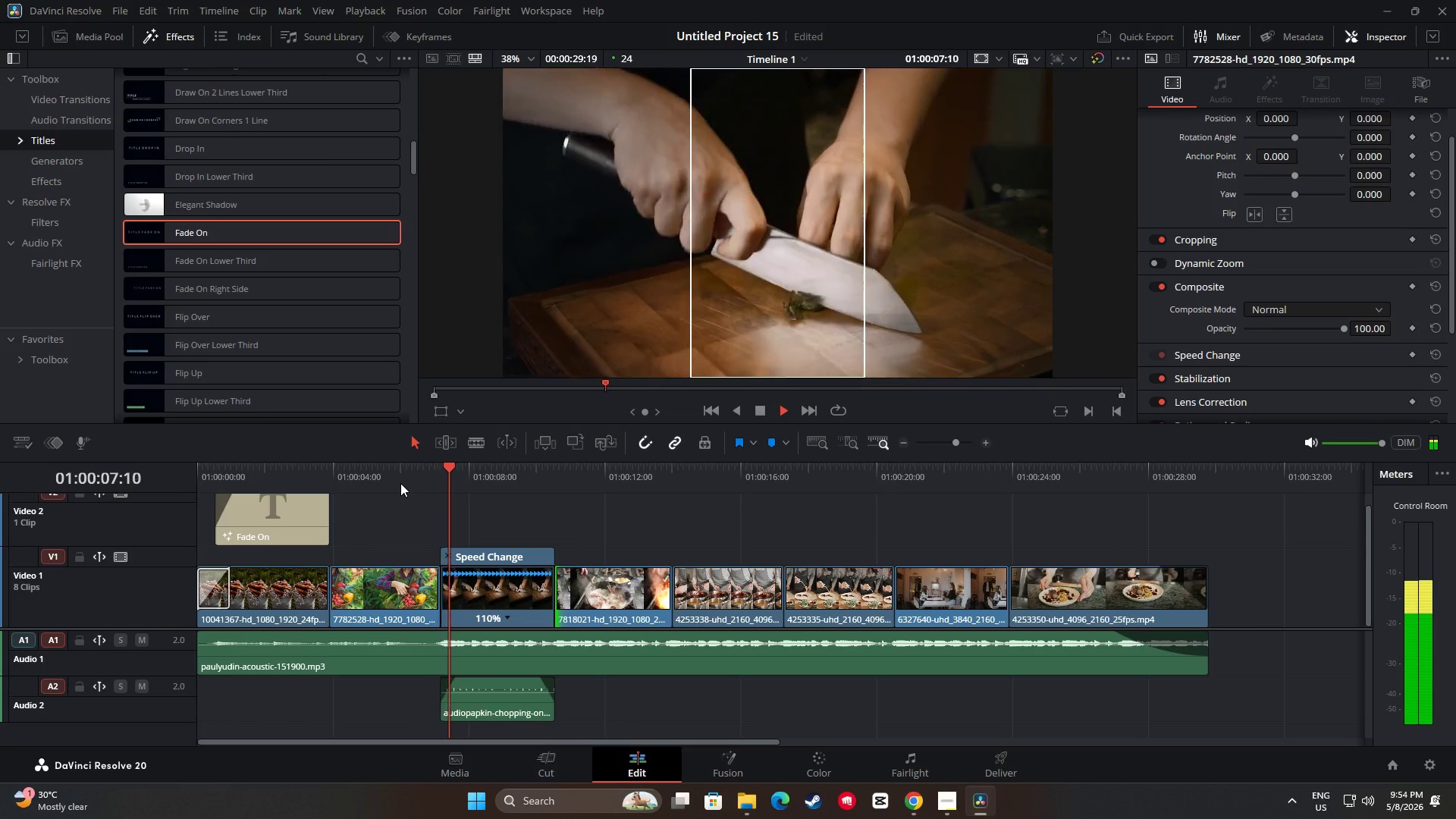 
key(Space)
 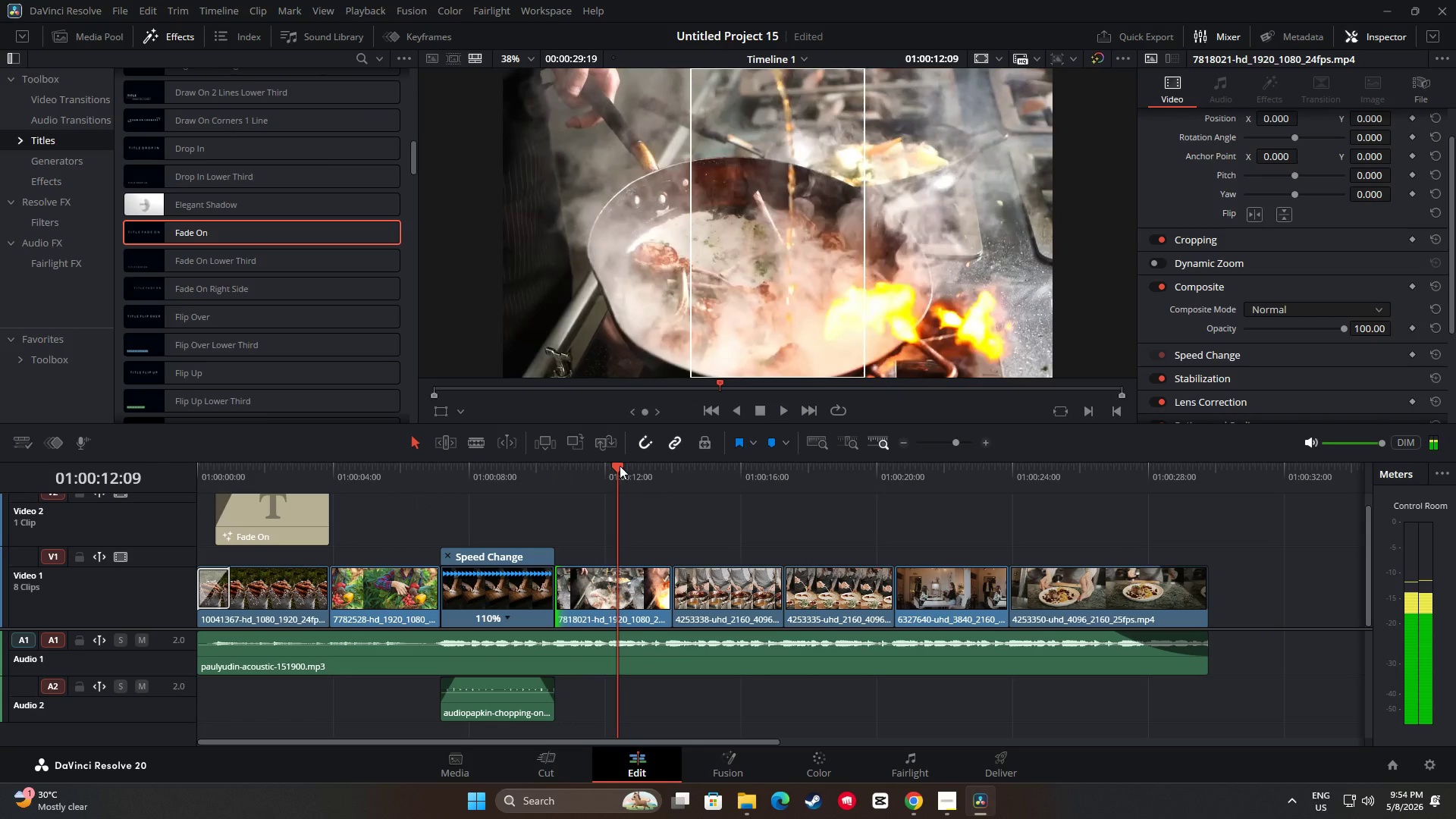 
left_click_drag(start_coordinate=[619, 466], to_coordinate=[425, 480])
 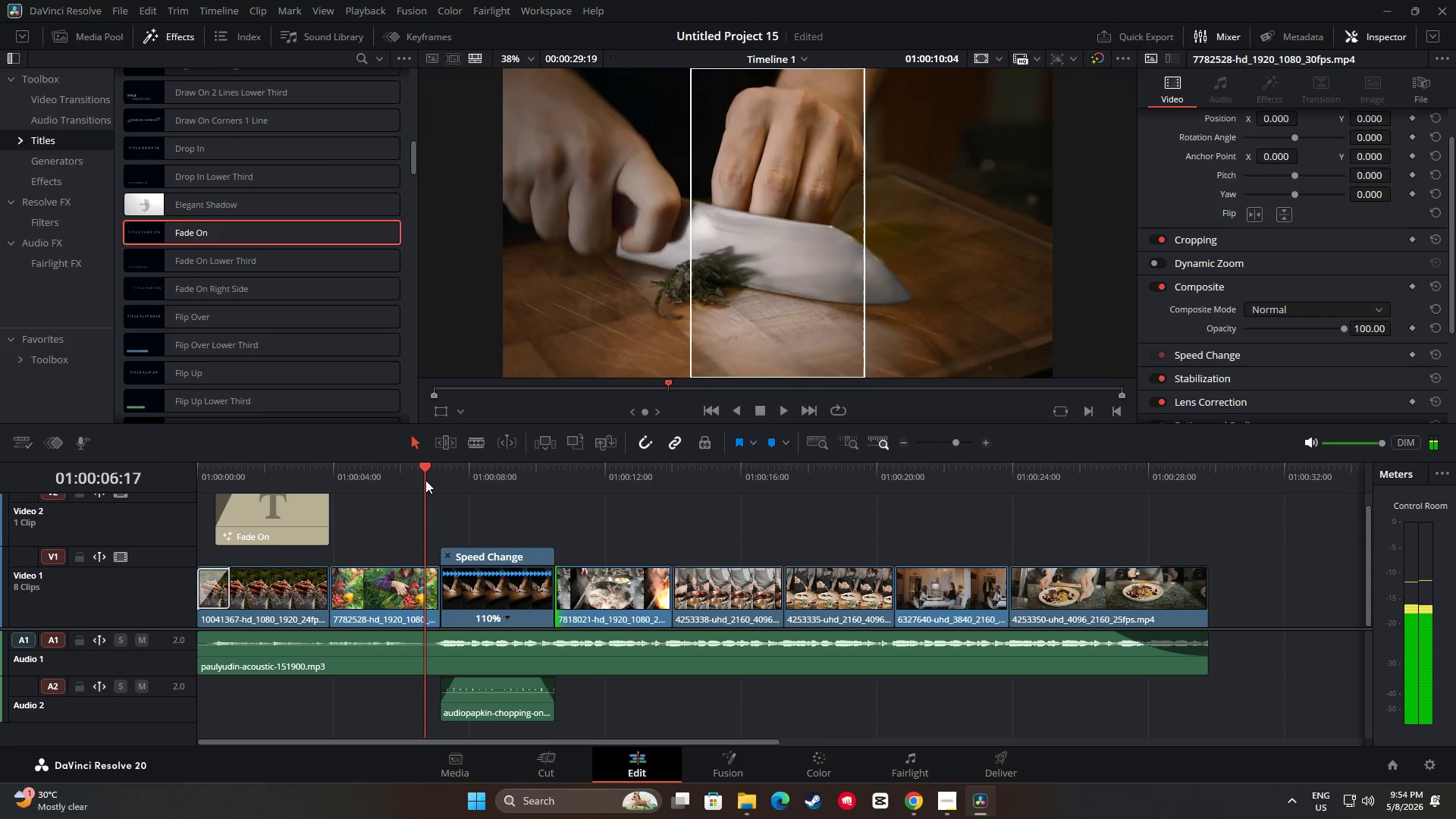 
key(Space)
 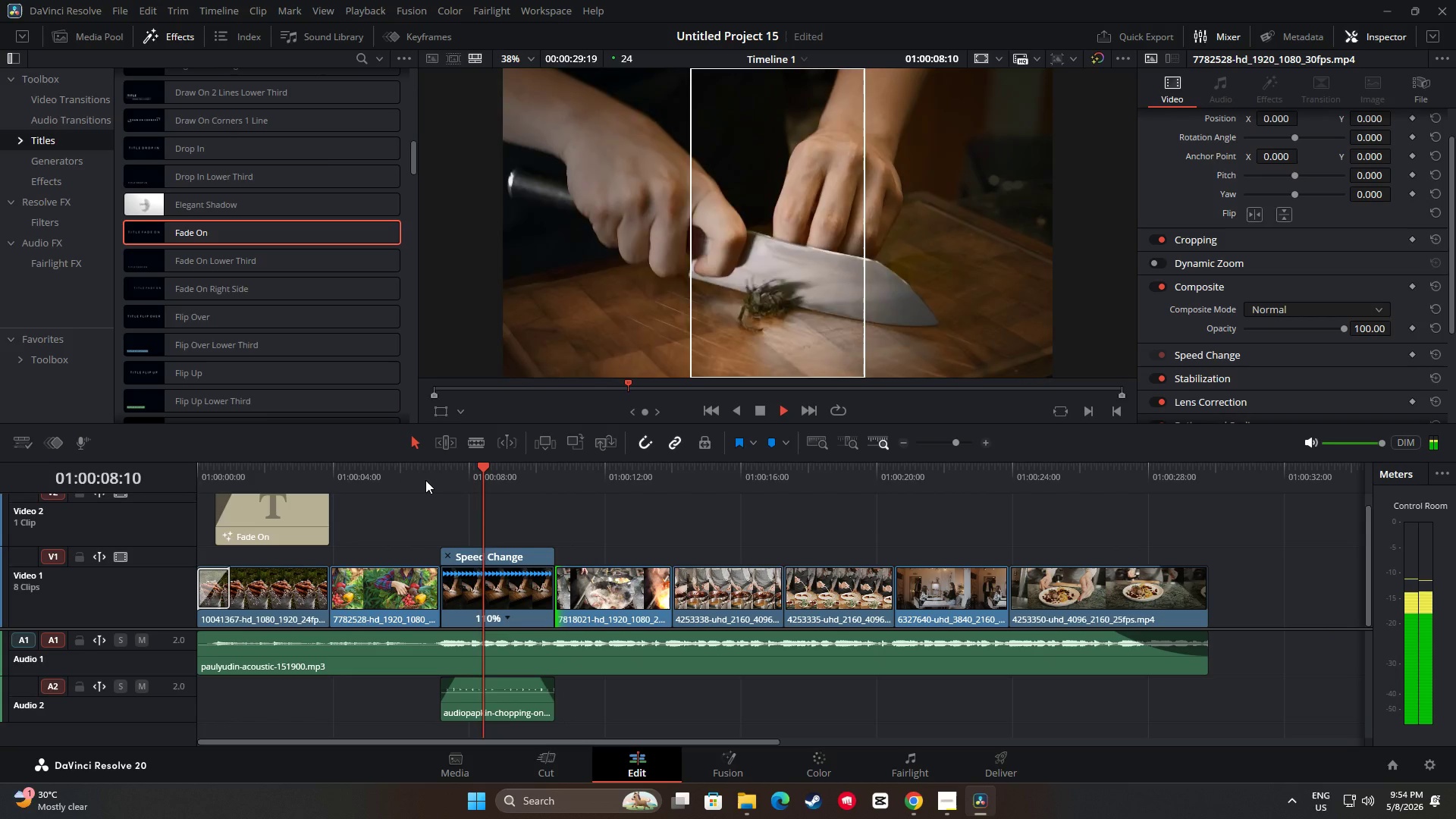 
key(Space)
 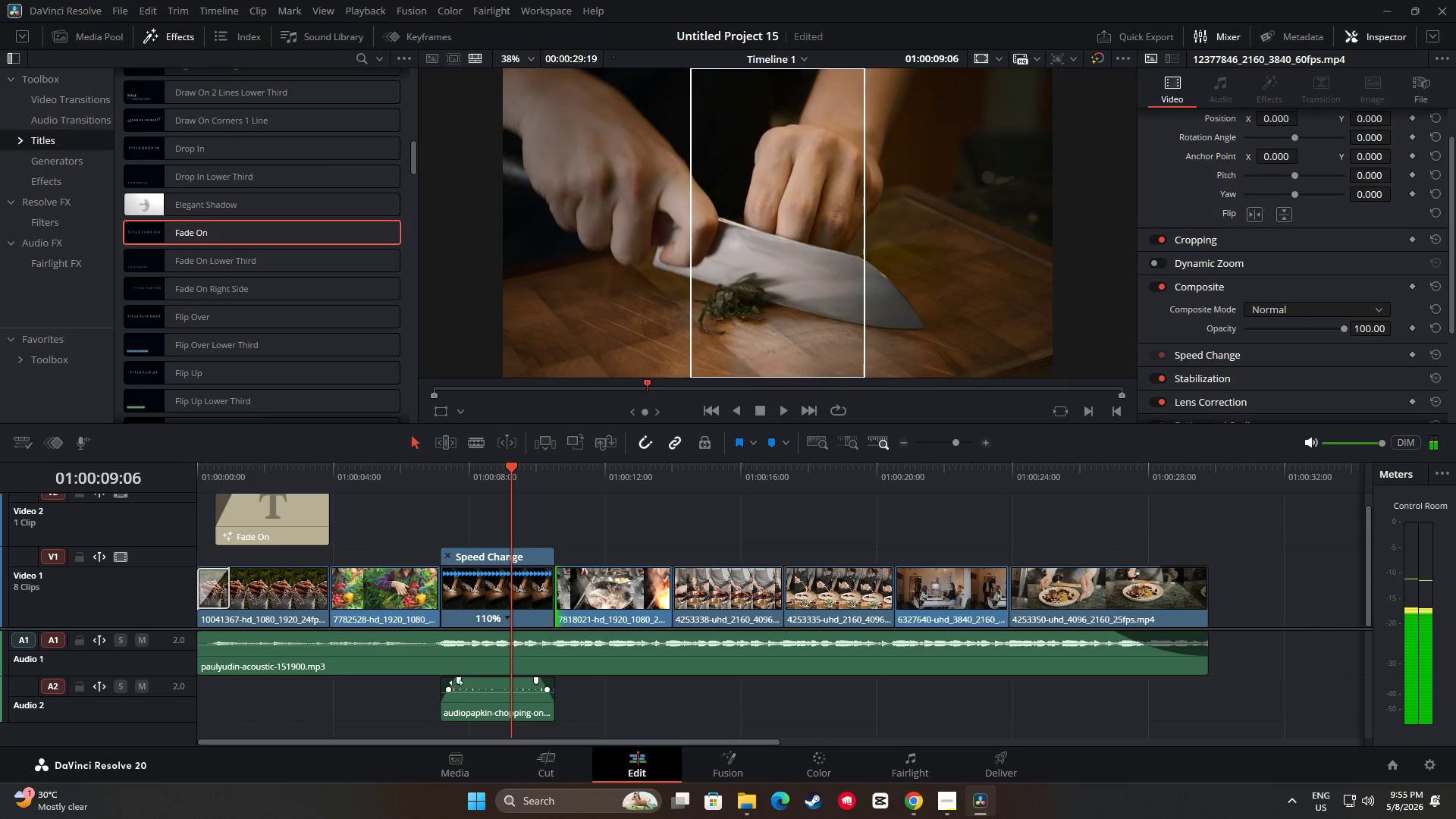 
left_click_drag(start_coordinate=[458, 682], to_coordinate=[471, 682])
 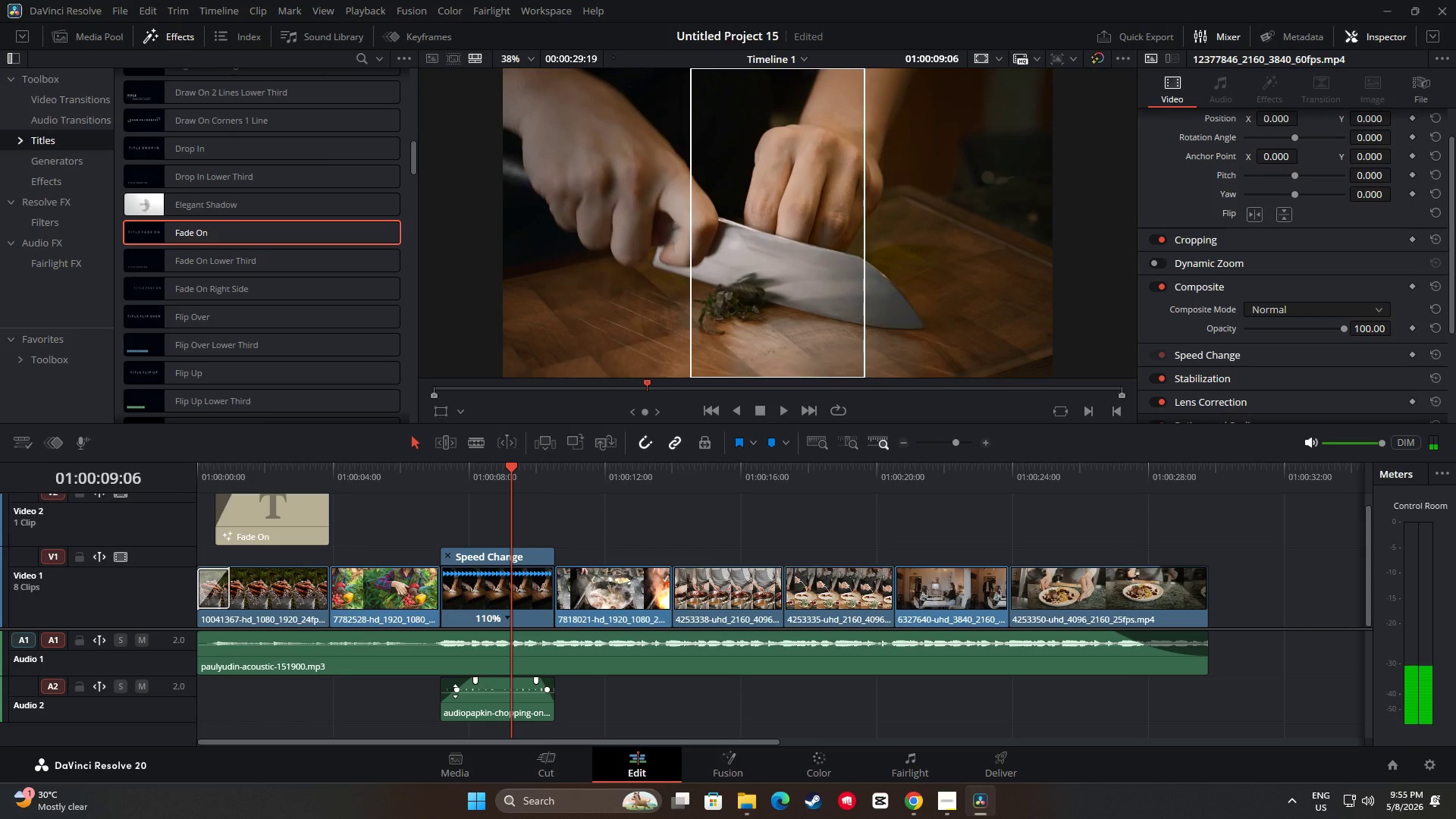 
left_click_drag(start_coordinate=[456, 691], to_coordinate=[463, 689])
 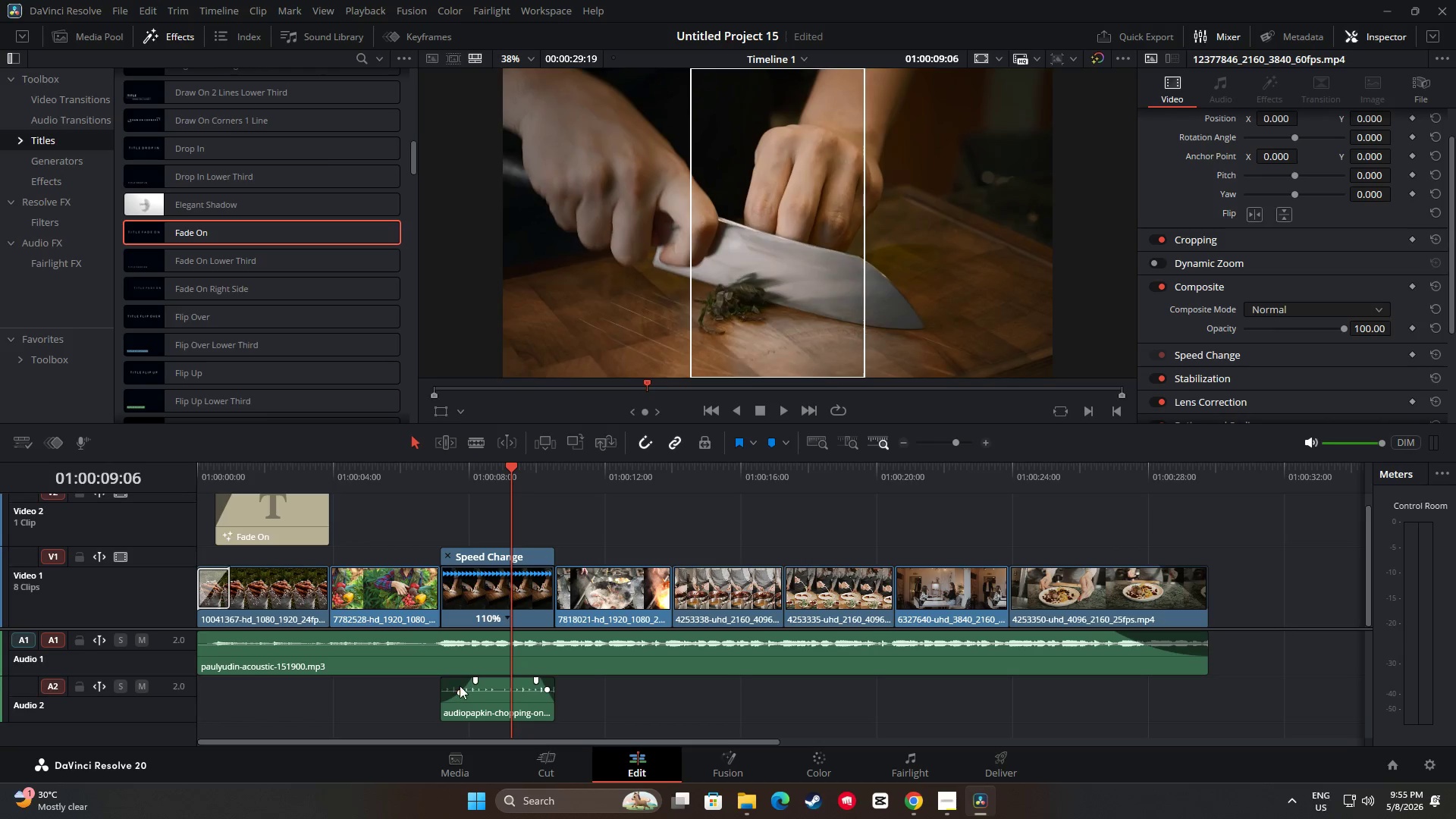 
left_click_drag(start_coordinate=[510, 475], to_coordinate=[430, 479])
 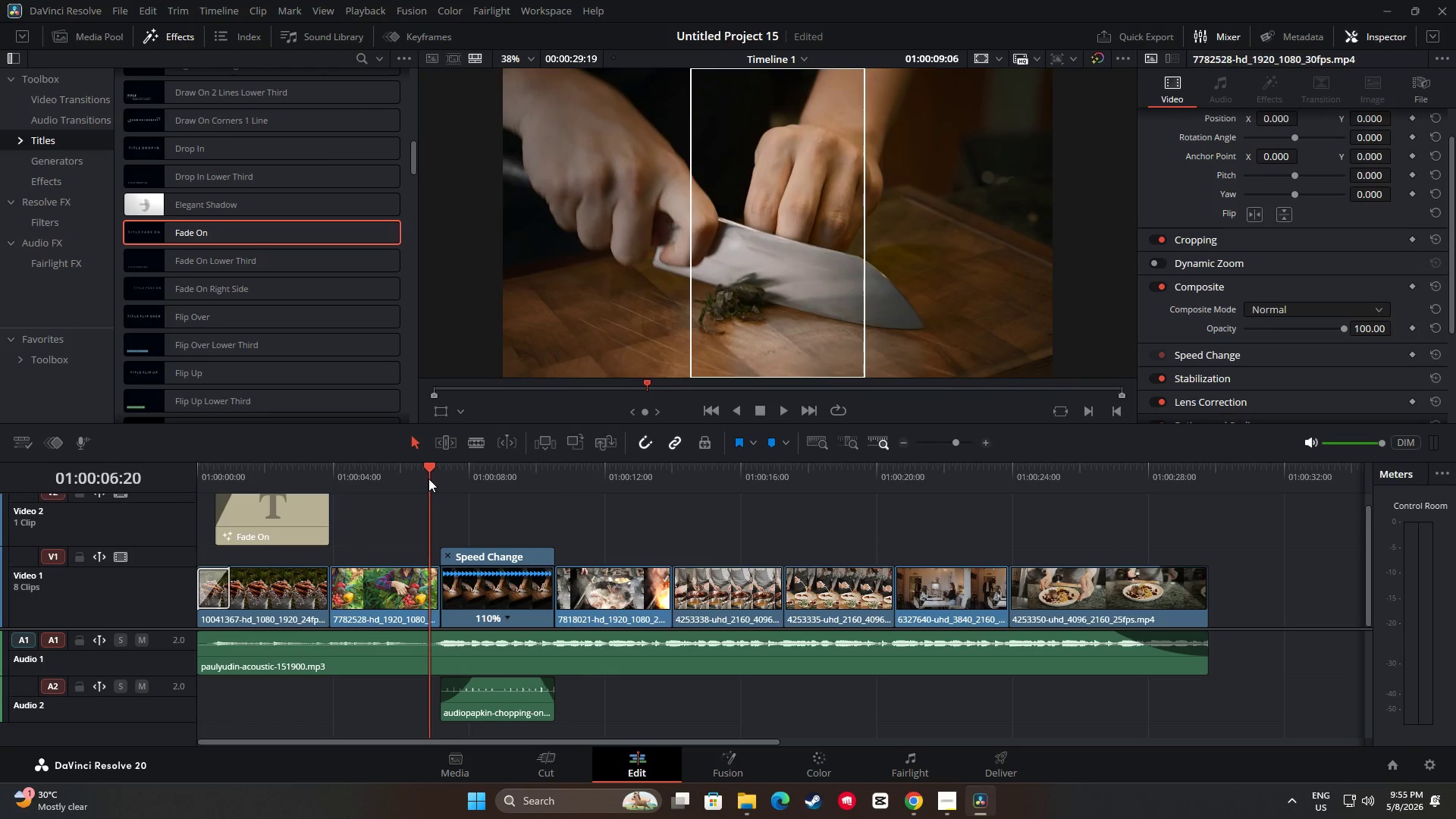 
key(Space)
 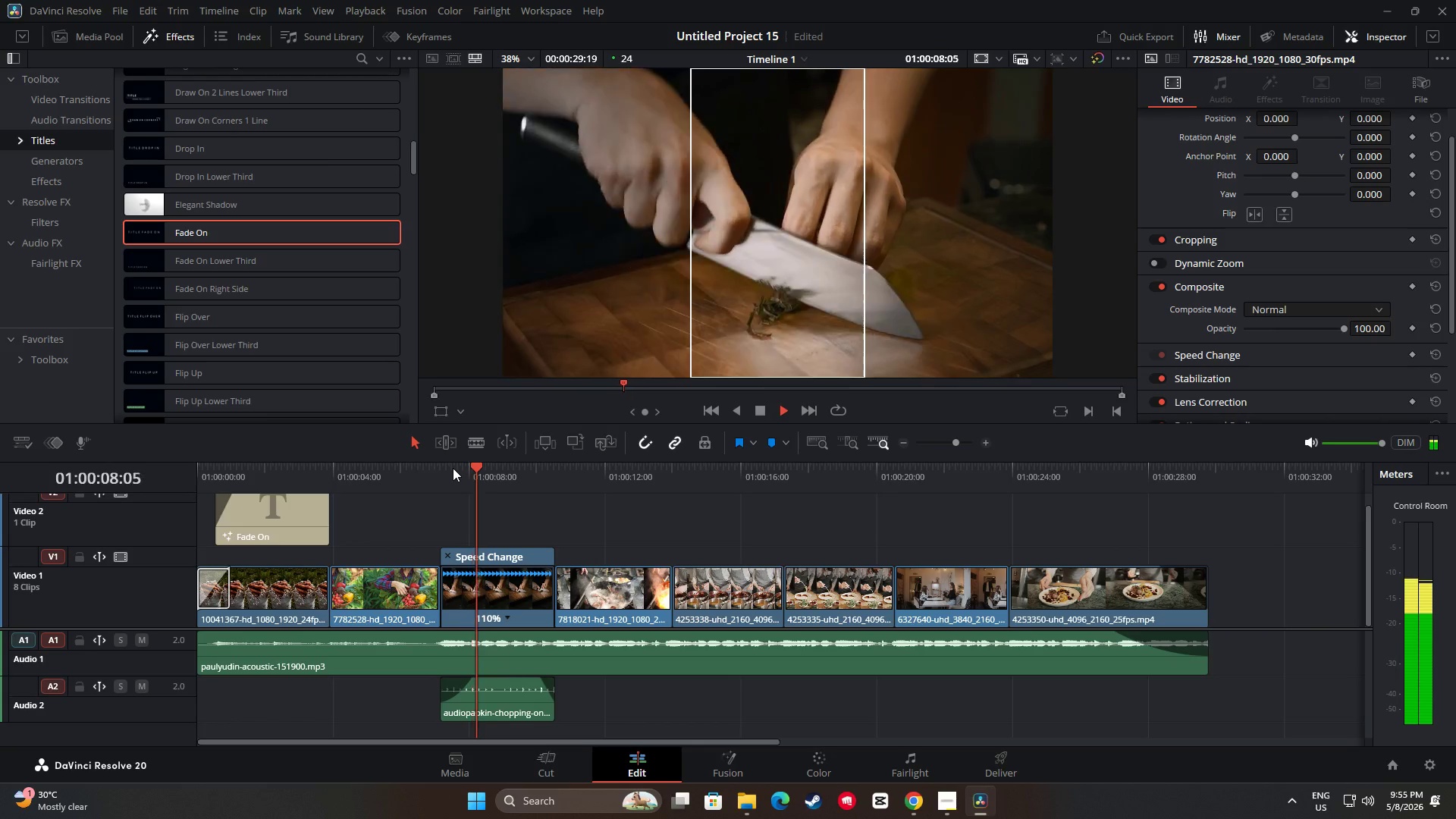 
key(Space)
 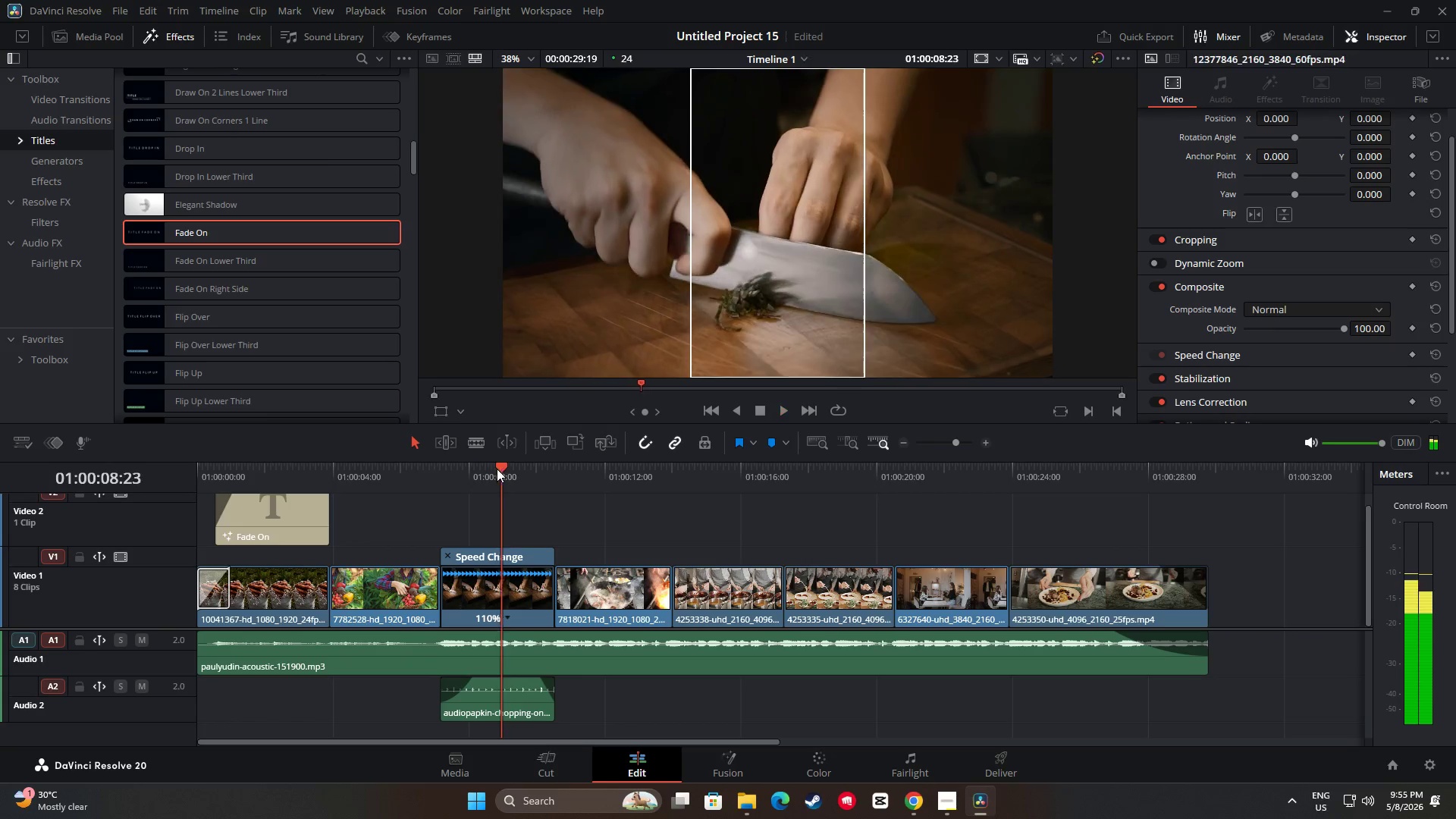 
left_click_drag(start_coordinate=[498, 465], to_coordinate=[386, 466])
 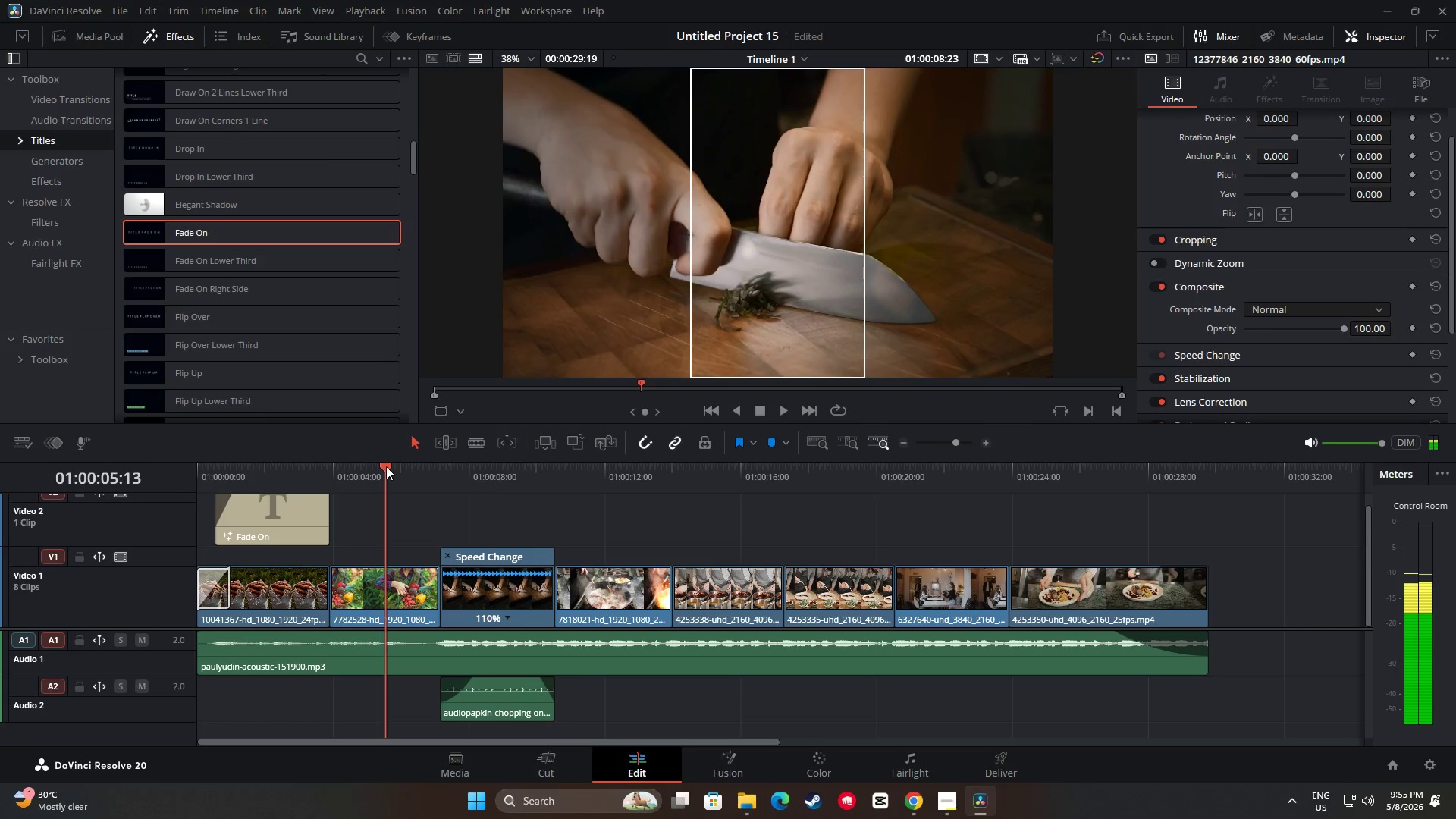 
key(Space)
 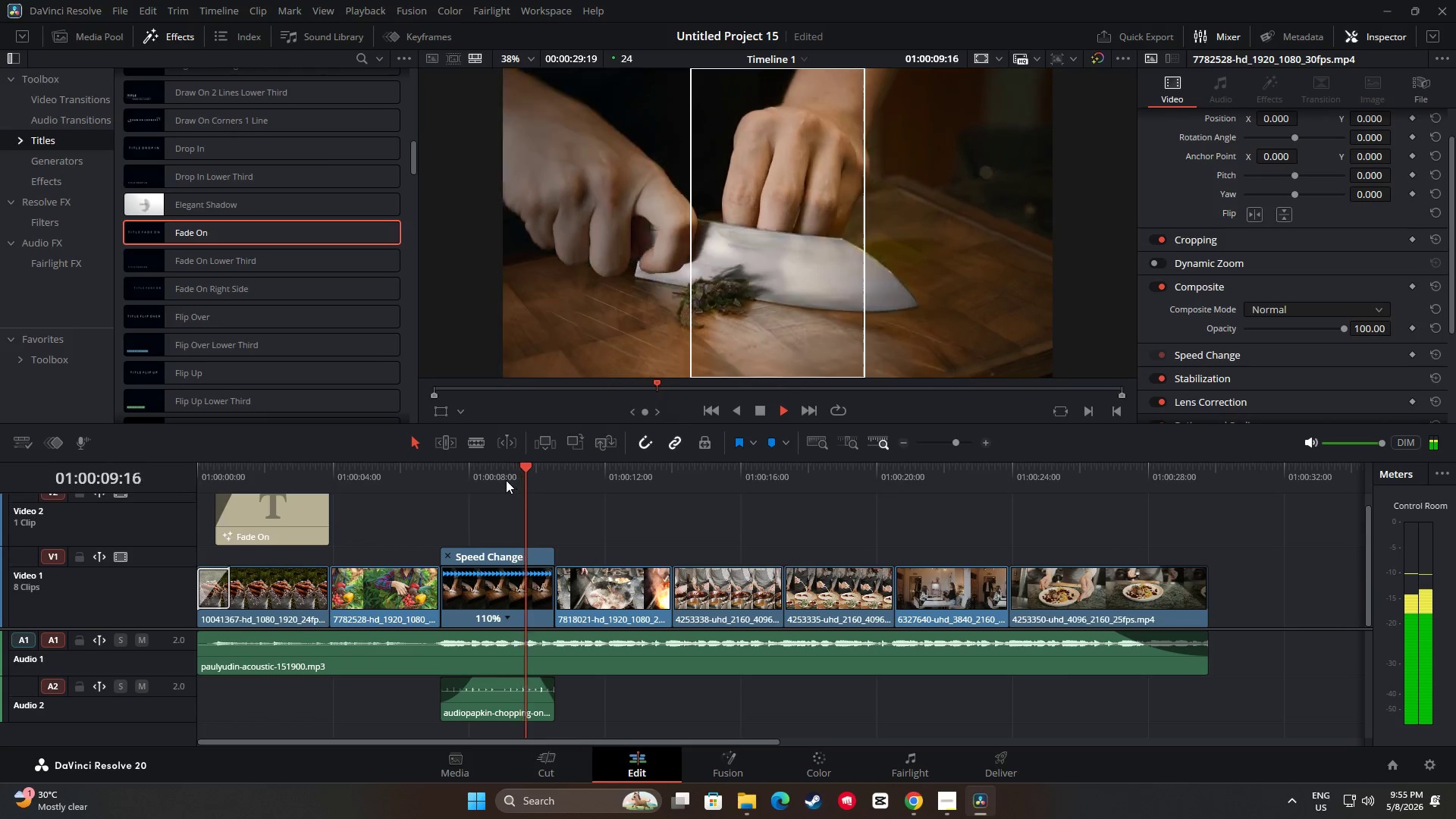 
wait(6.44)
 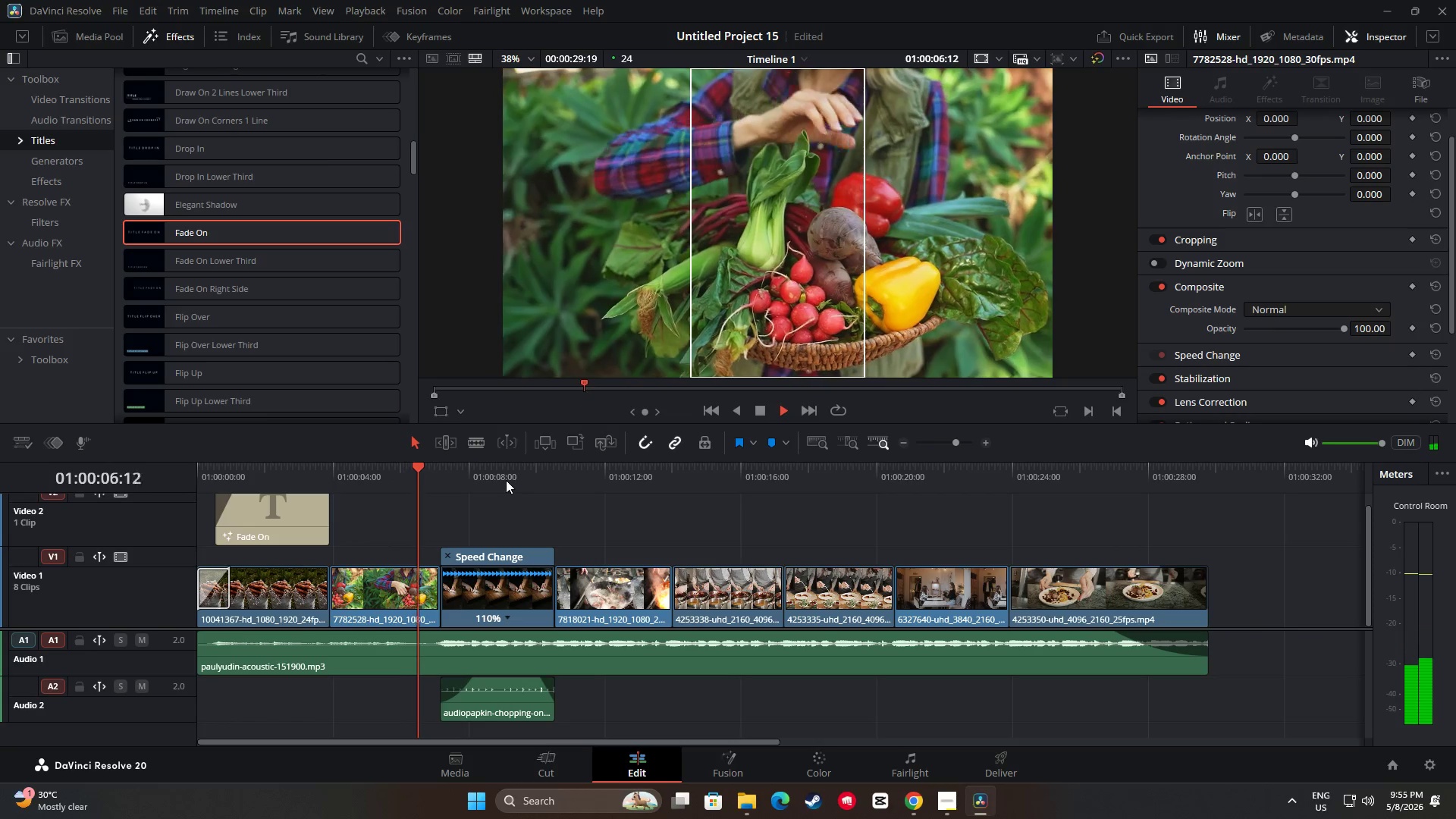 
key(Space)
 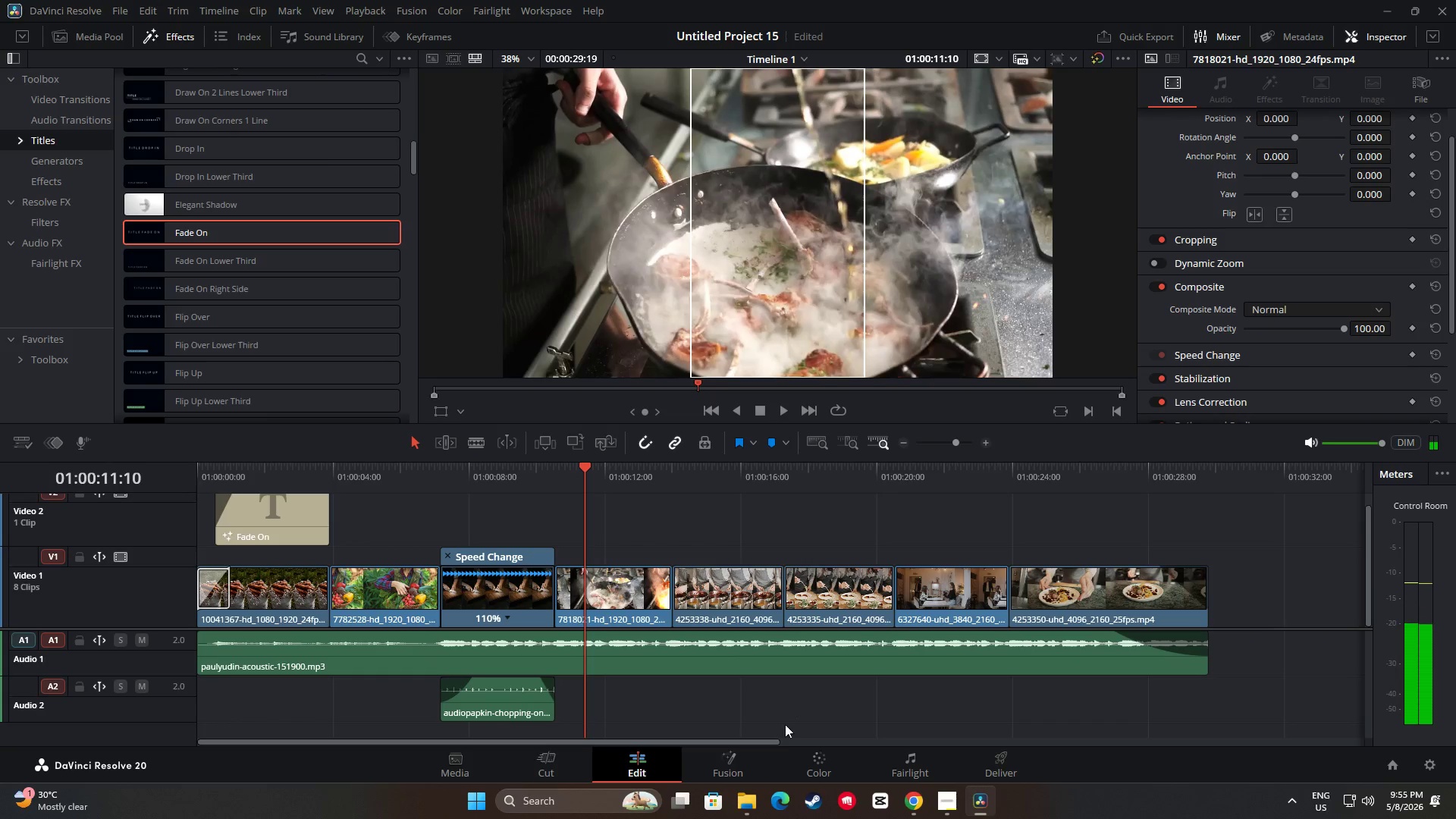 
left_click([750, 811])
 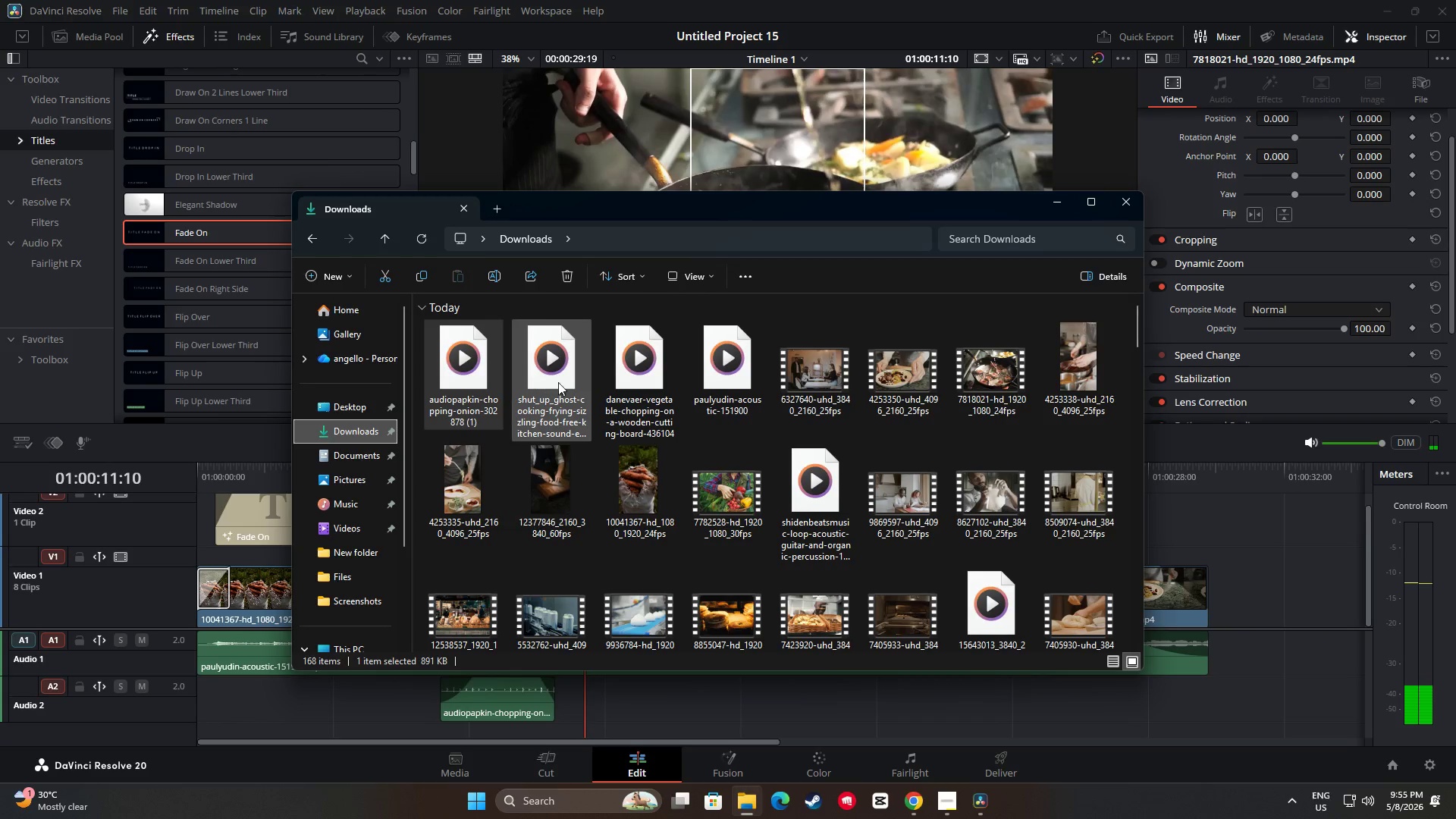 
left_click_drag(start_coordinate=[554, 381], to_coordinate=[610, 707])
 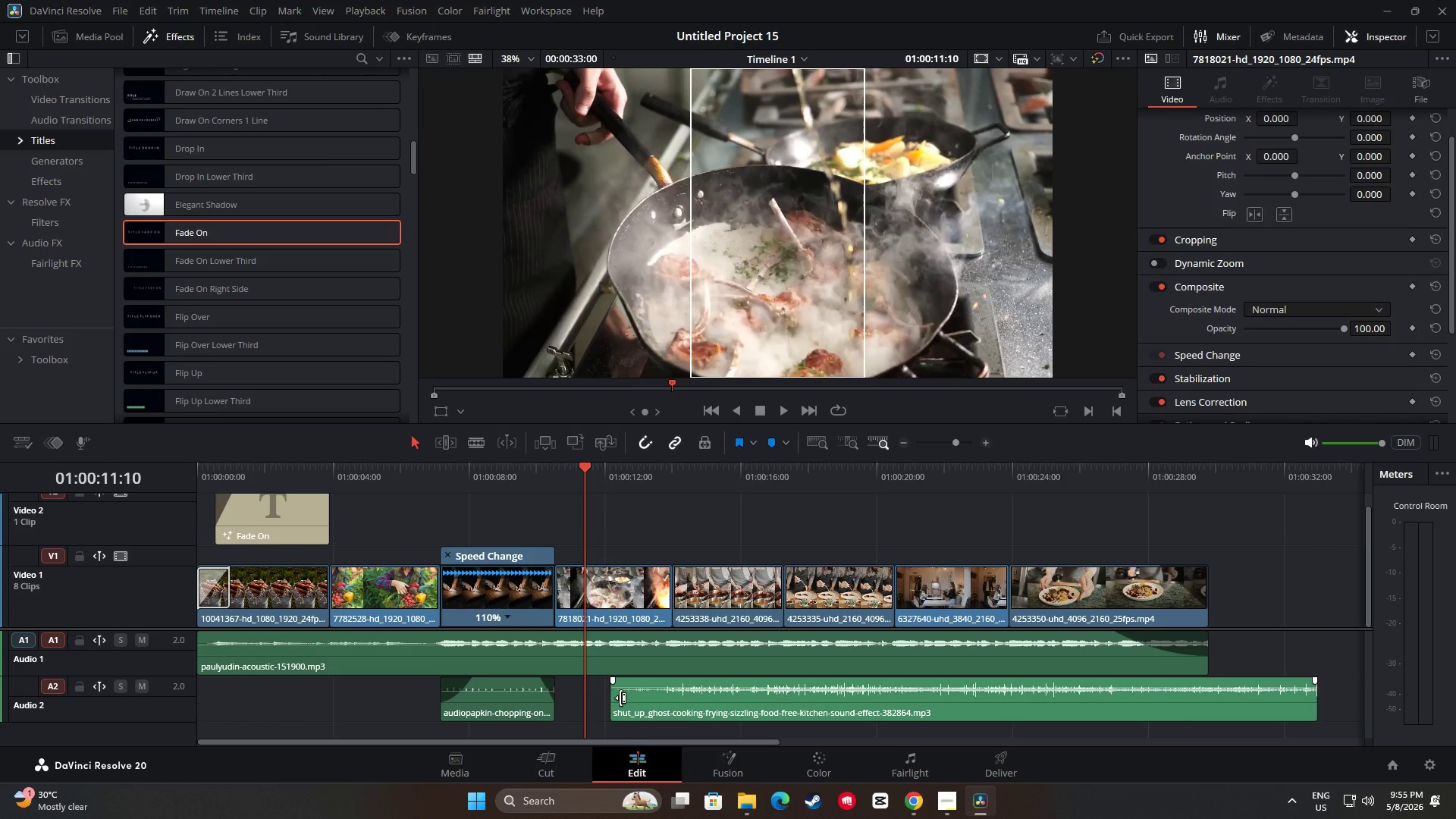 
left_click_drag(start_coordinate=[617, 695], to_coordinate=[648, 695])
 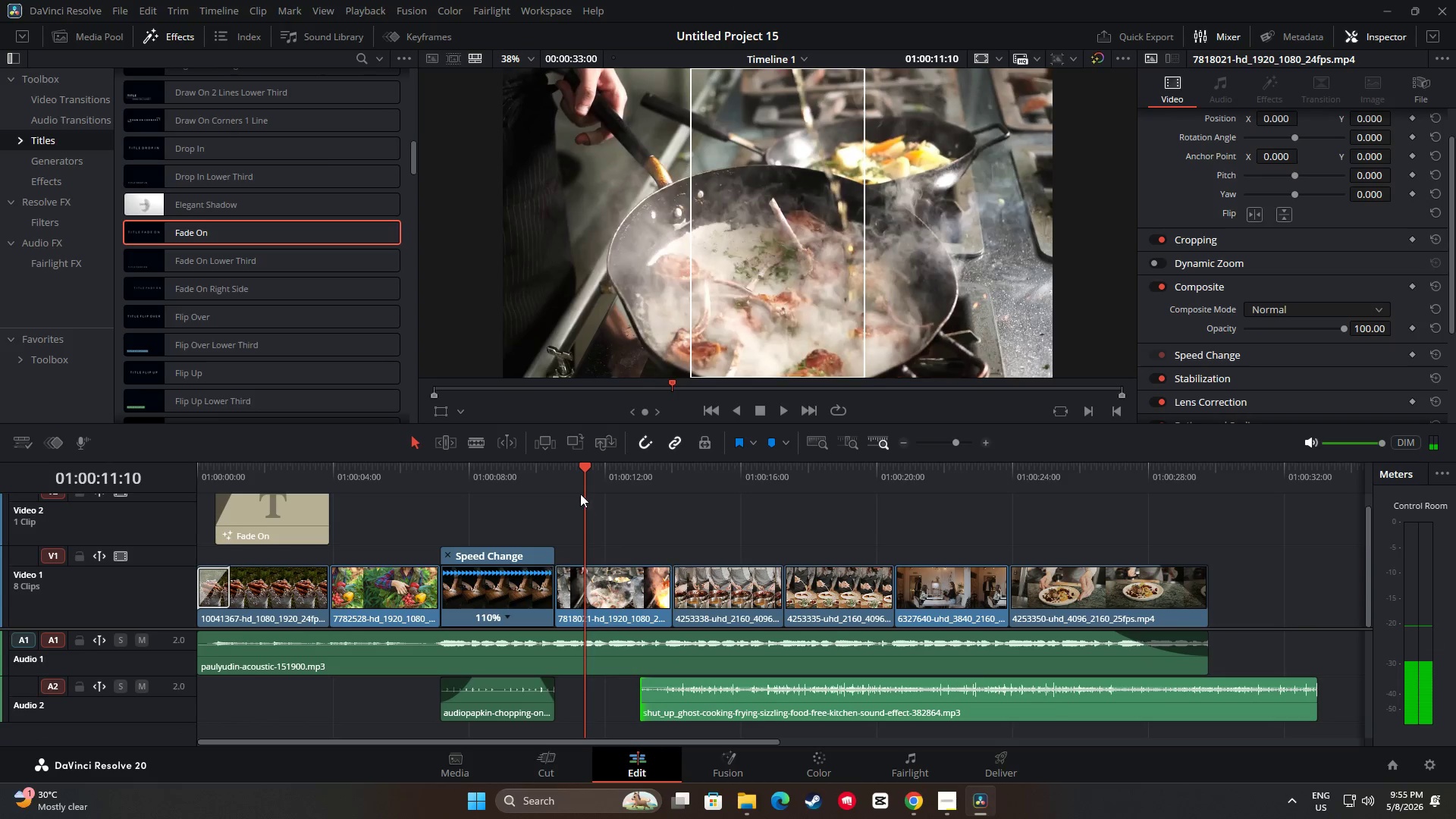 
left_click_drag(start_coordinate=[583, 468], to_coordinate=[659, 487])
 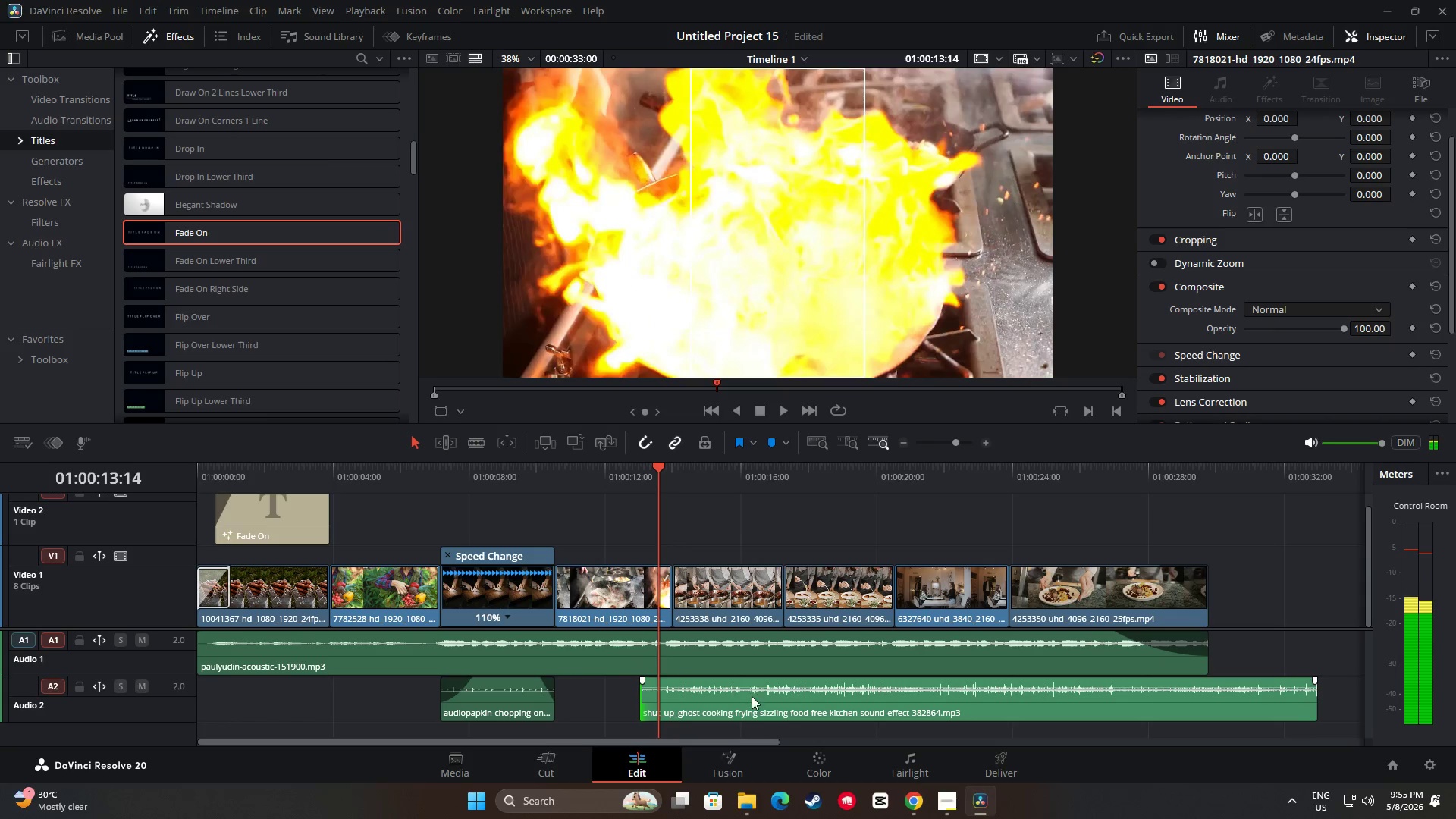 
left_click_drag(start_coordinate=[742, 697], to_coordinate=[658, 695])
 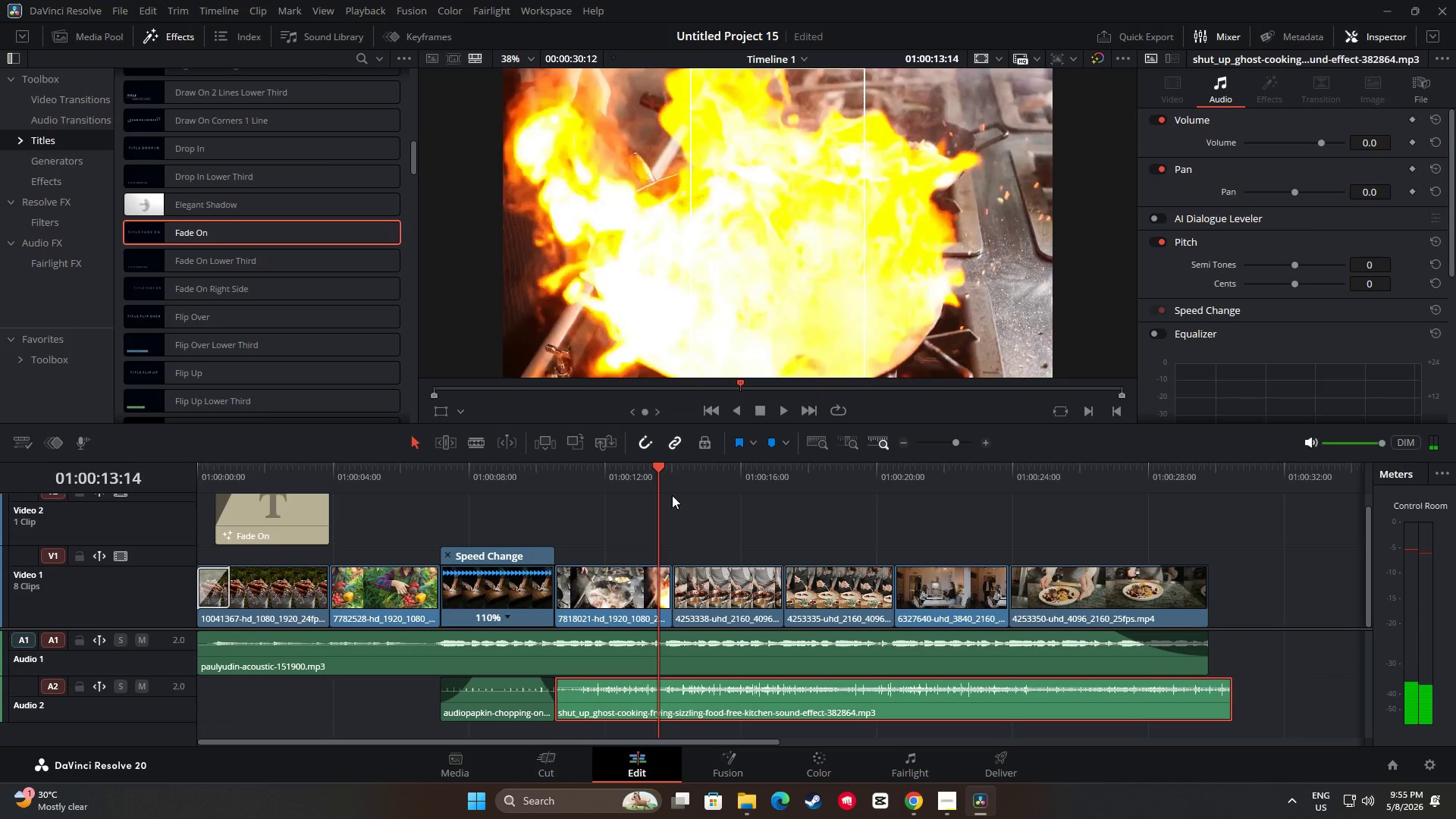 
left_click_drag(start_coordinate=[654, 472], to_coordinate=[535, 475])
 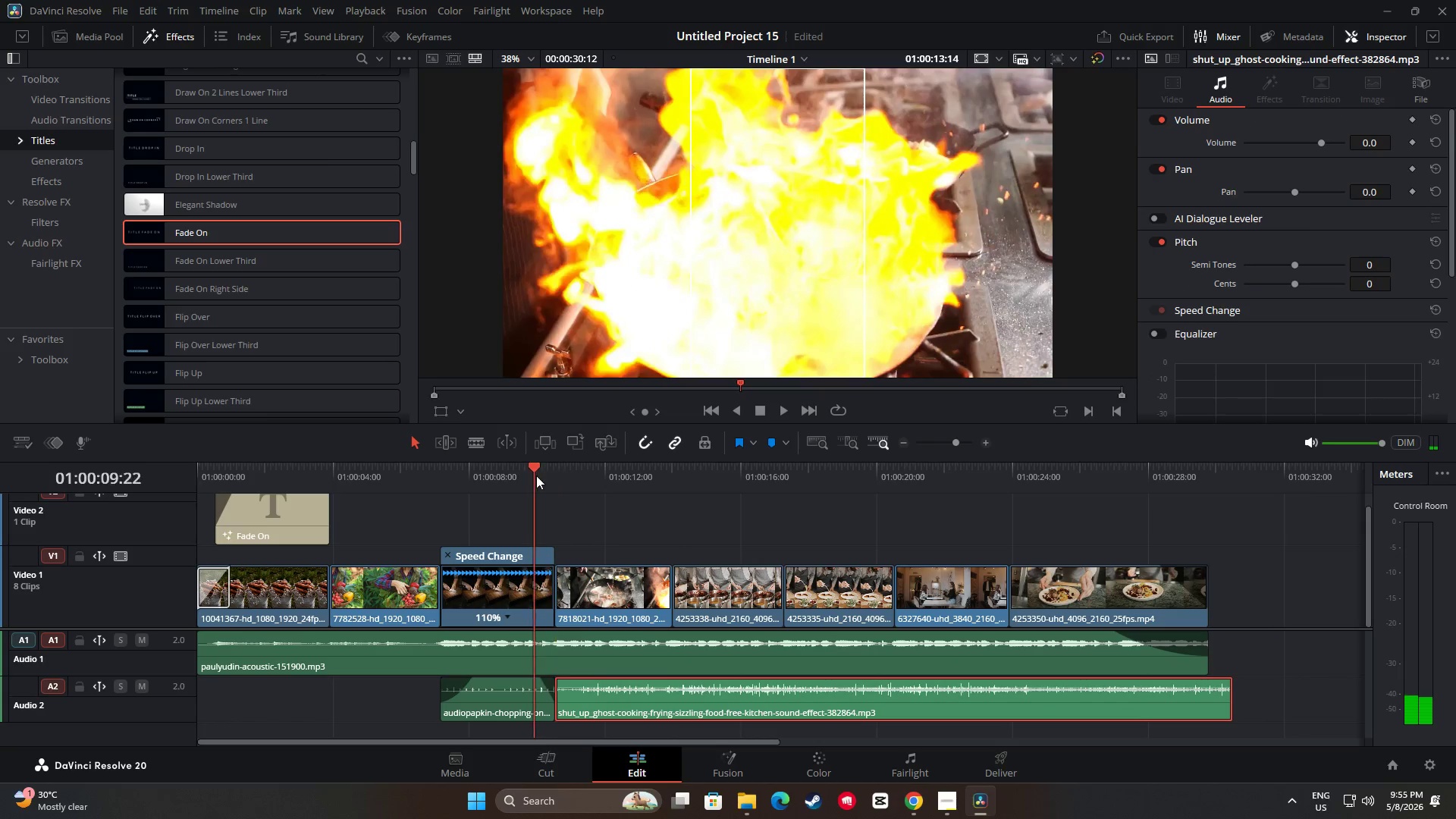 
key(Space)
 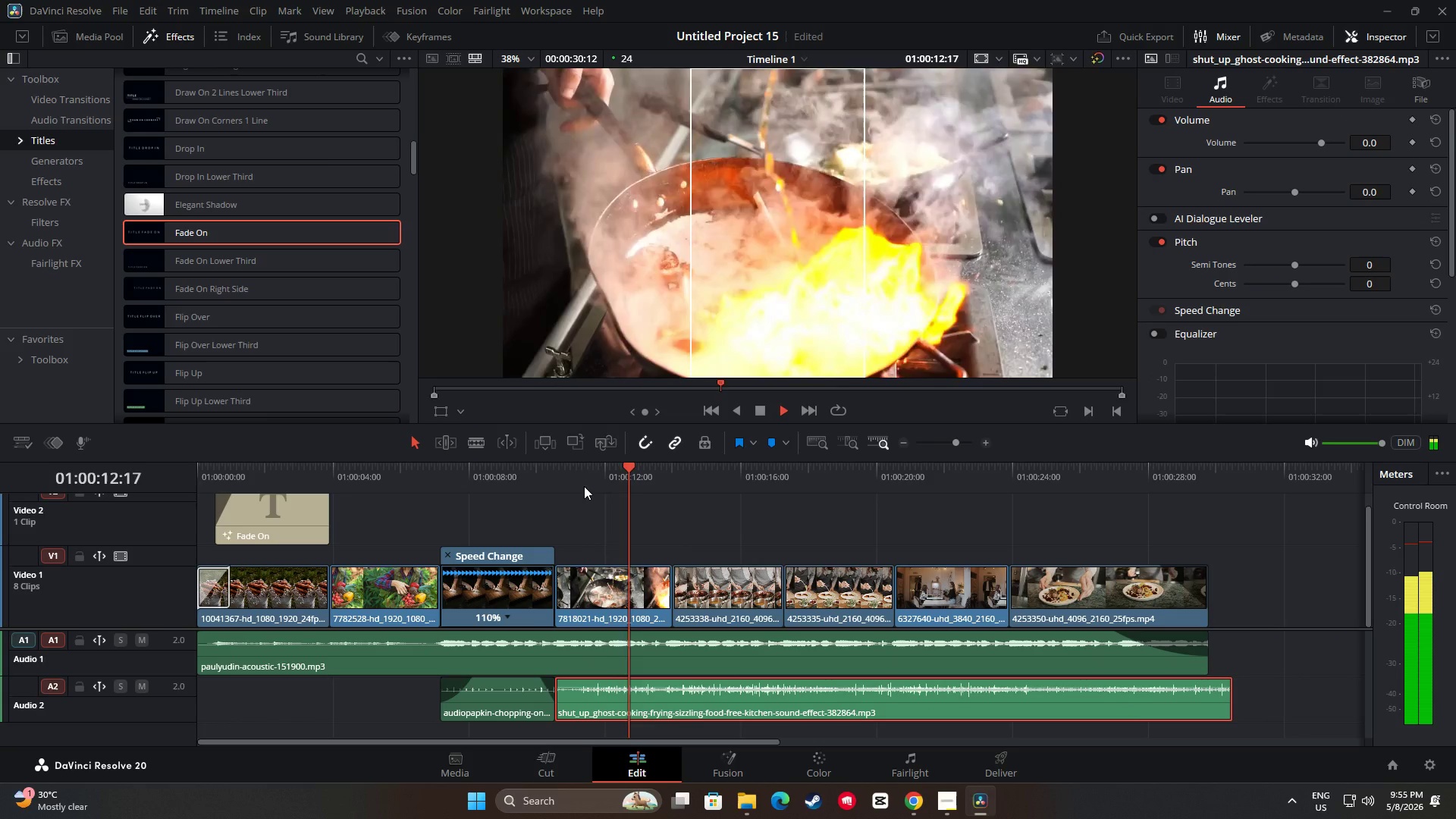 
key(Space)
 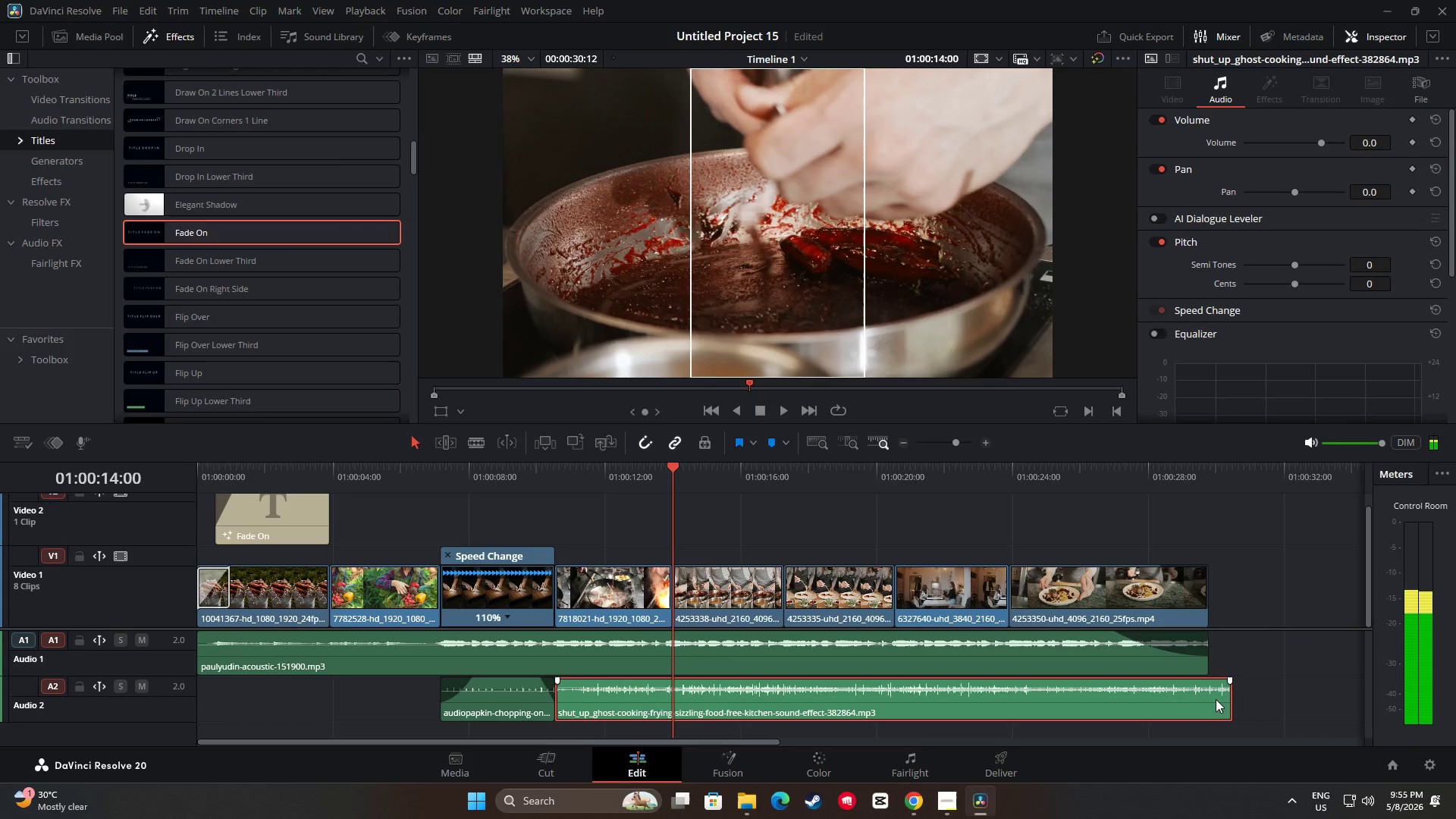 
left_click_drag(start_coordinate=[1224, 697], to_coordinate=[665, 682])
 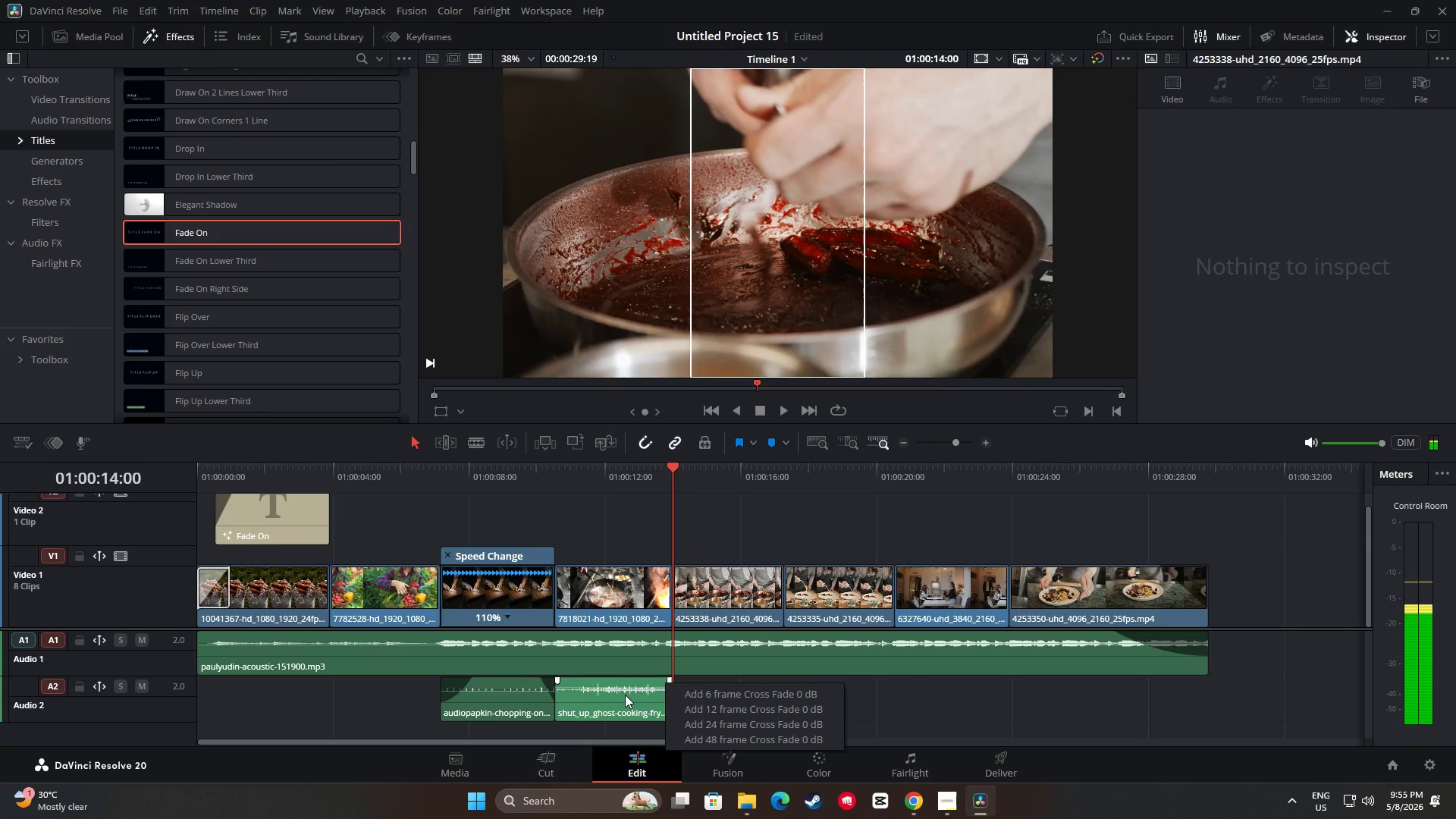 
left_click([665, 682])
 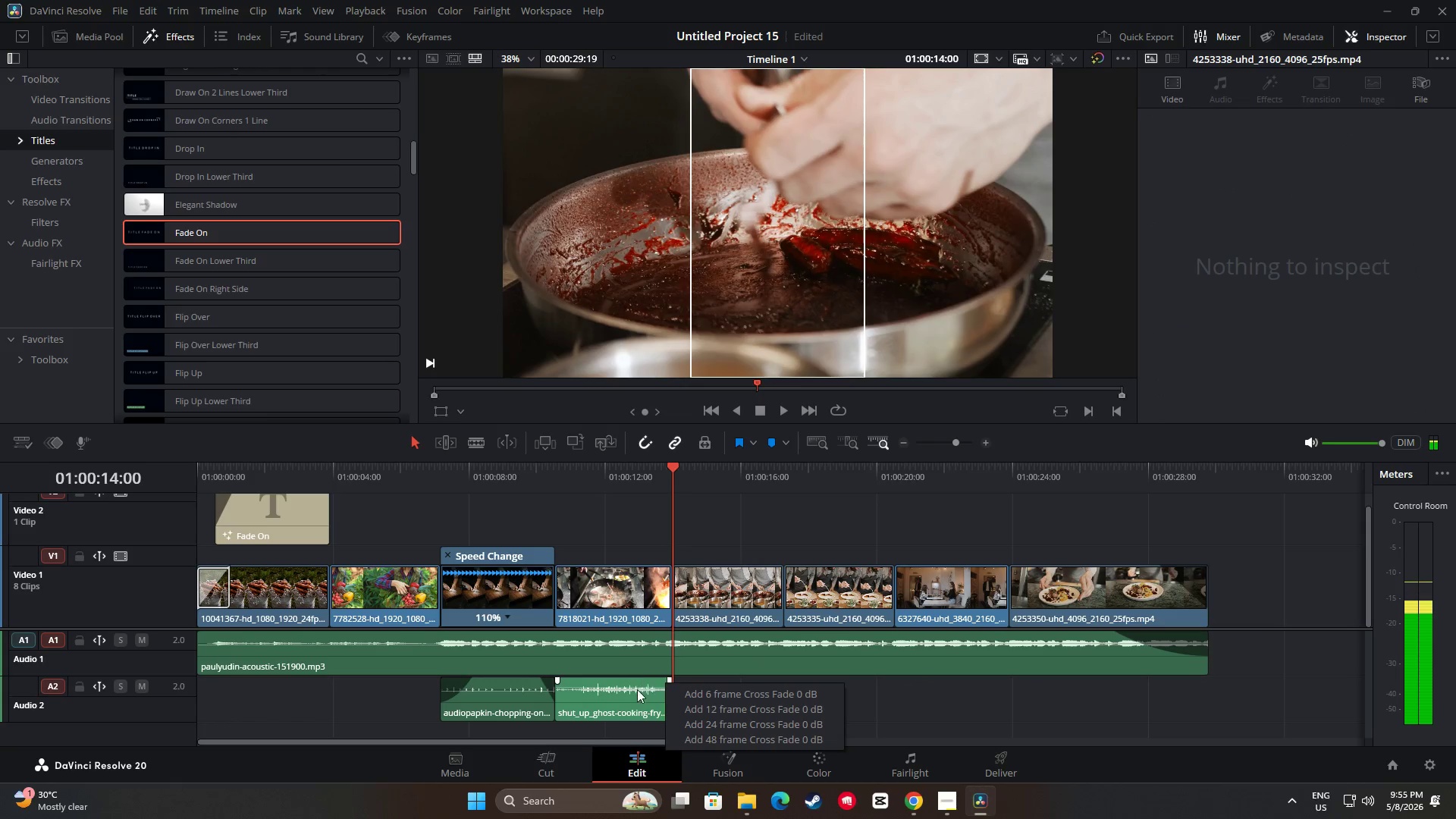 
right_click([665, 682])
 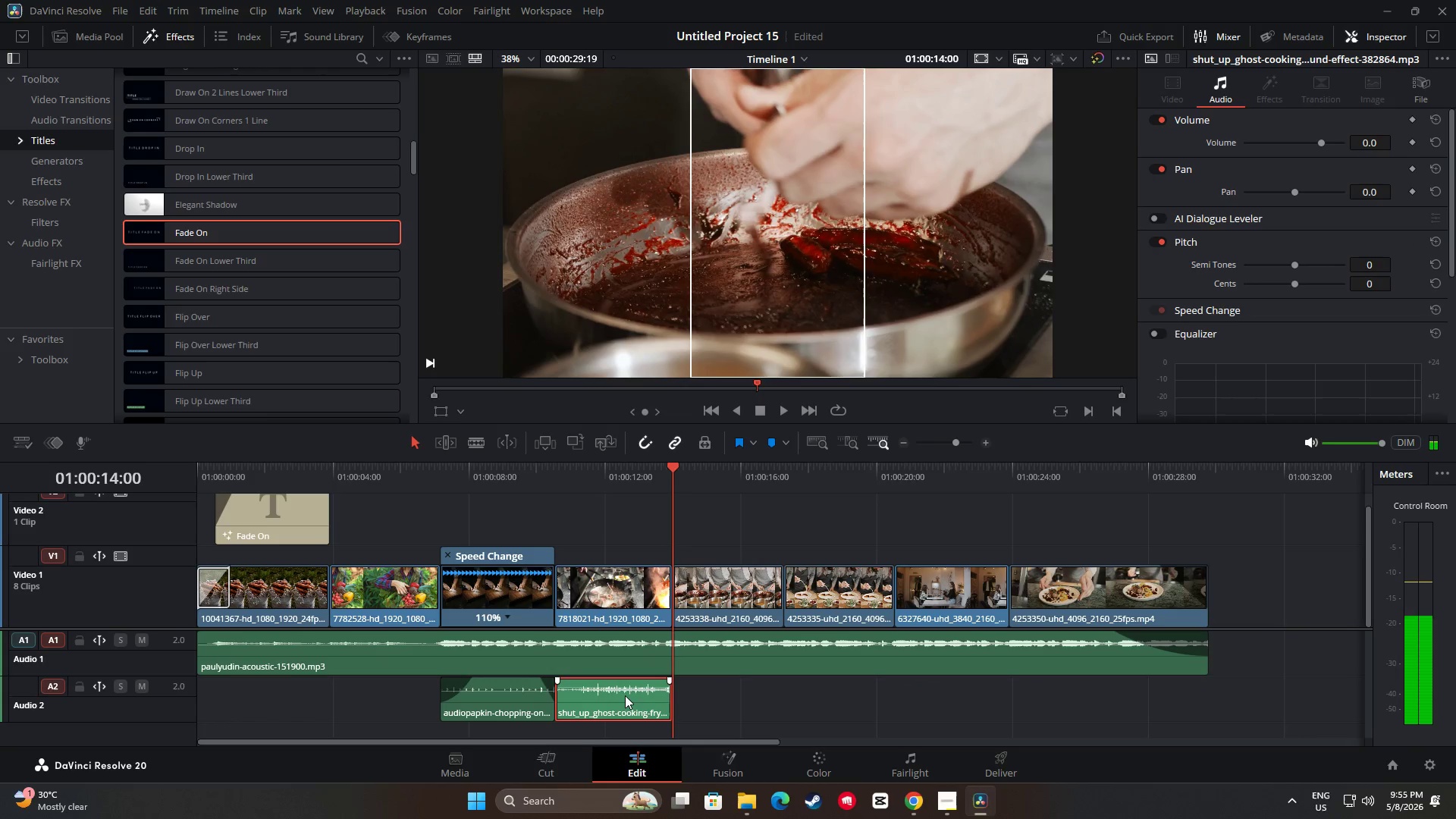 
double_click([627, 689])
 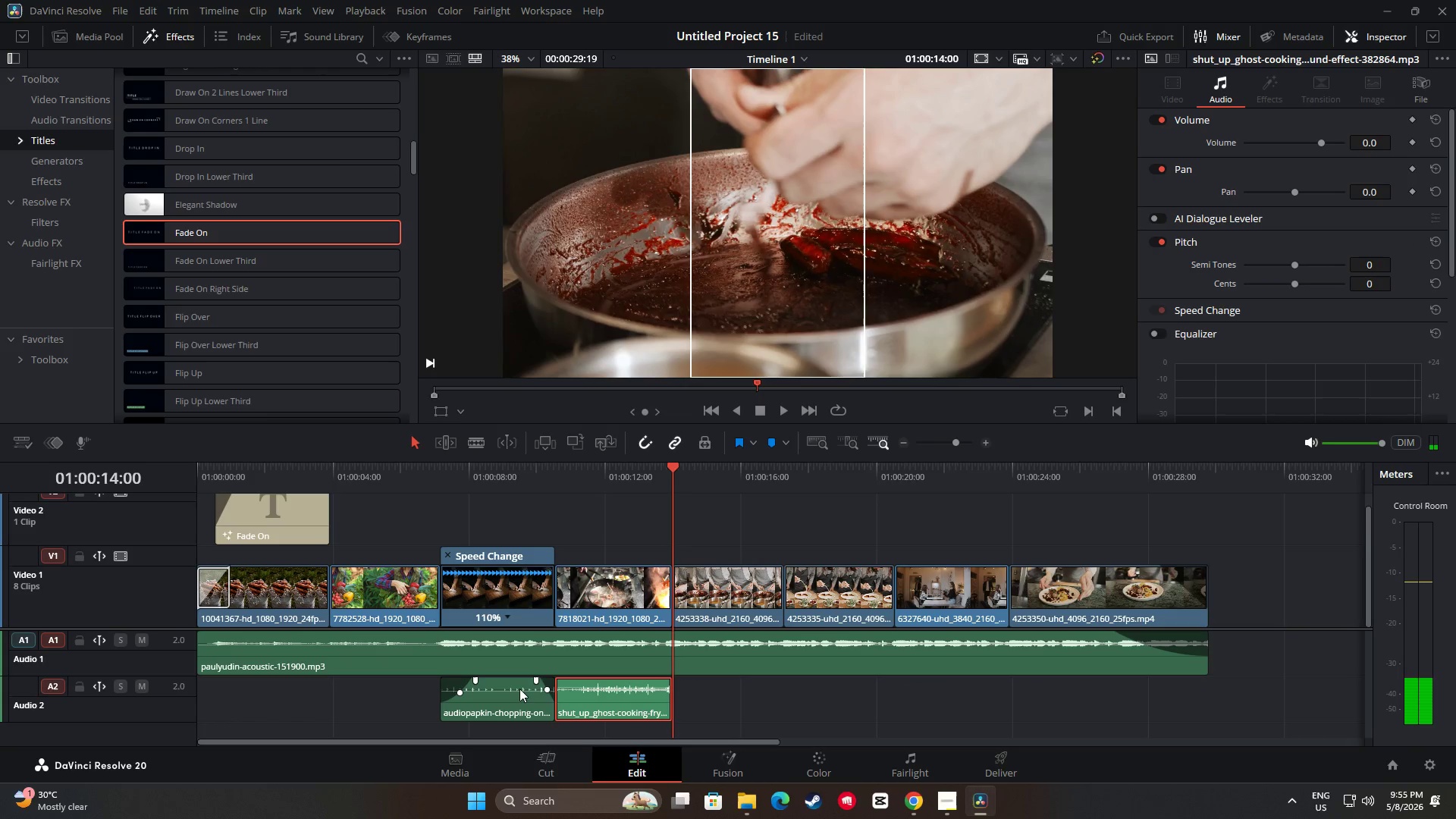 
left_click([614, 689])
 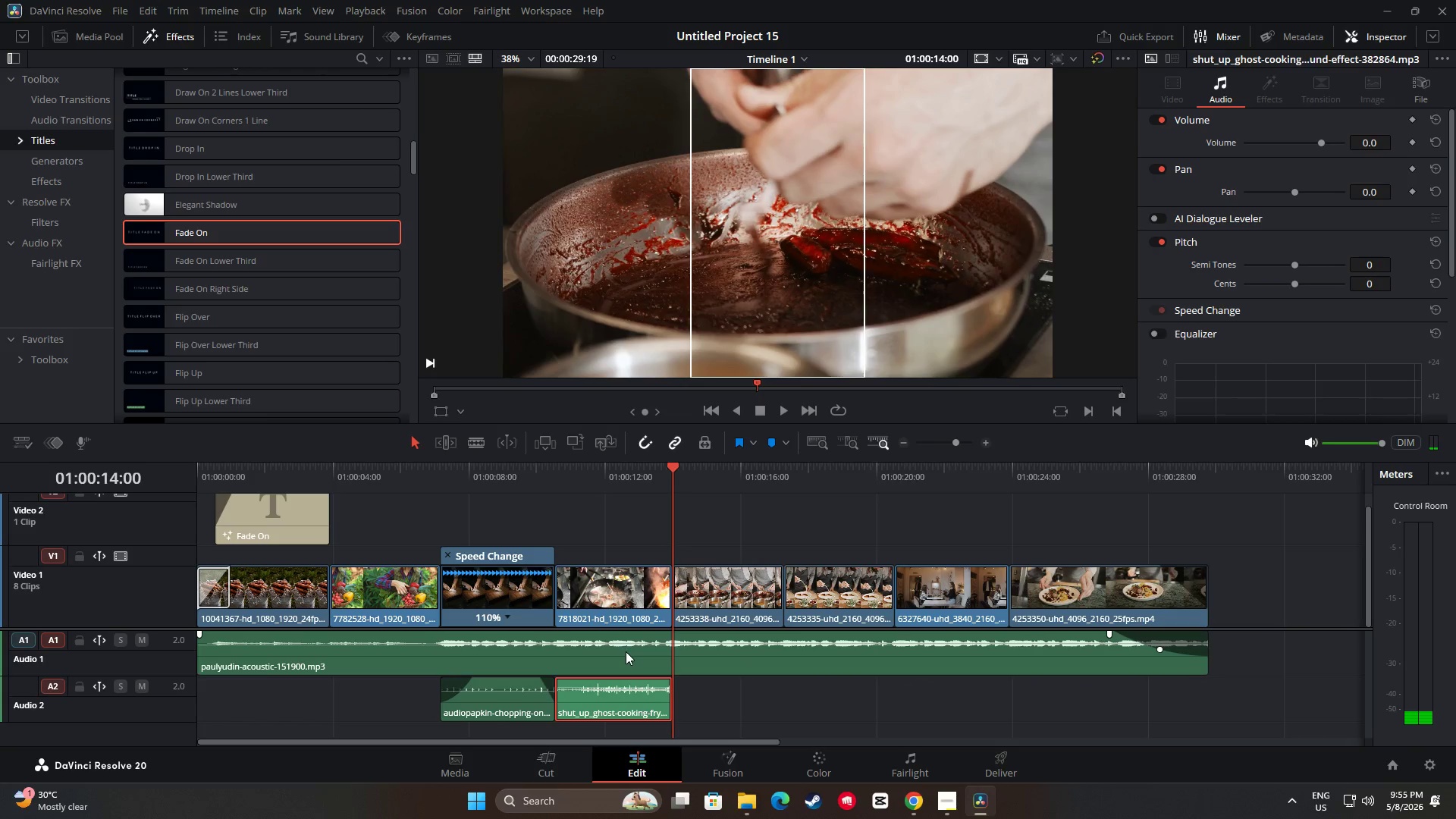 
double_click([626, 642])
 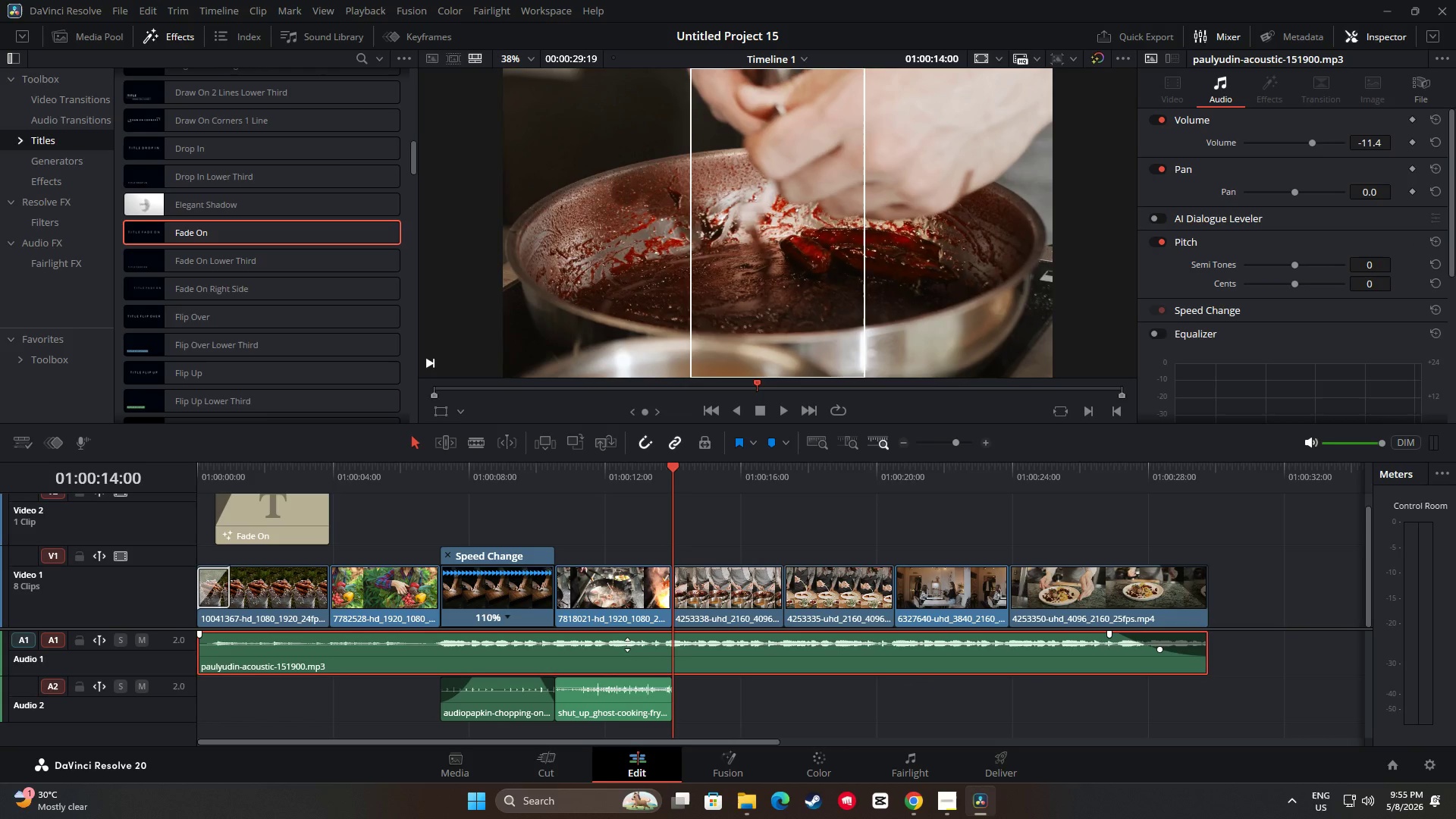 
left_click([627, 645])
 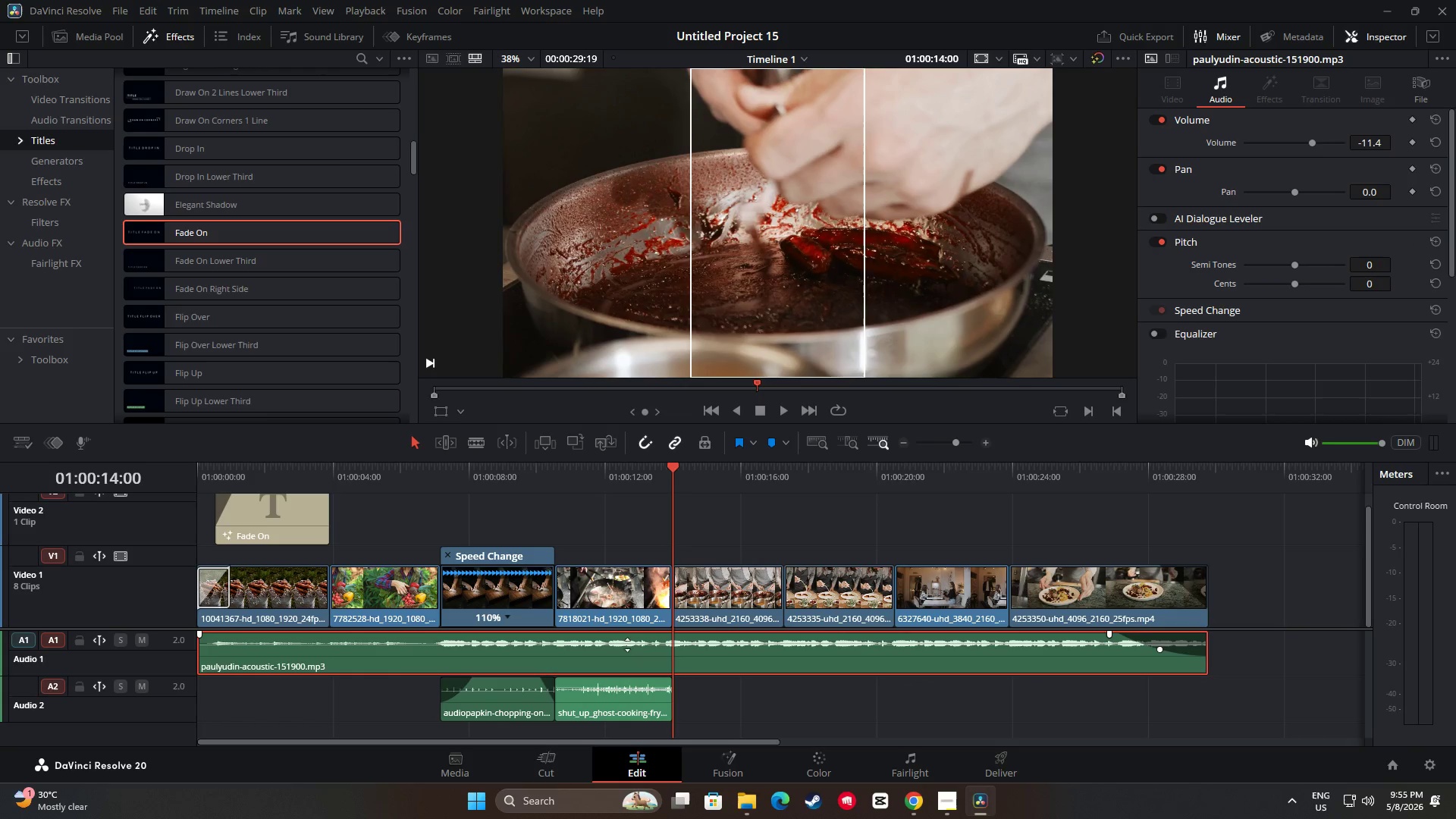 
mouse_move([632, 673])
 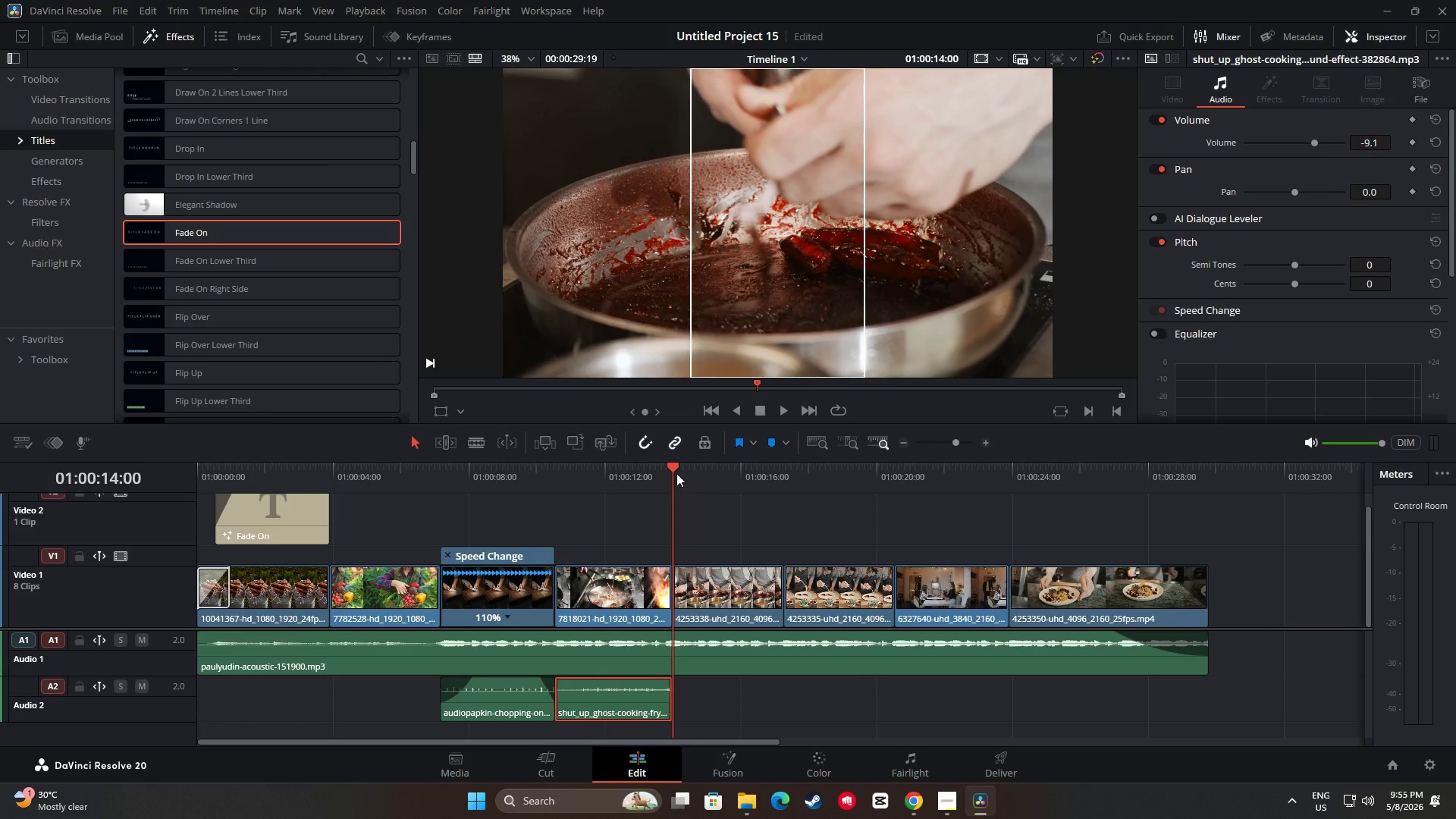 
left_click_drag(start_coordinate=[675, 473], to_coordinate=[540, 486])
 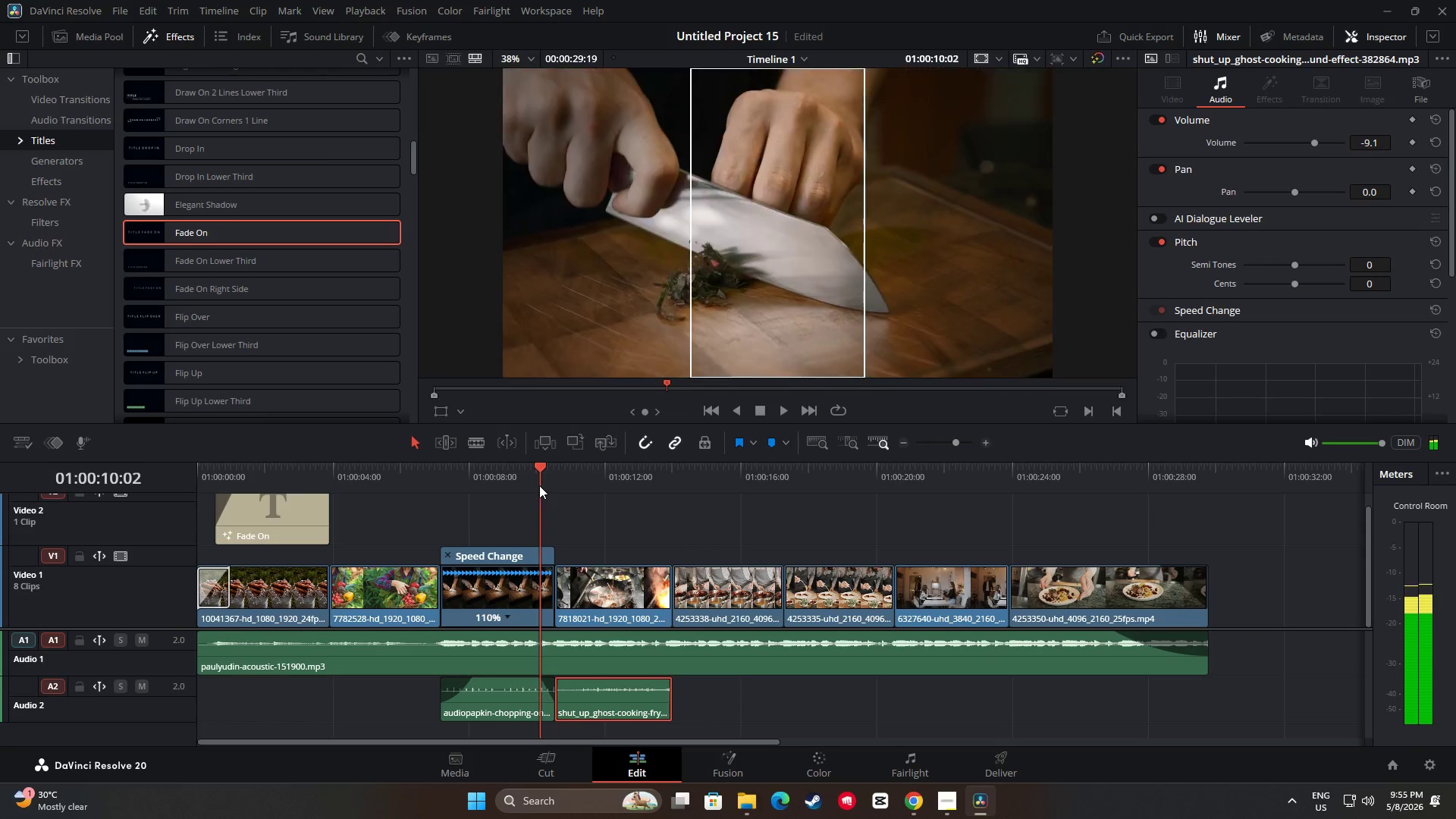 
key(Space)
 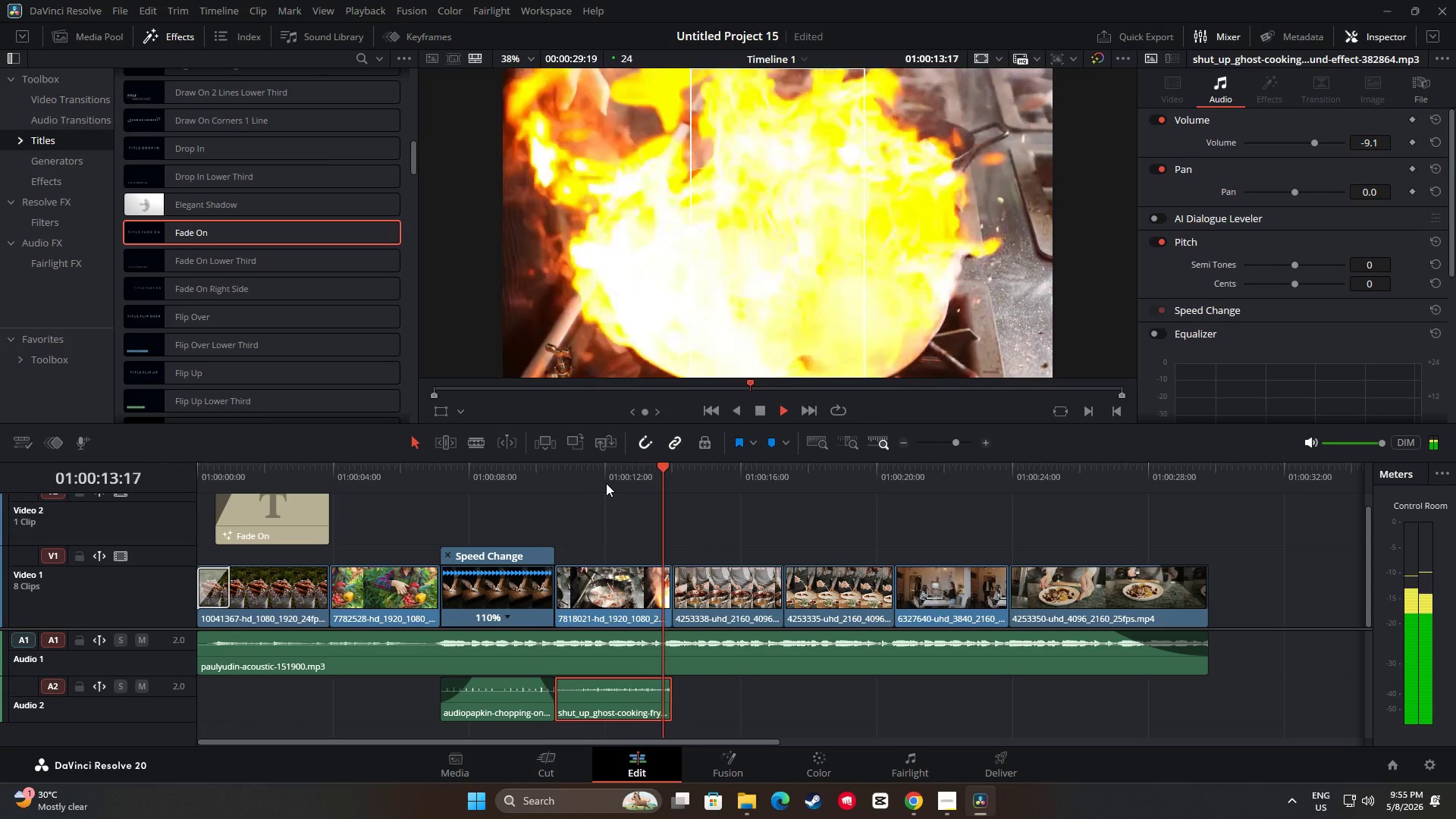 
key(Space)
 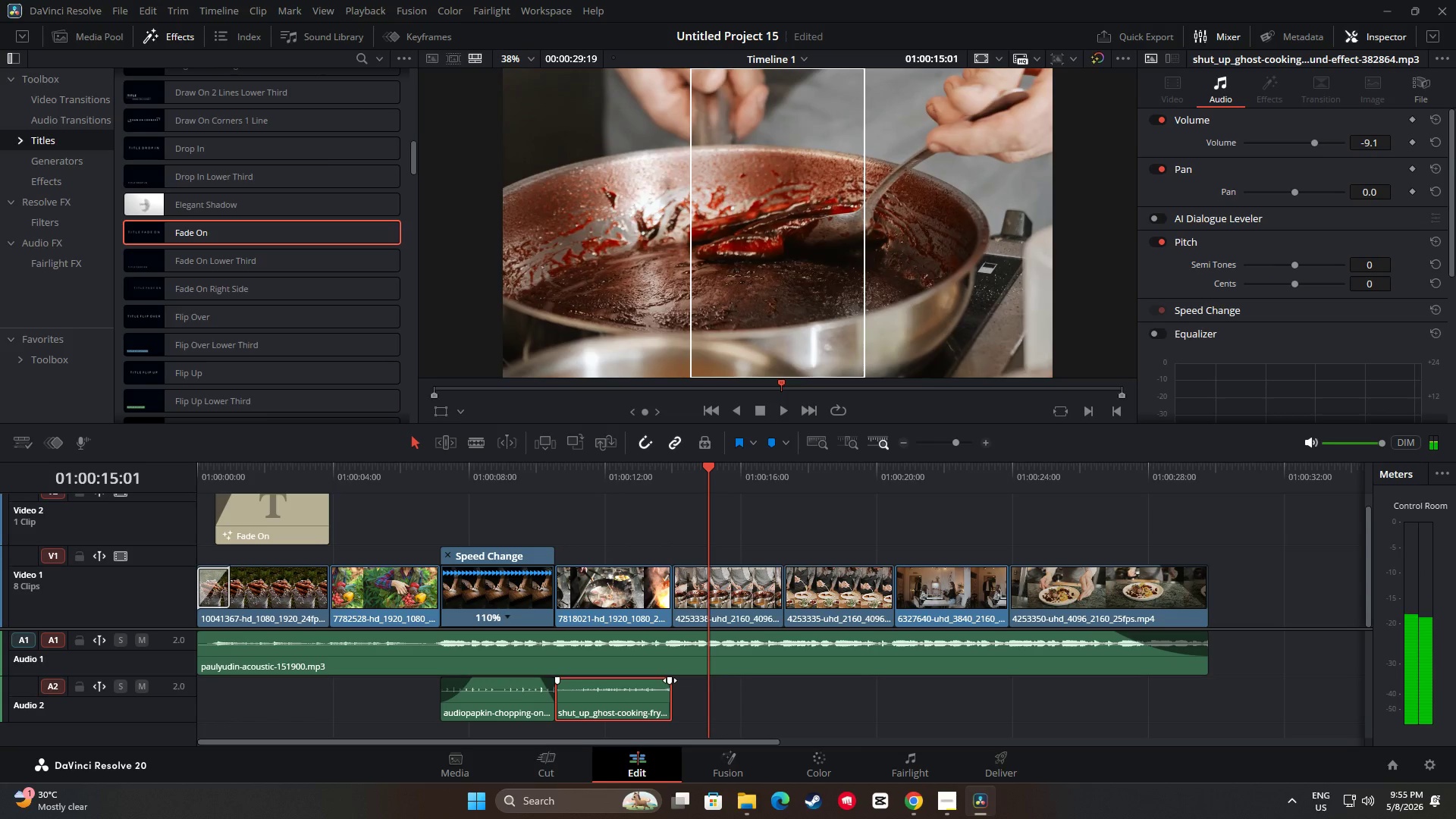 
left_click_drag(start_coordinate=[670, 680], to_coordinate=[656, 680])
 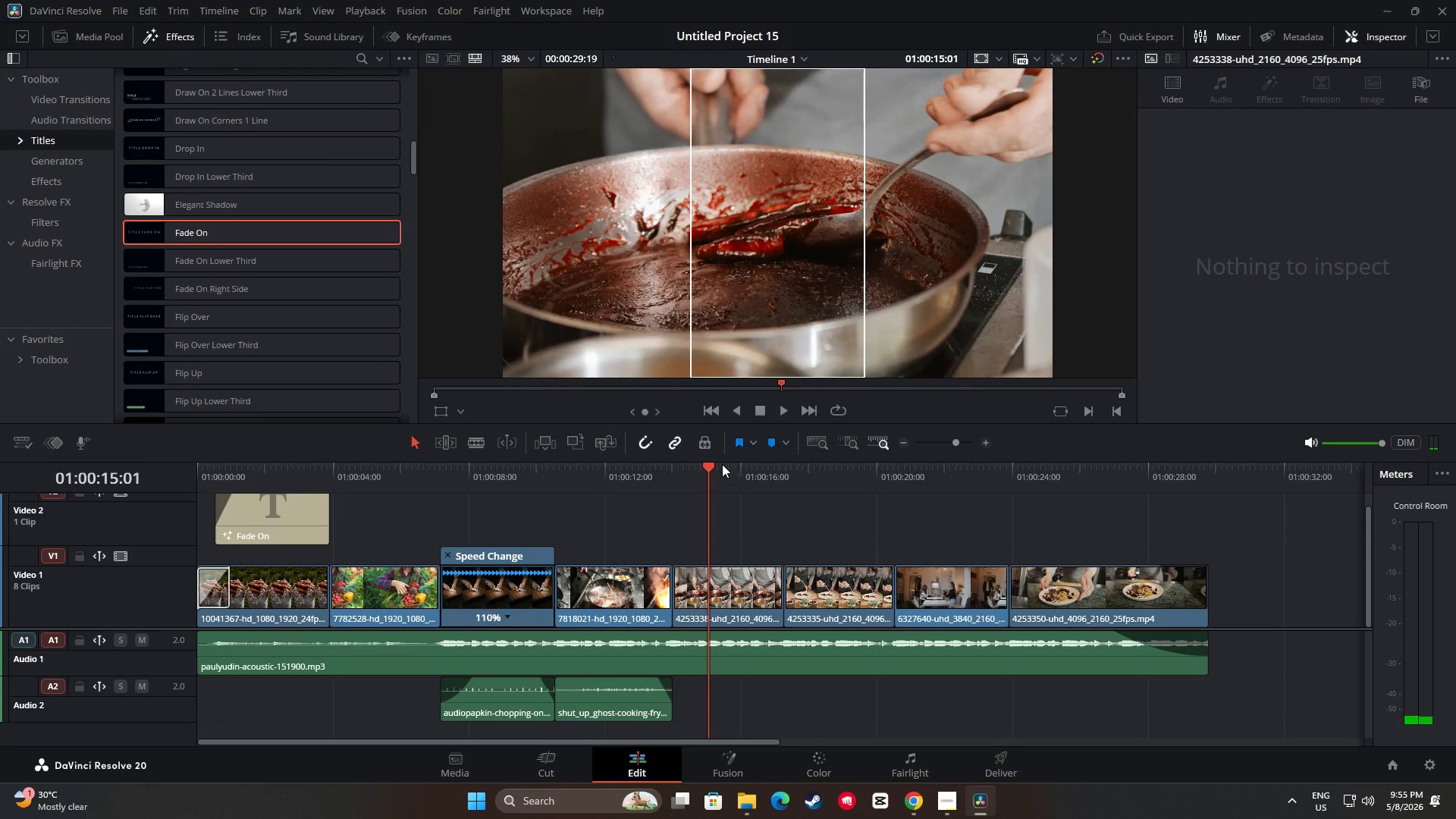 
left_click_drag(start_coordinate=[708, 468], to_coordinate=[529, 505])
 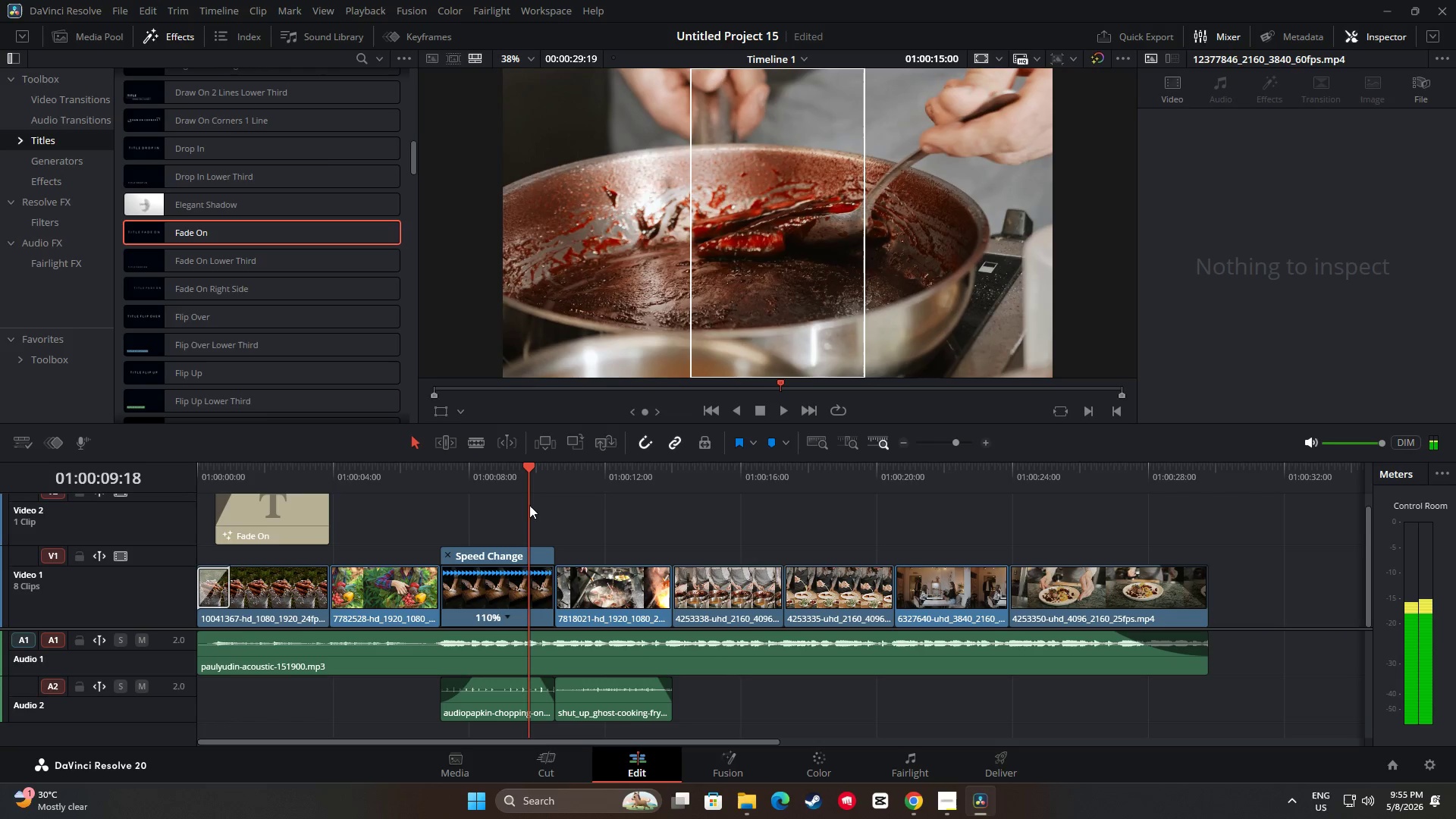 
key(Space)
 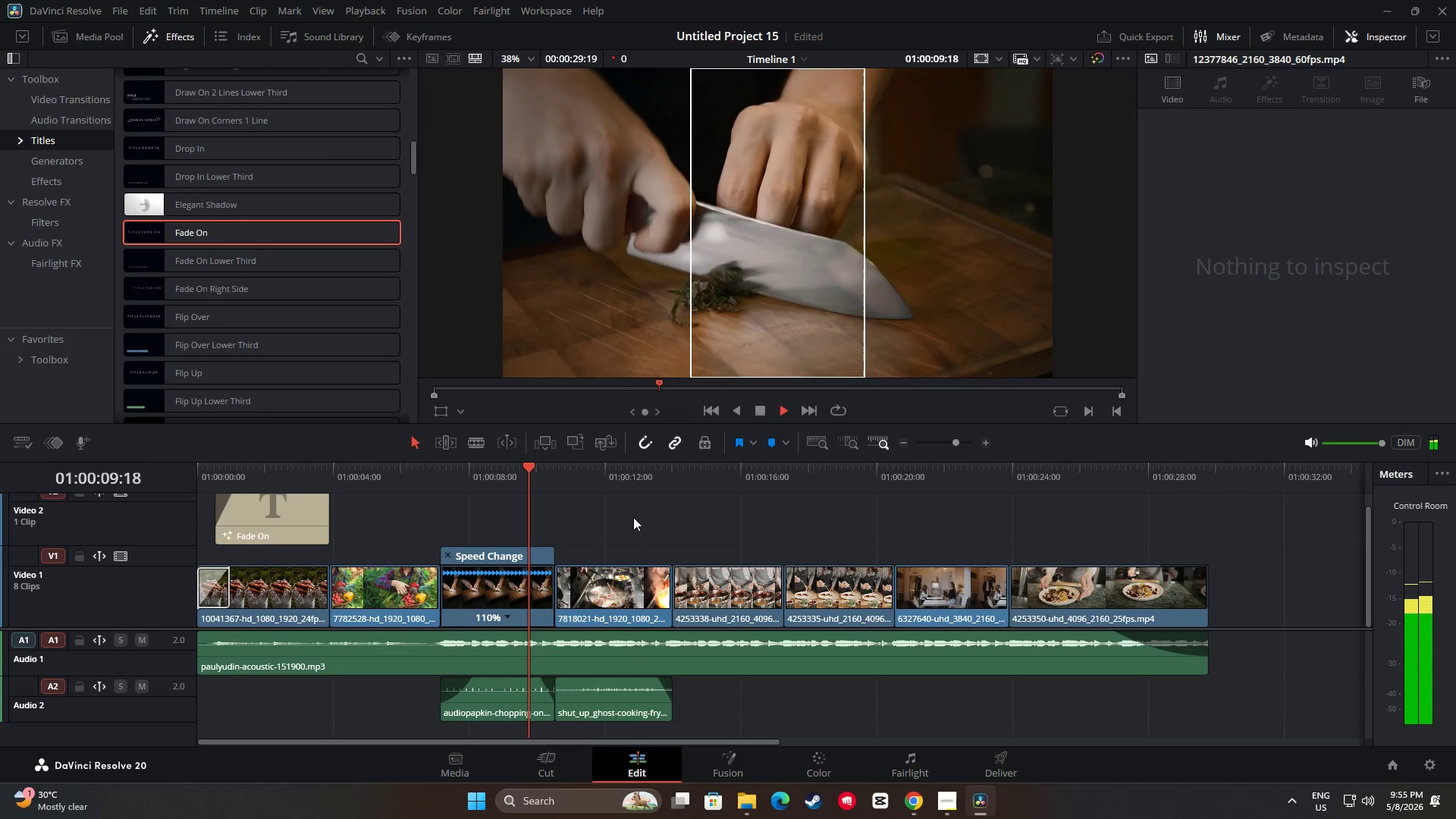 
key(Space)
 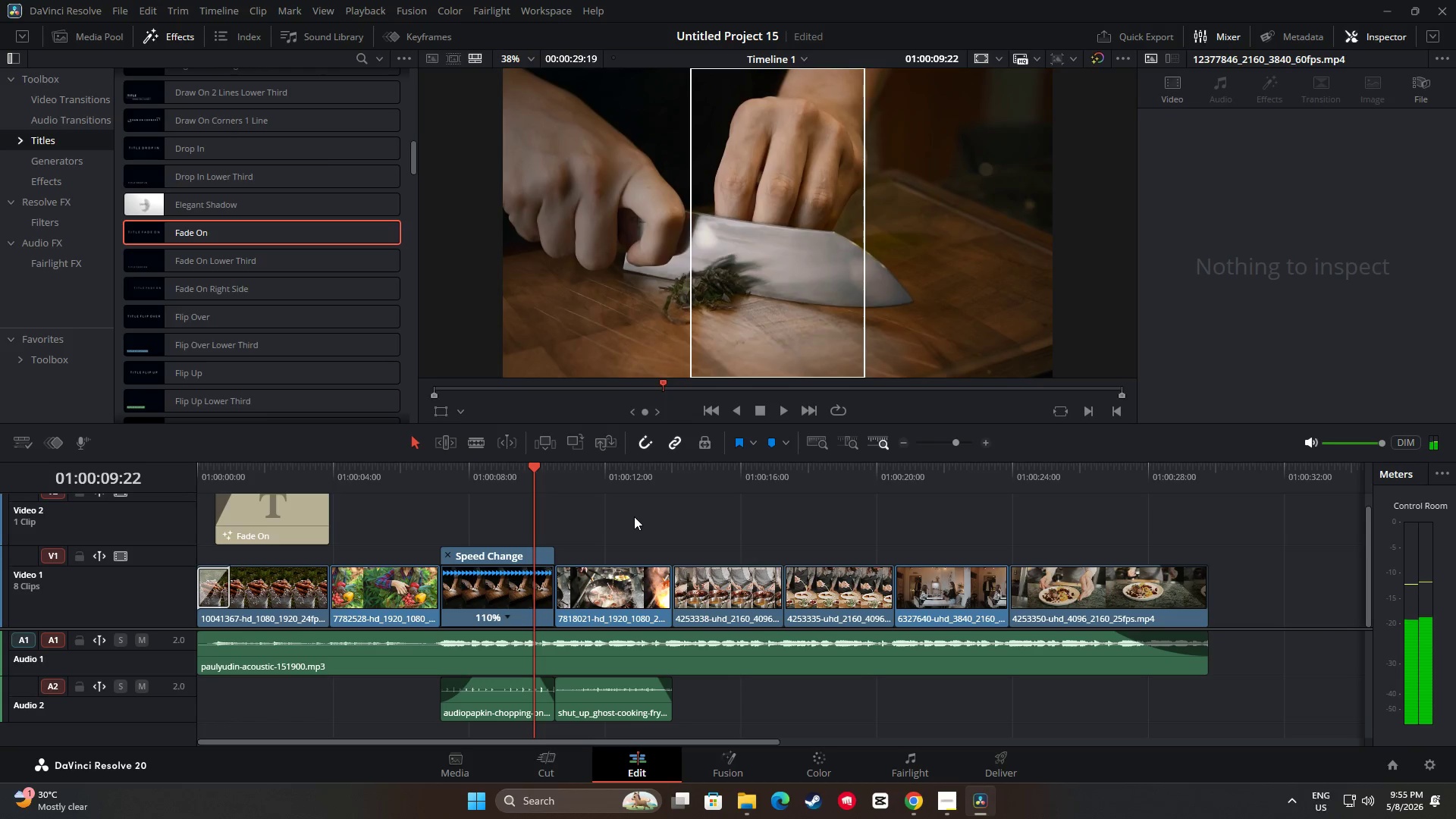 
key(Space)
 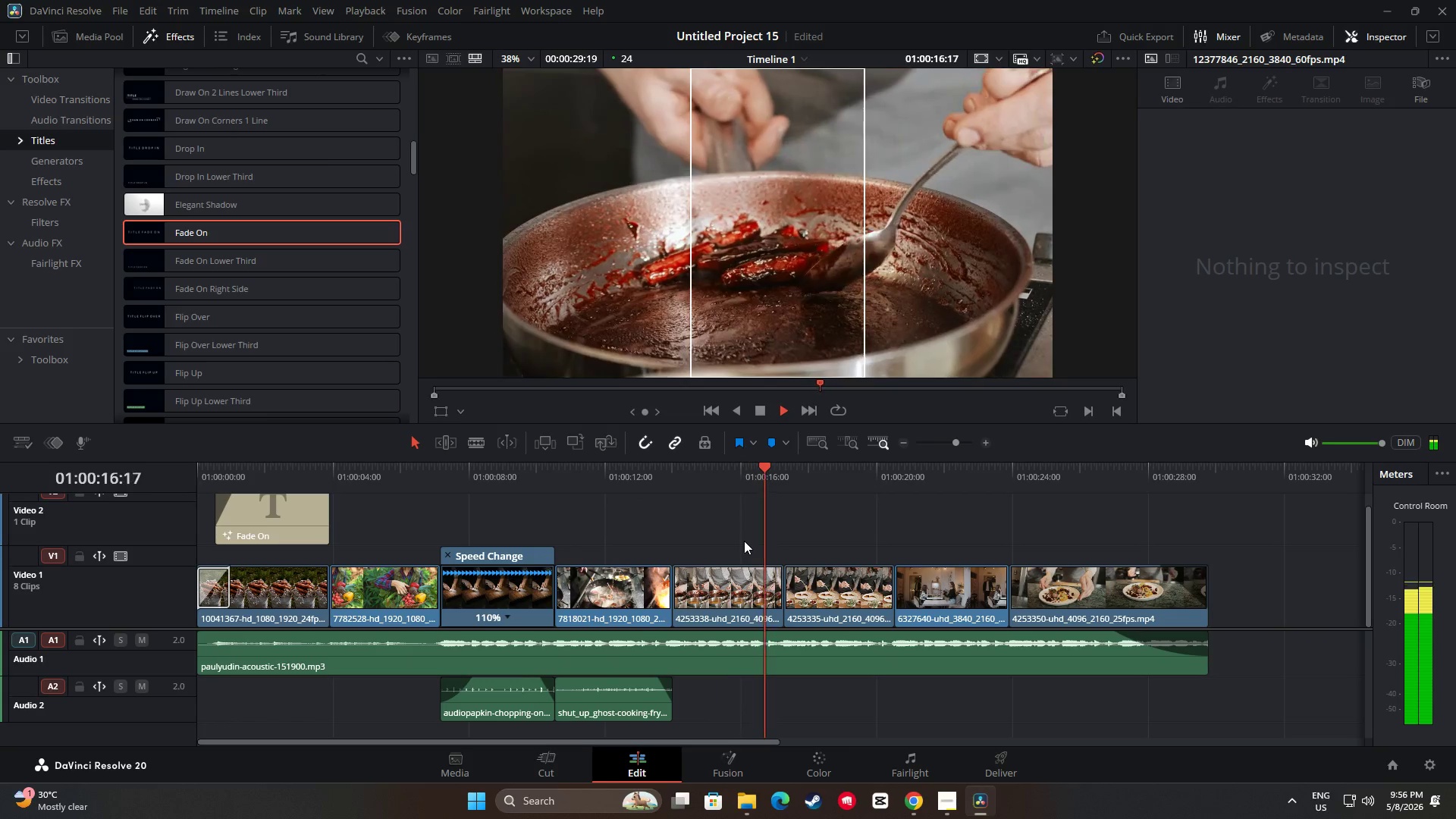 
wait(11.86)
 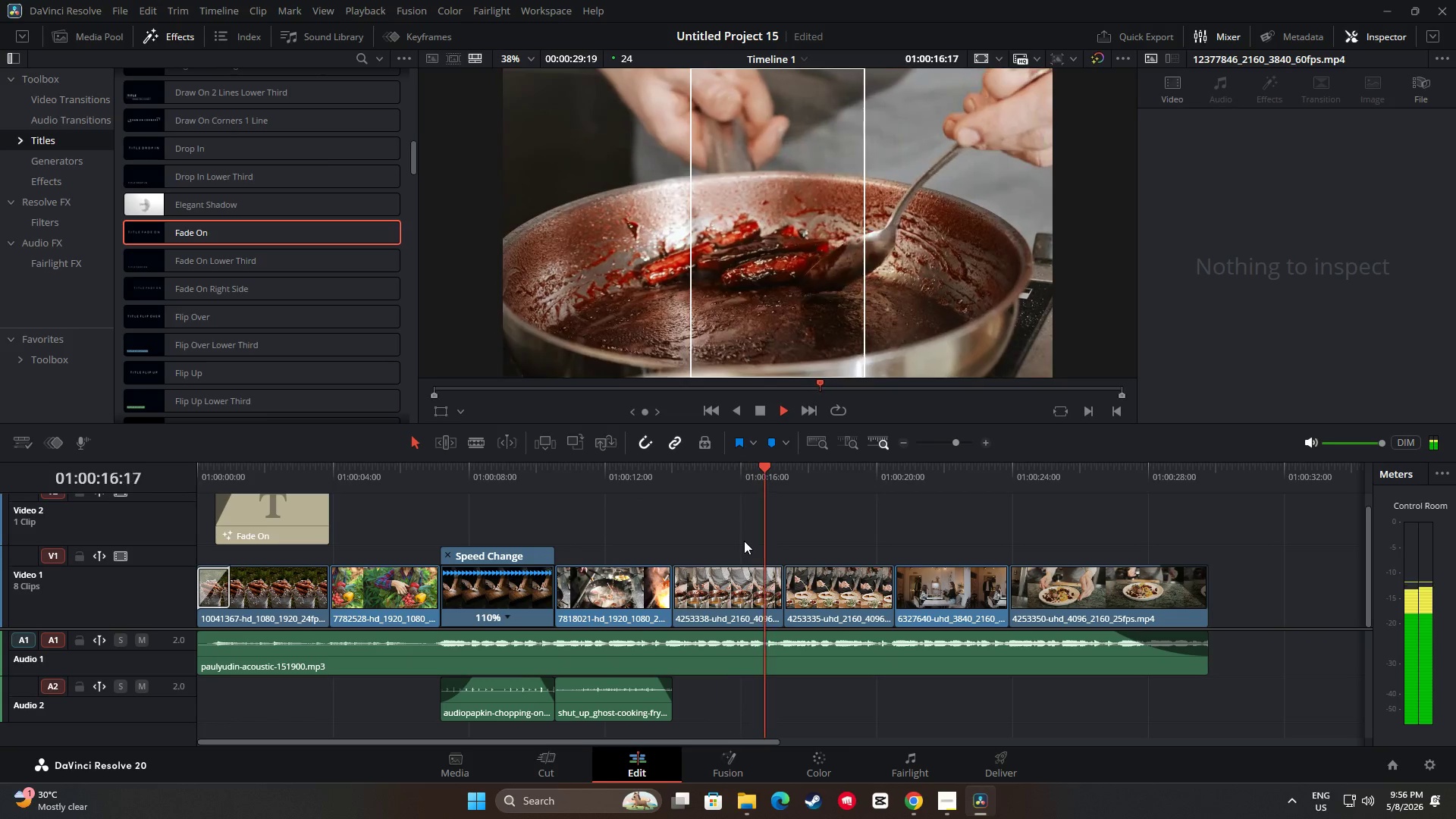 
left_click_drag(start_coordinate=[931, 466], to_coordinate=[76, 526])
 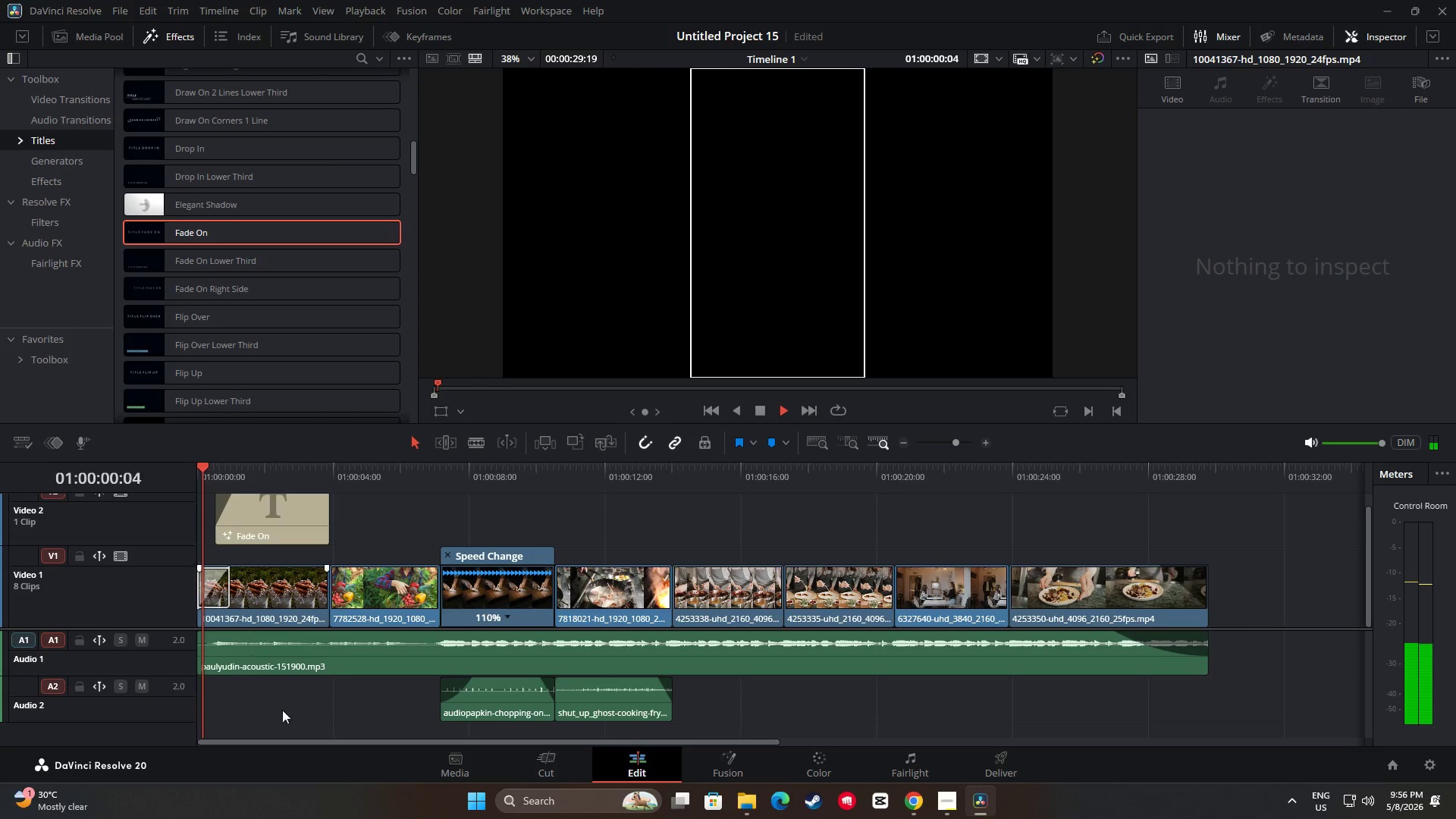 
key(Space)
 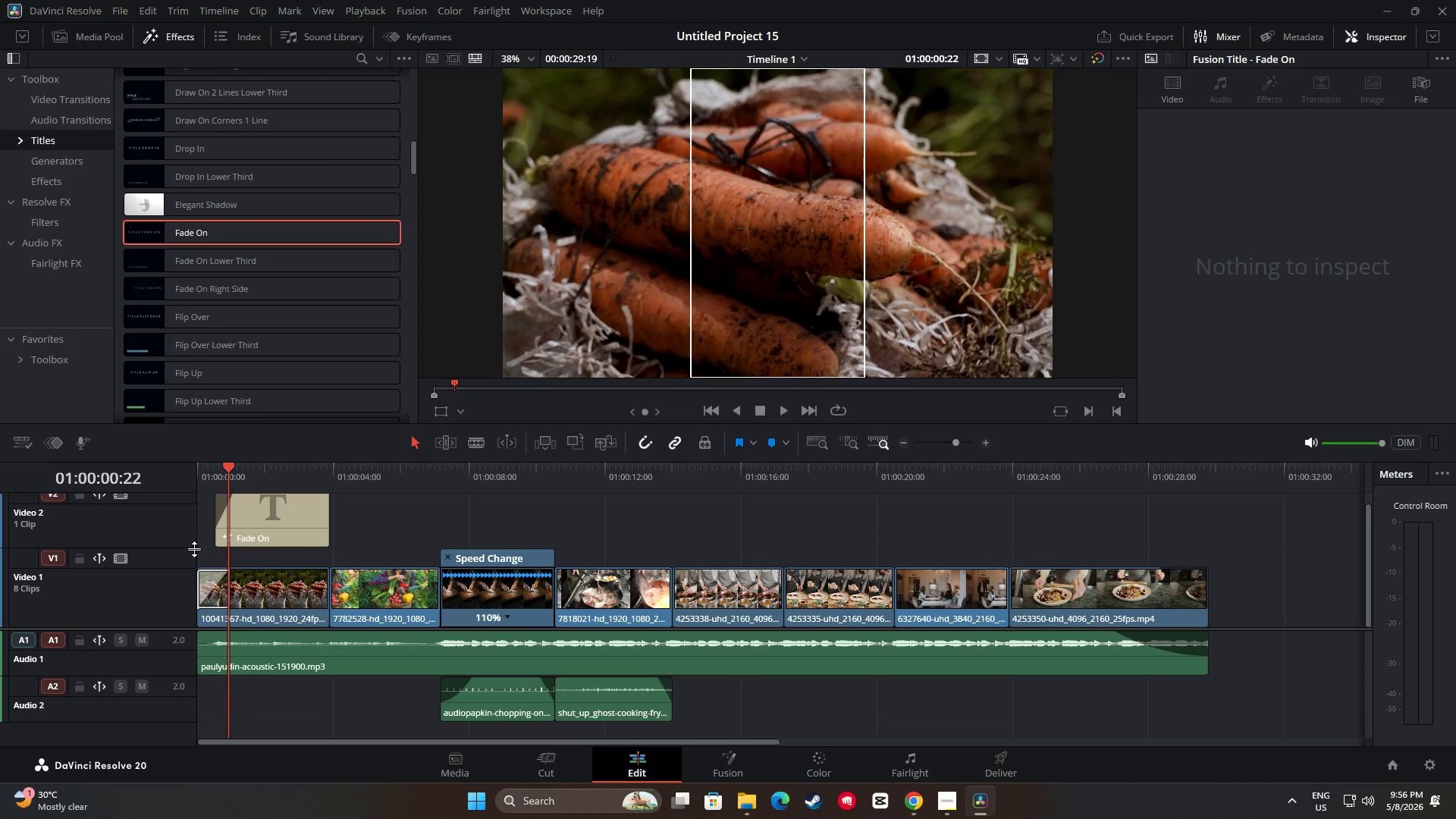 
scroll: coordinate [311, 697], scroll_direction: up, amount: 1.0
 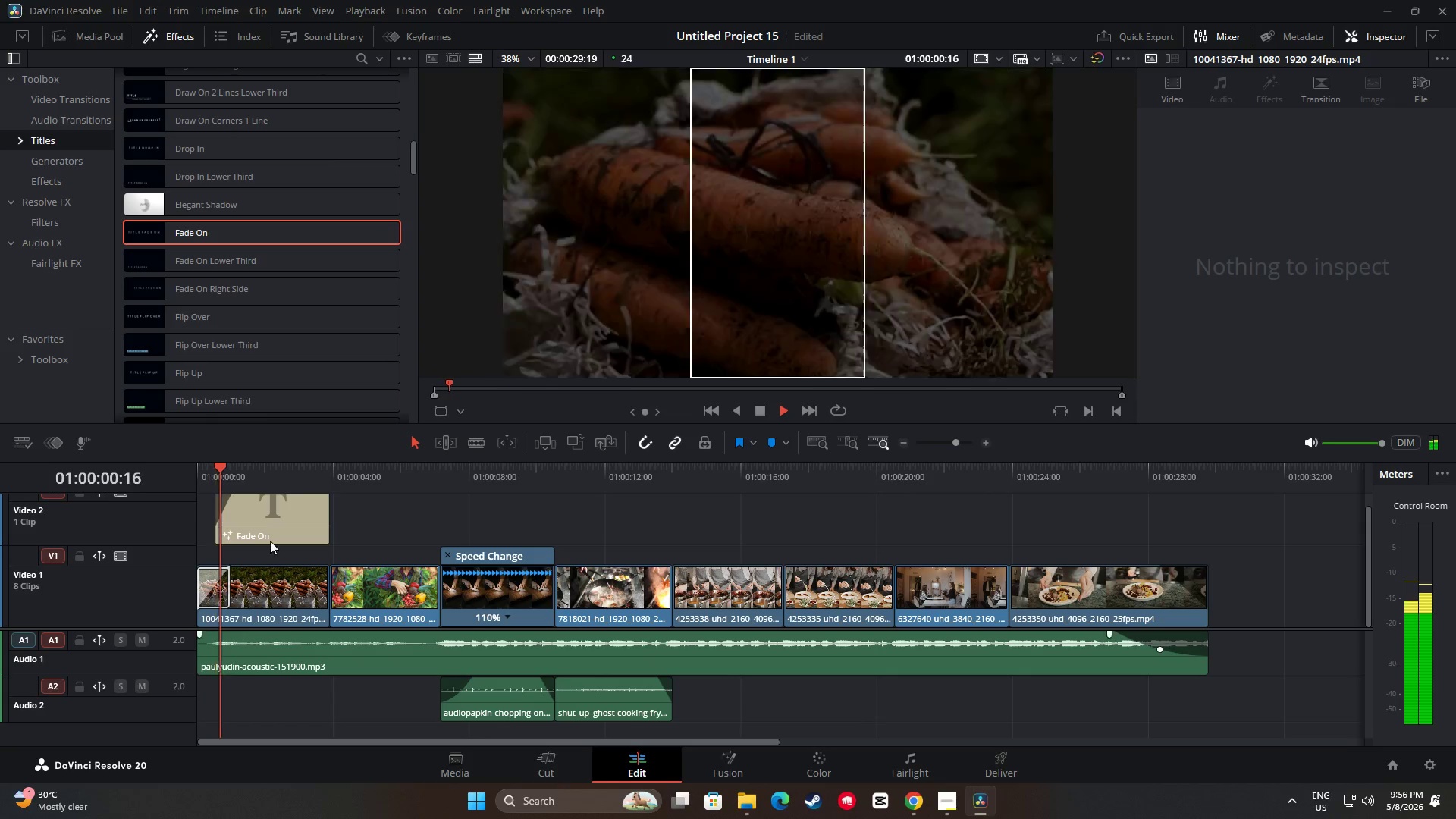 
wait(5.82)
 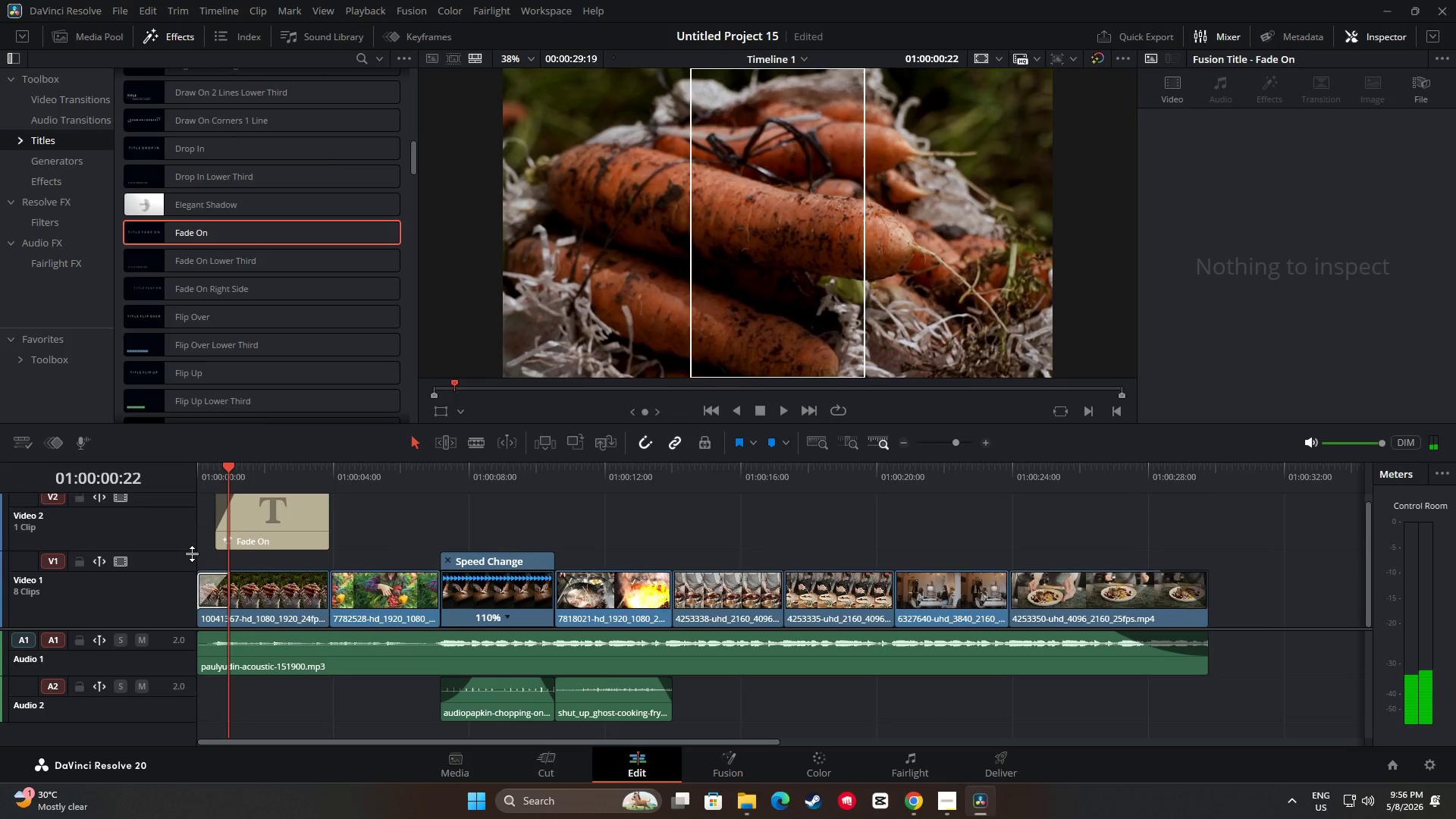 
left_click_drag(start_coordinate=[189, 627], to_coordinate=[187, 642])
 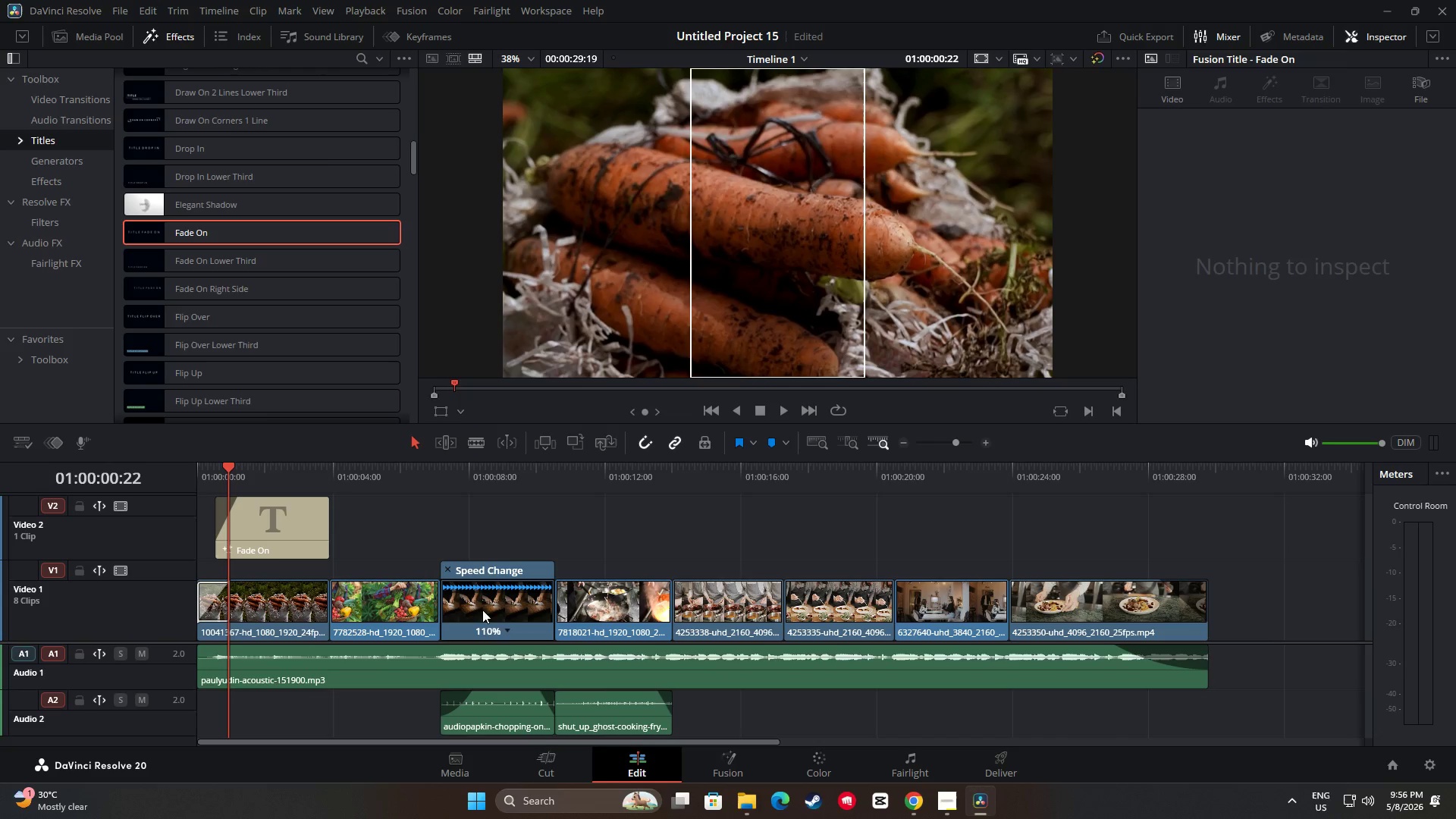 
left_click([501, 605])
 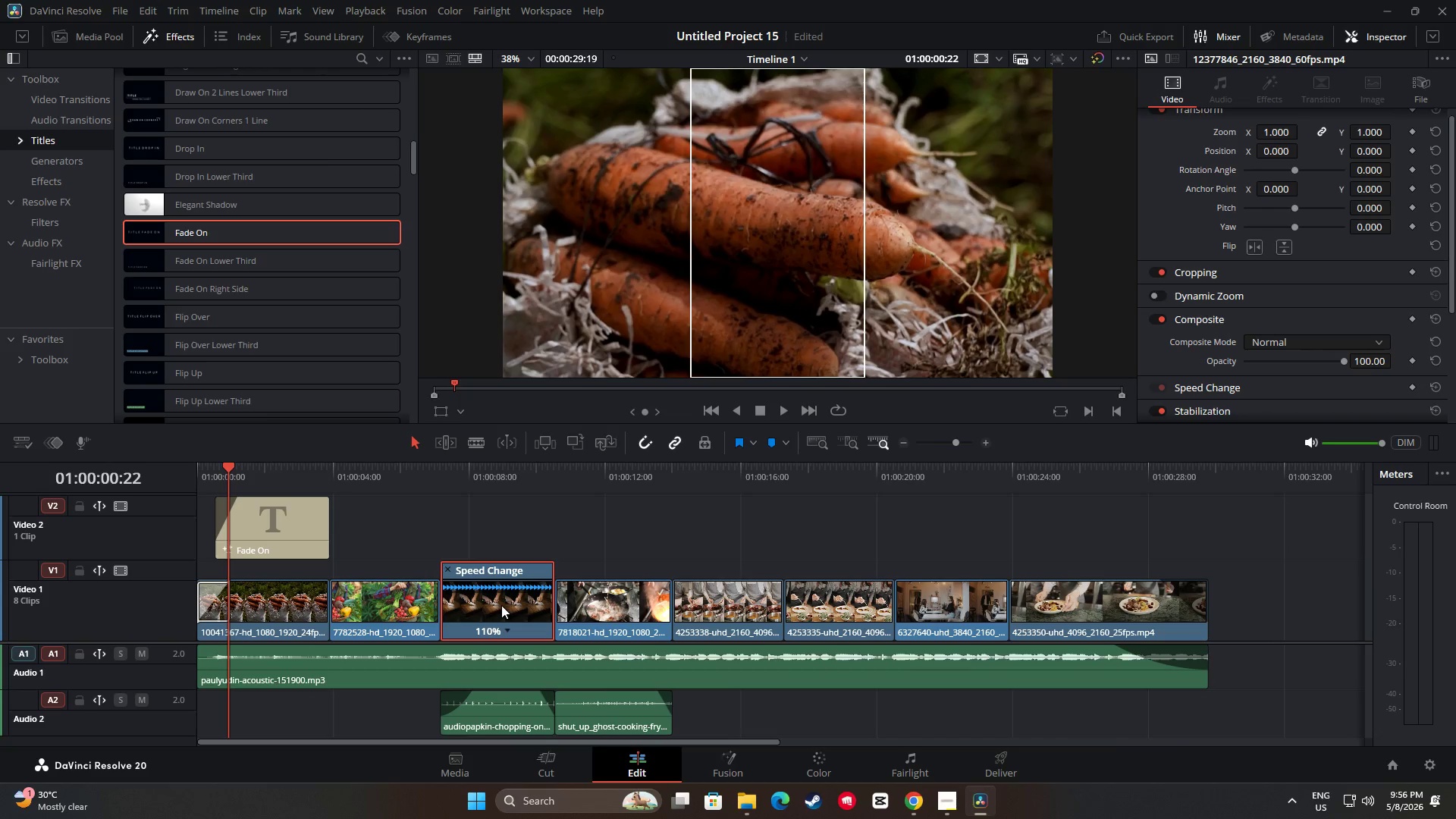 
key(Control+R)
 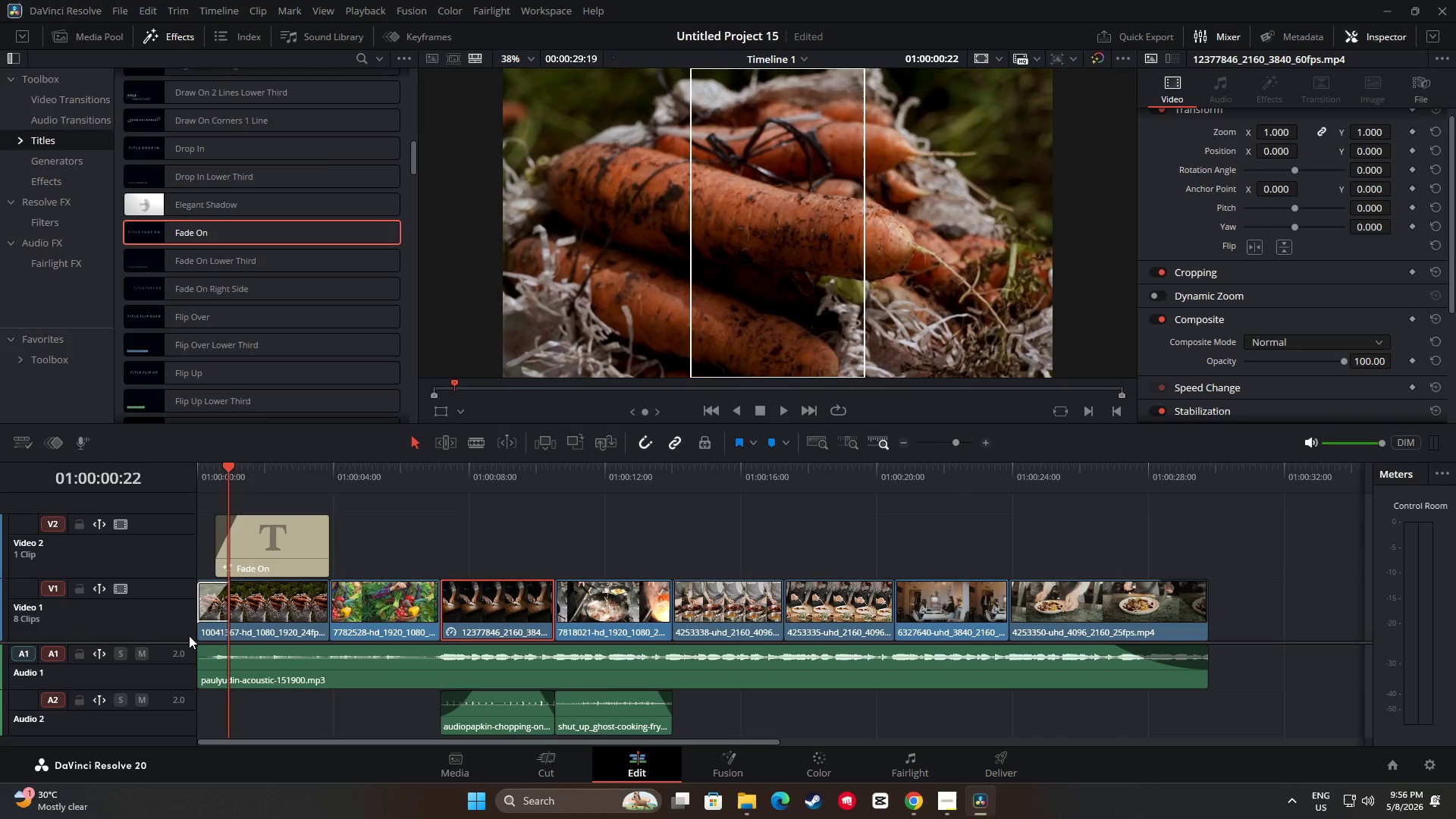 
scroll: coordinate [224, 571], scroll_direction: down, amount: 2.0
 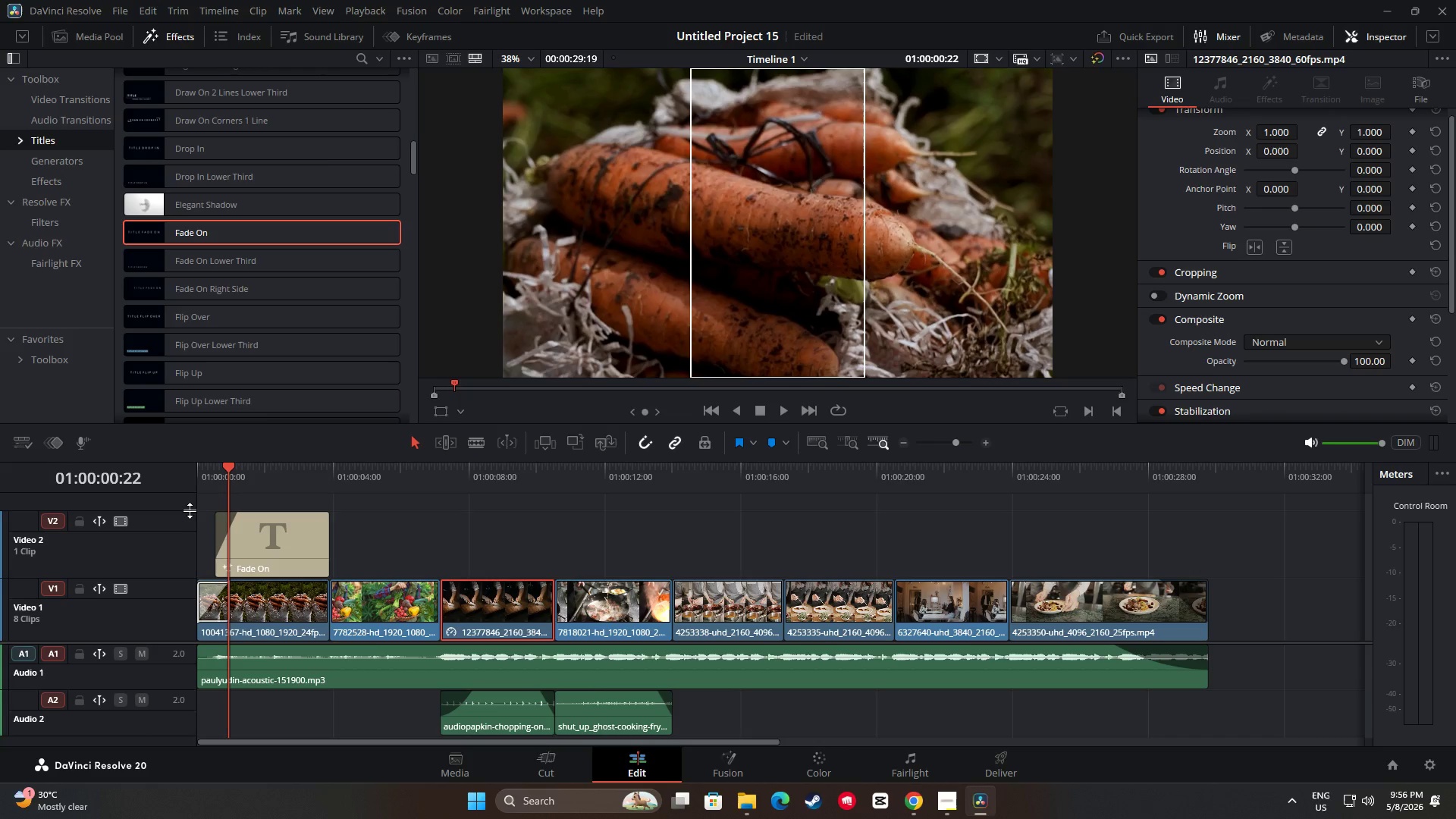 
left_click([190, 513])
 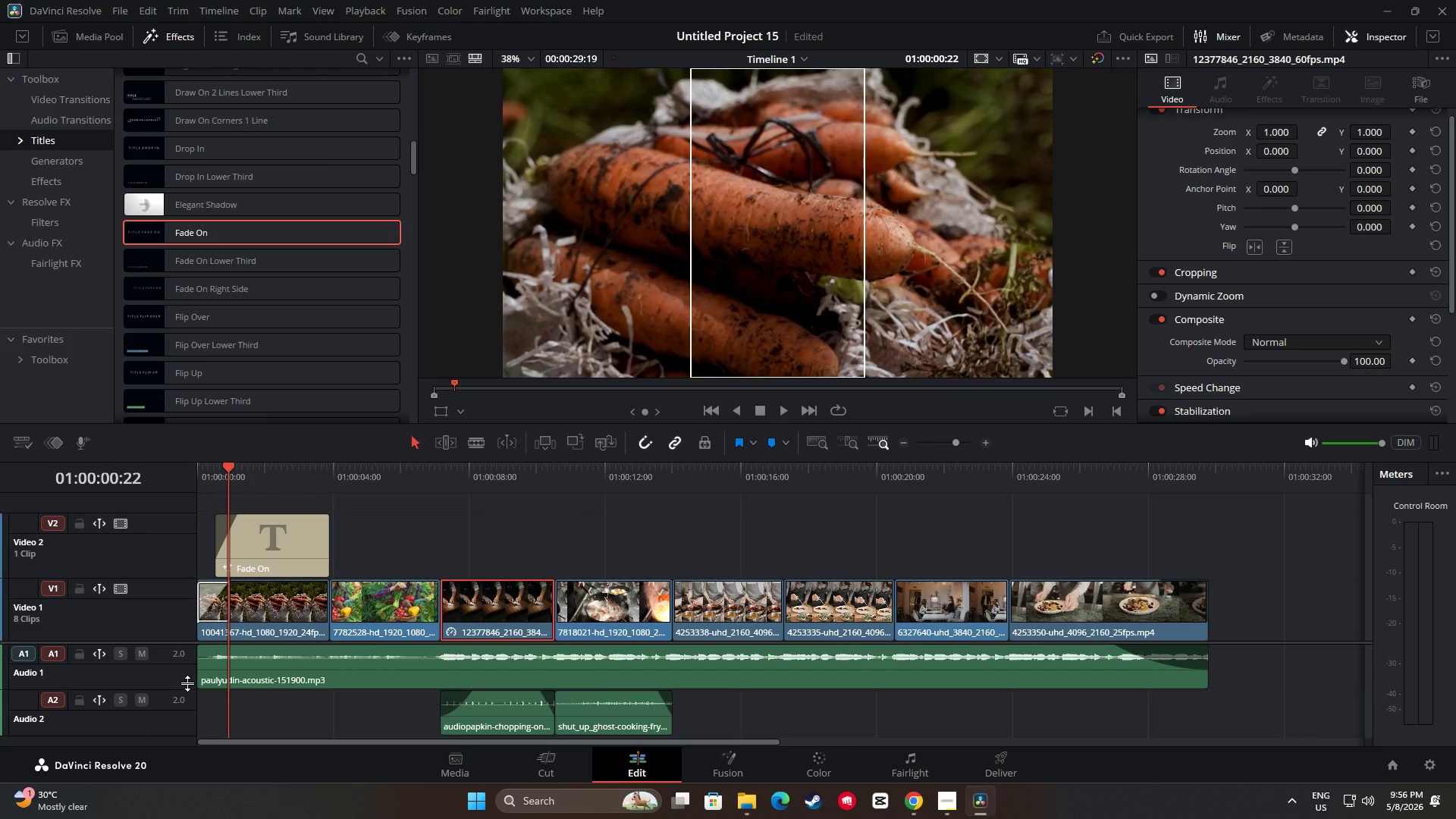 
left_click_drag(start_coordinate=[188, 687], to_coordinate=[188, 691])
 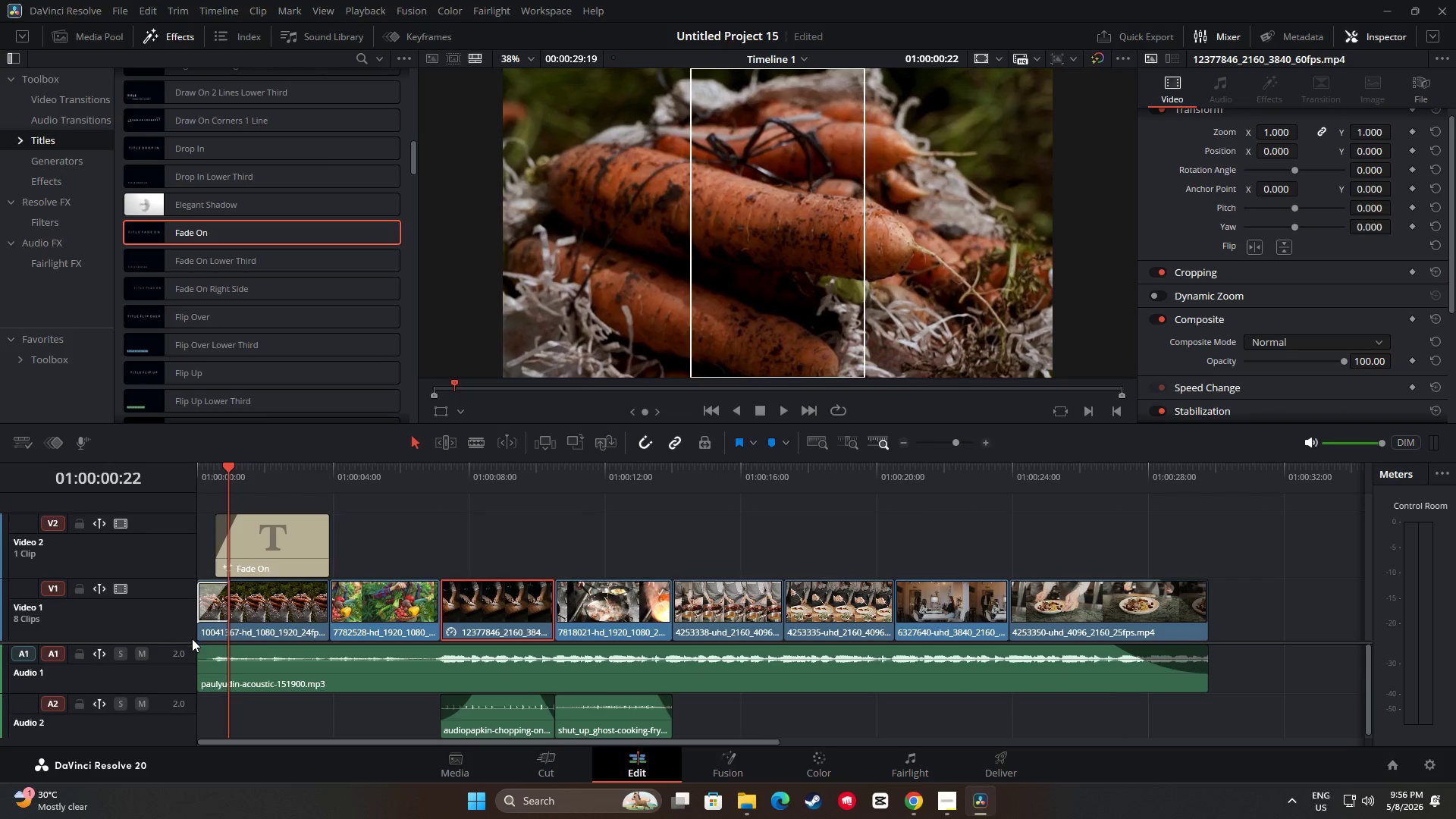 
left_click([192, 639])
 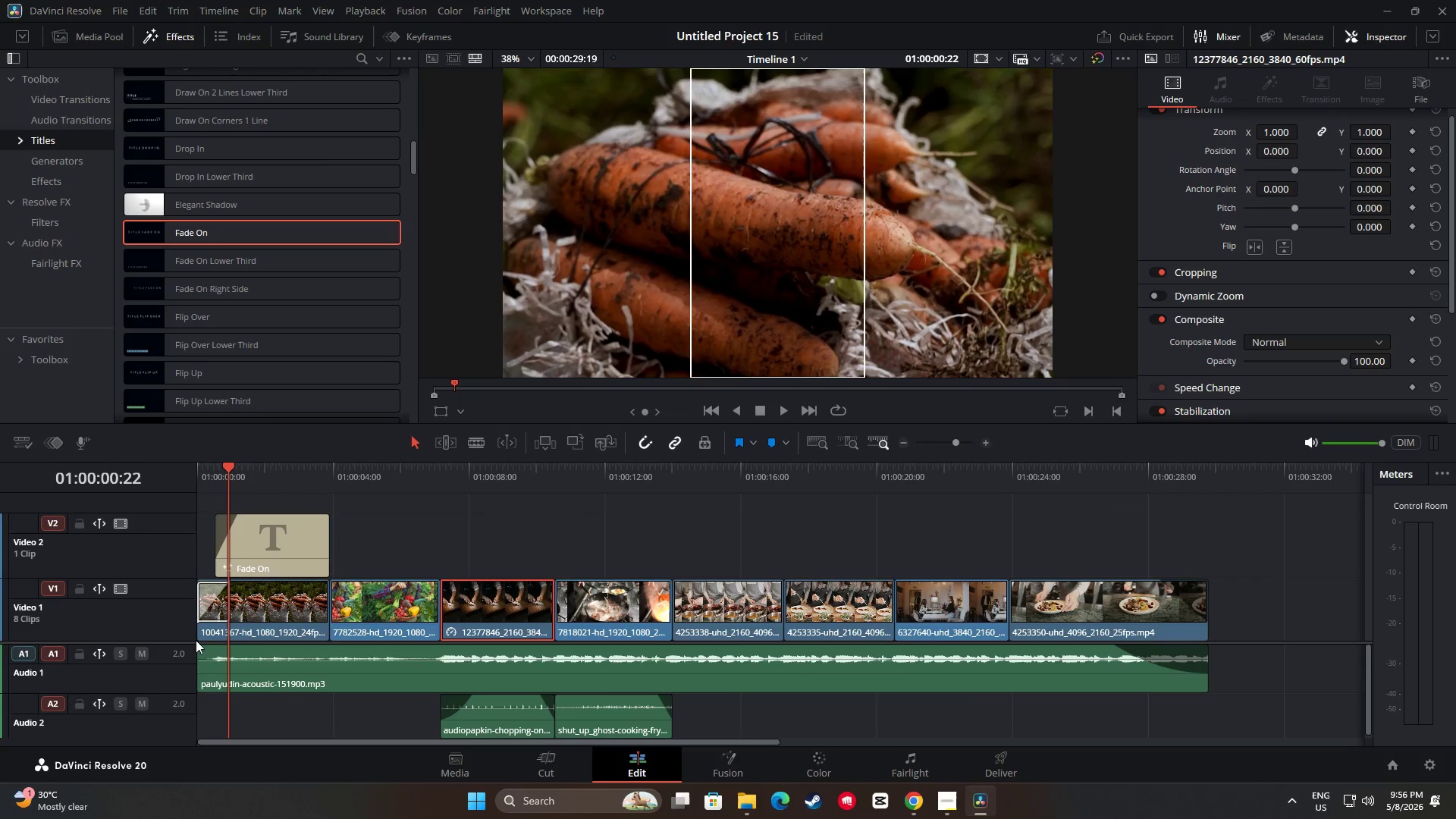 
left_click_drag(start_coordinate=[196, 643], to_coordinate=[196, 635])
 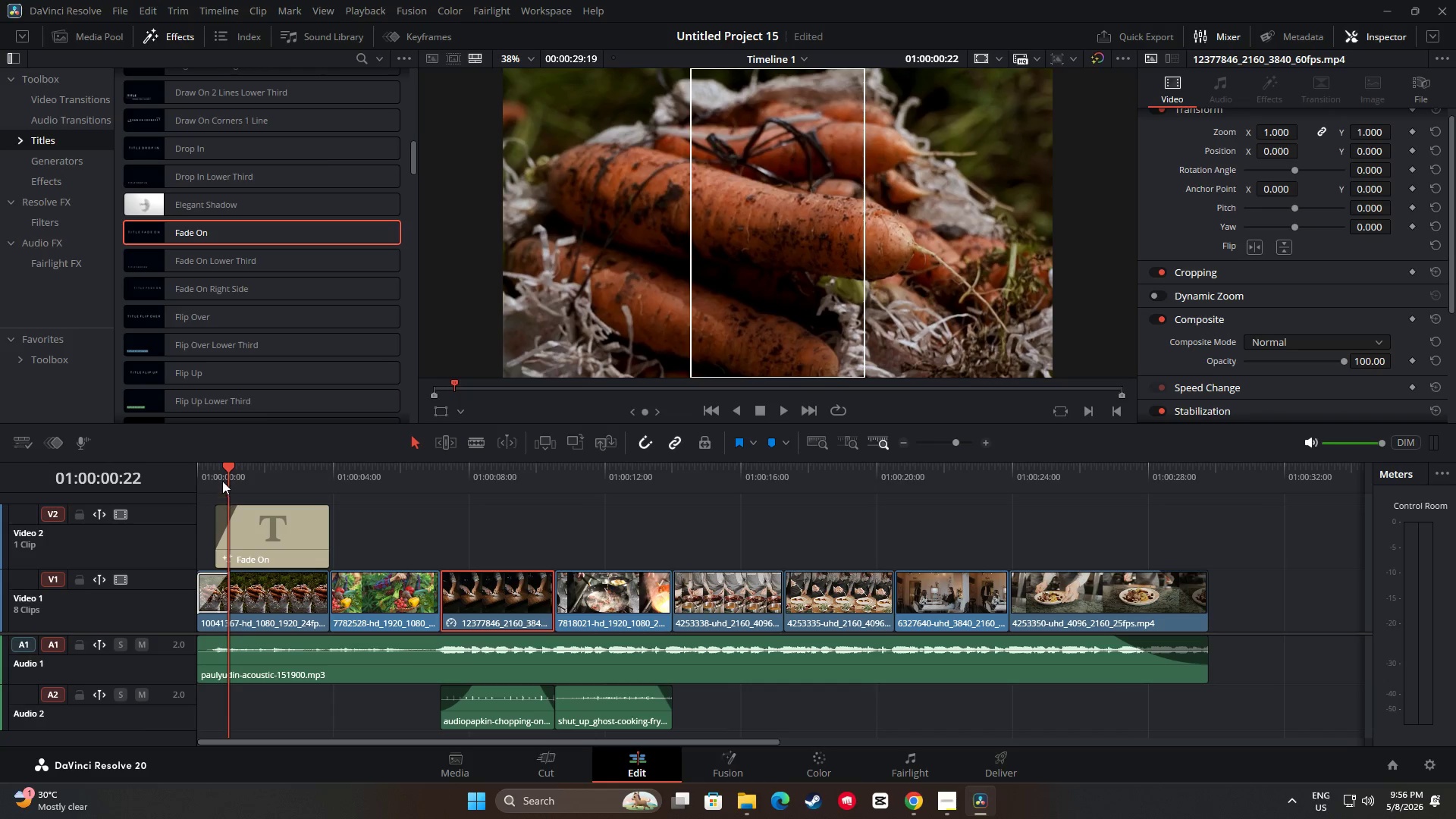 
left_click_drag(start_coordinate=[223, 476], to_coordinate=[196, 474])
 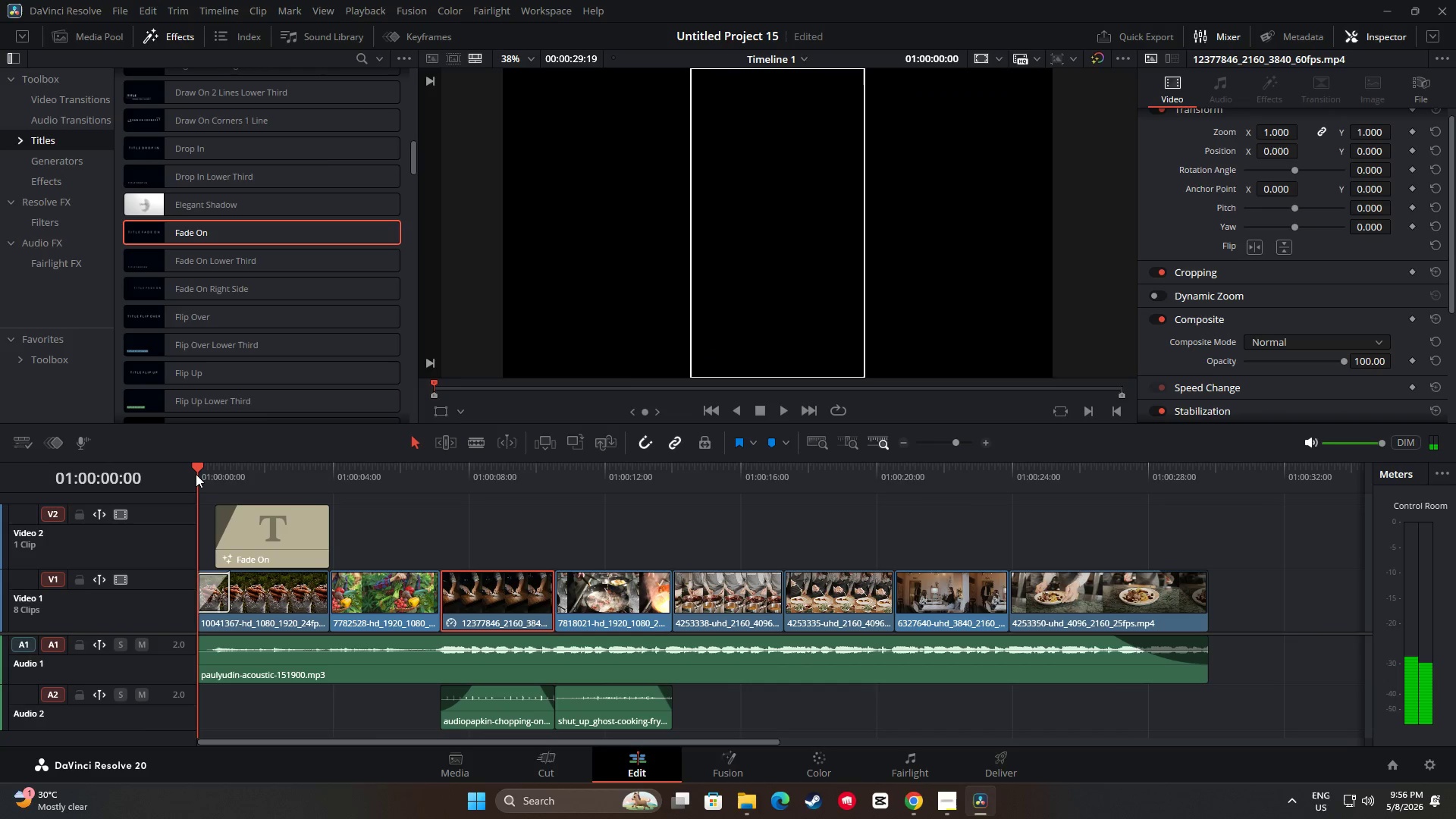 
key(Space)
 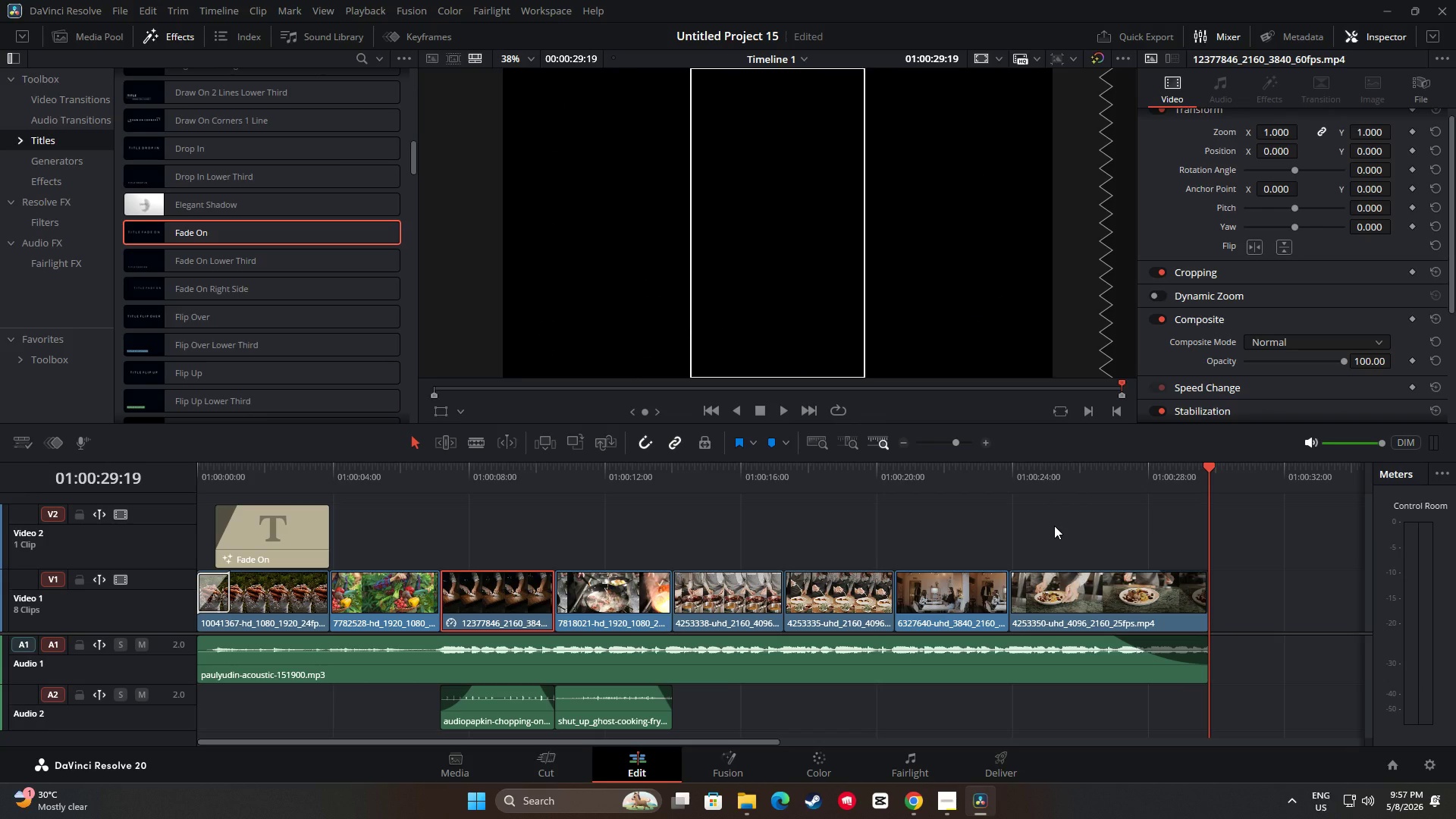 
wait(38.48)
 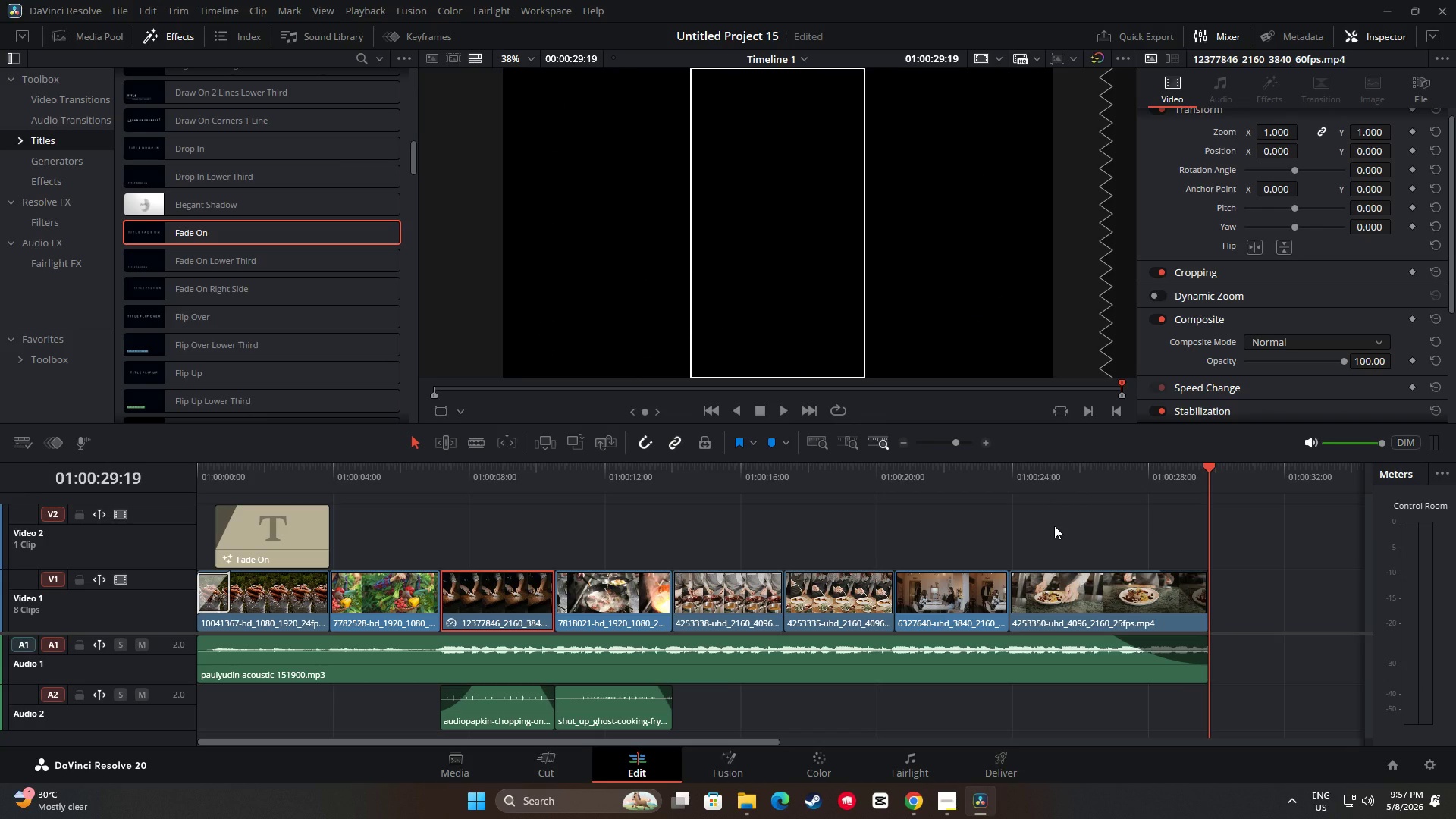 
left_click_drag(start_coordinate=[1207, 467], to_coordinate=[528, 496])
 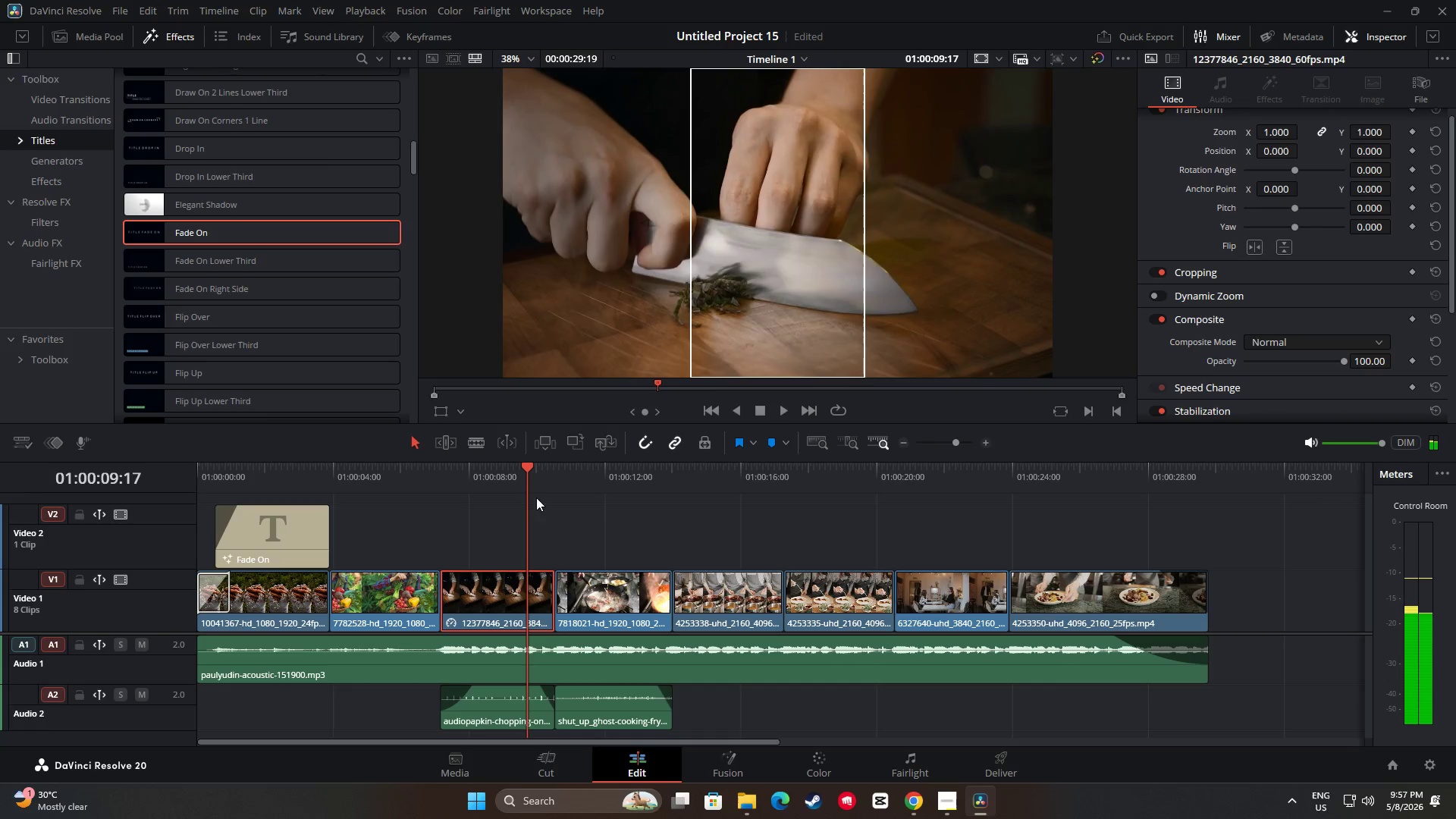 
key(Space)
 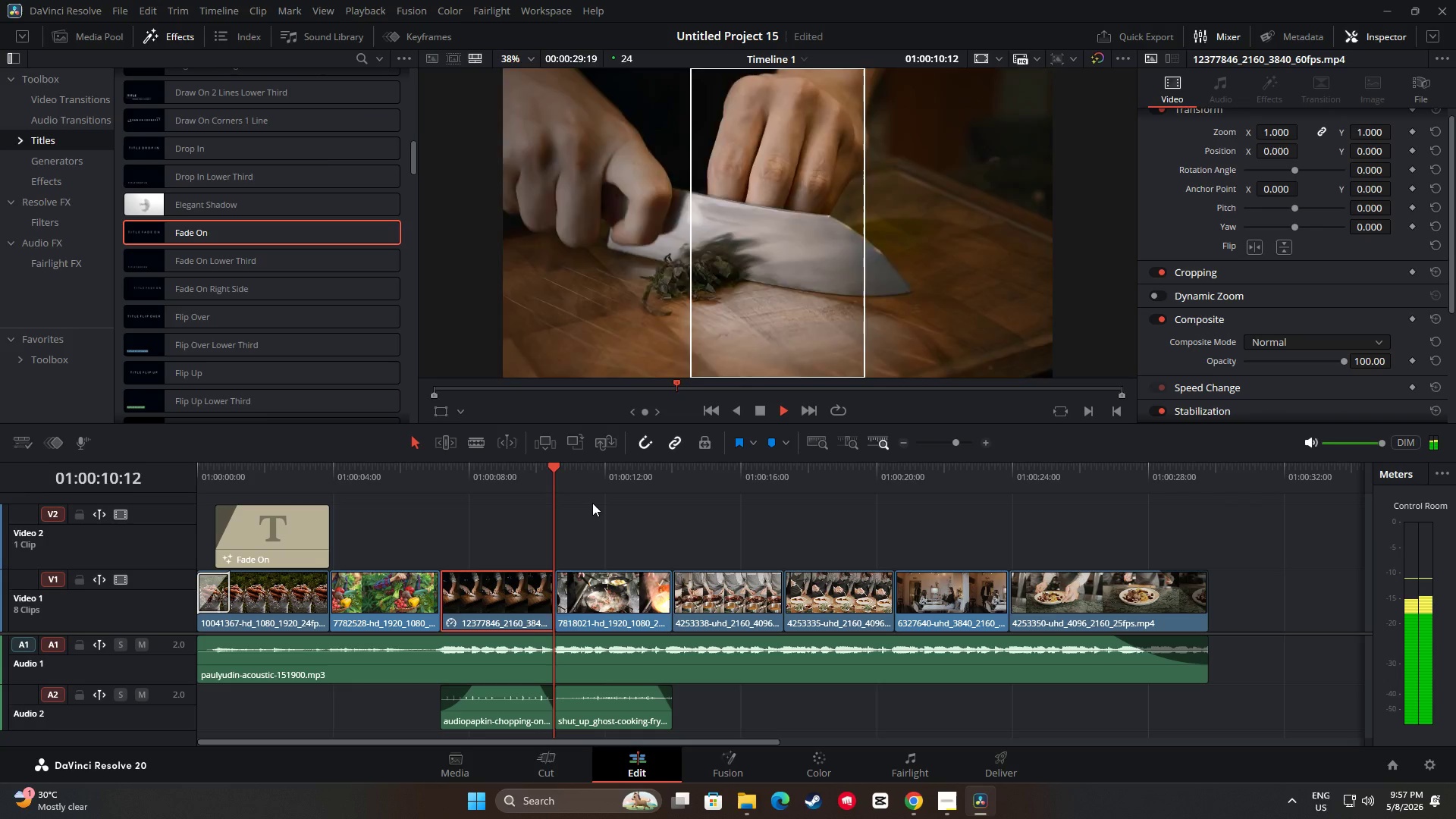 
key(Space)
 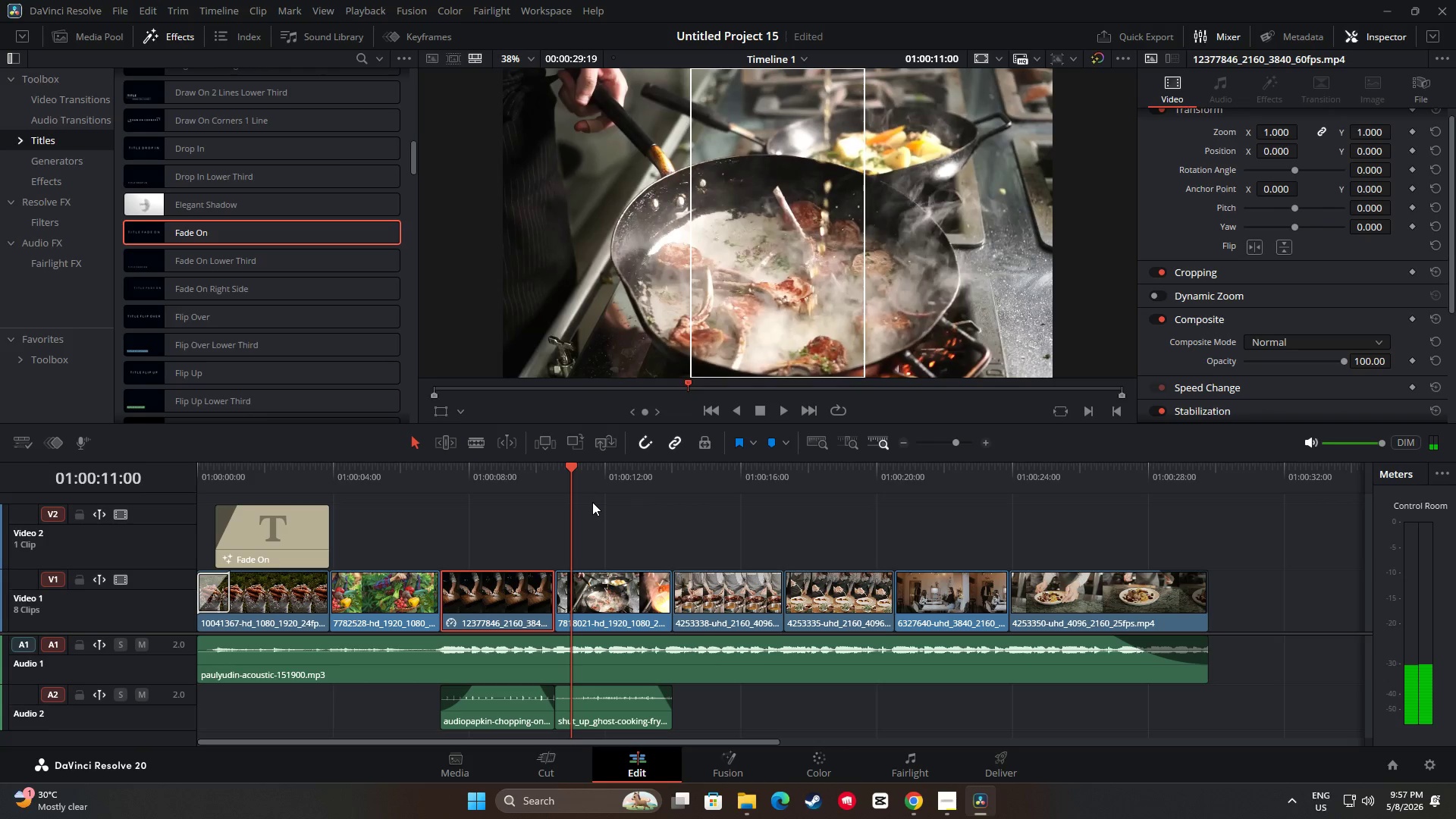 
key(Space)
 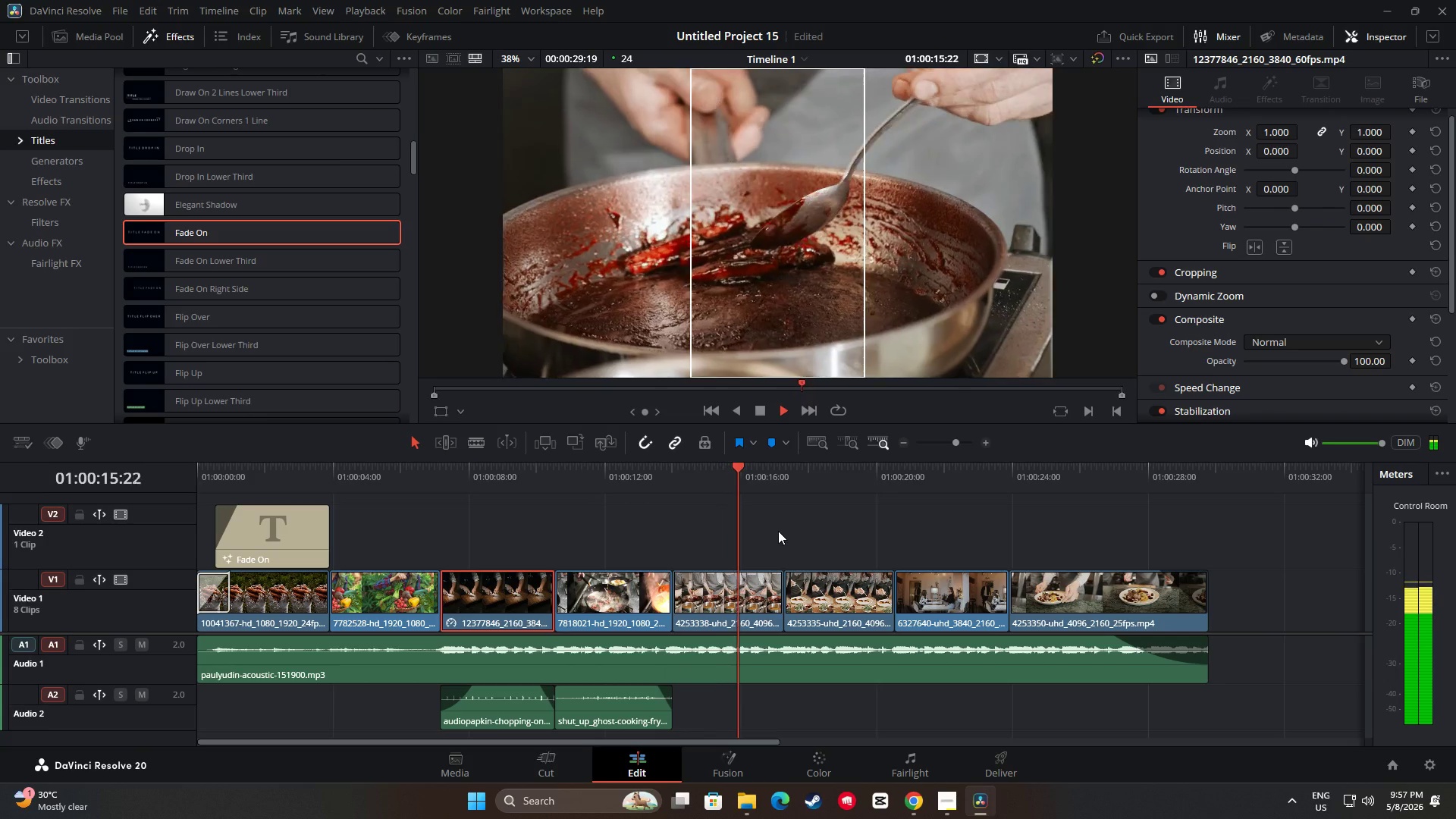 
wait(6.64)
 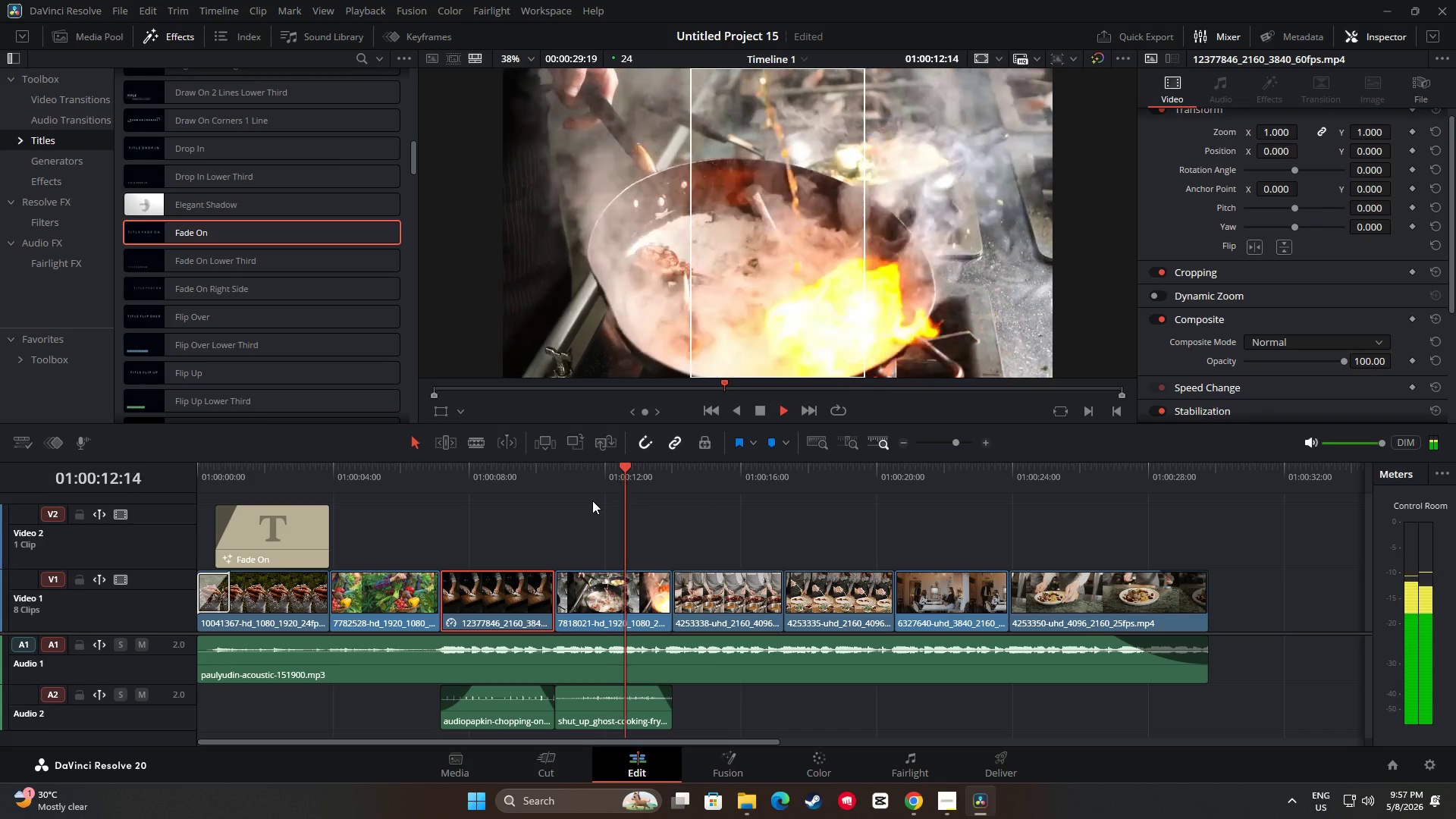 
key(Space)
 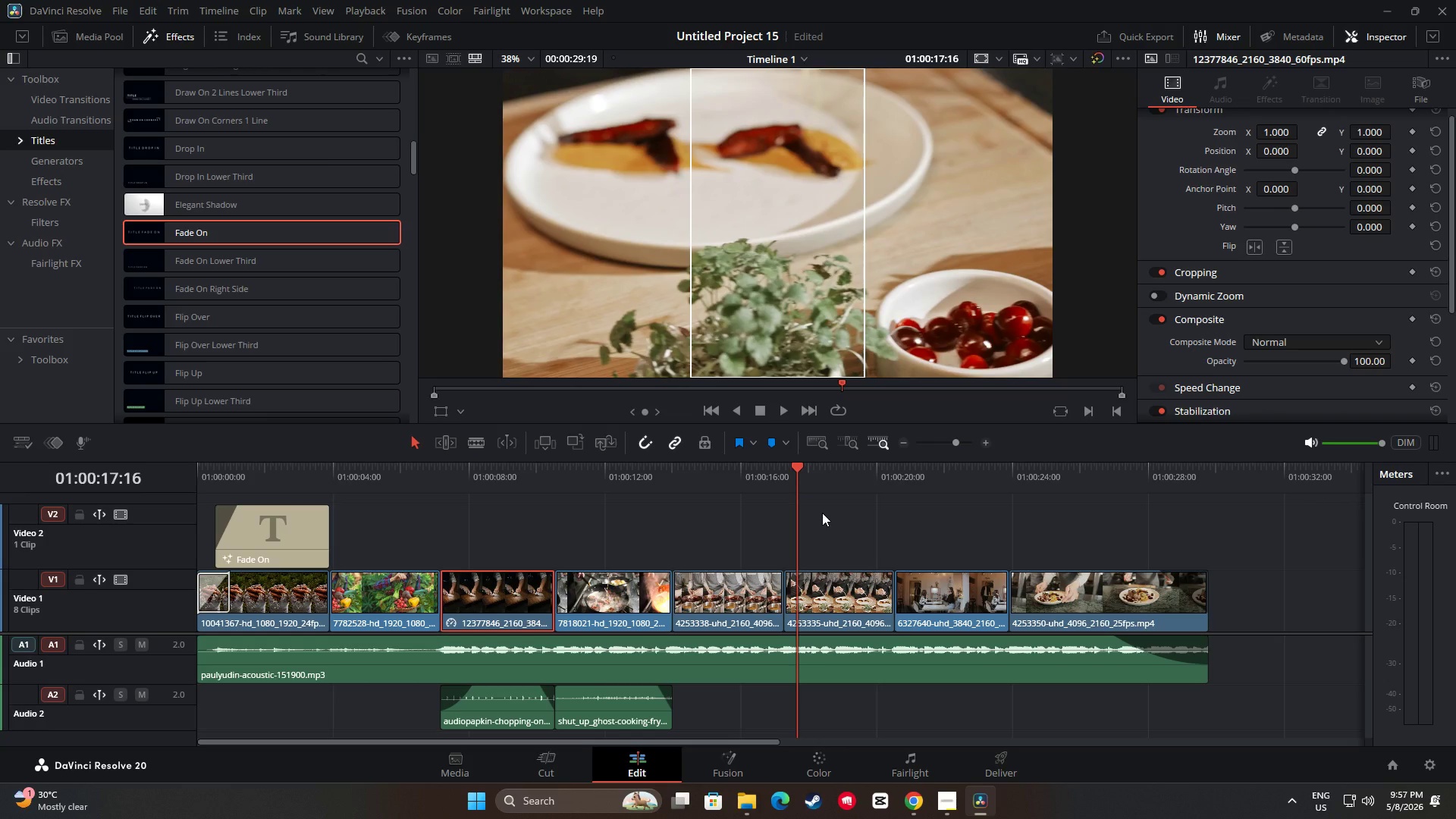 
wait(6.39)
 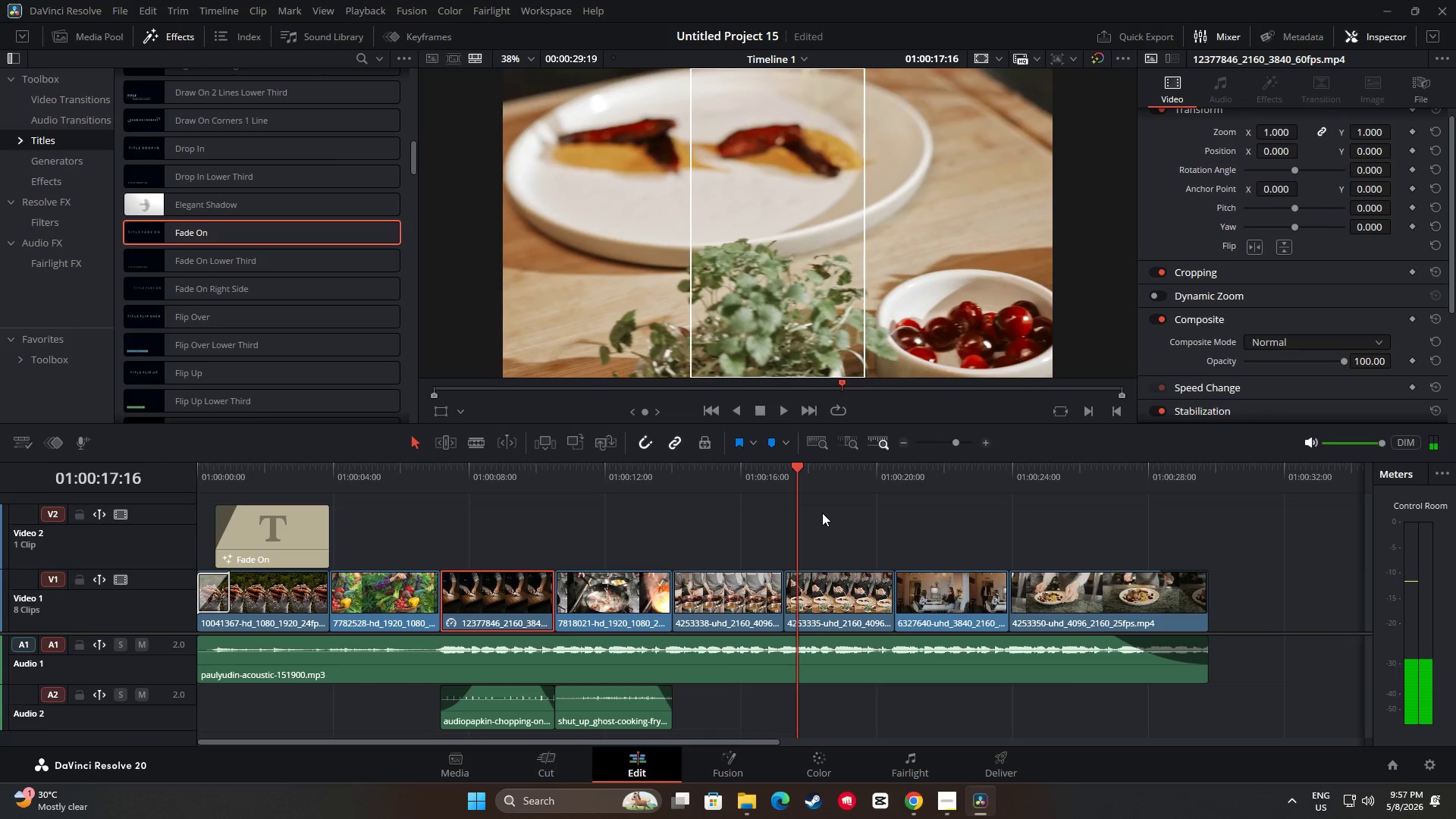 
key(Space)
 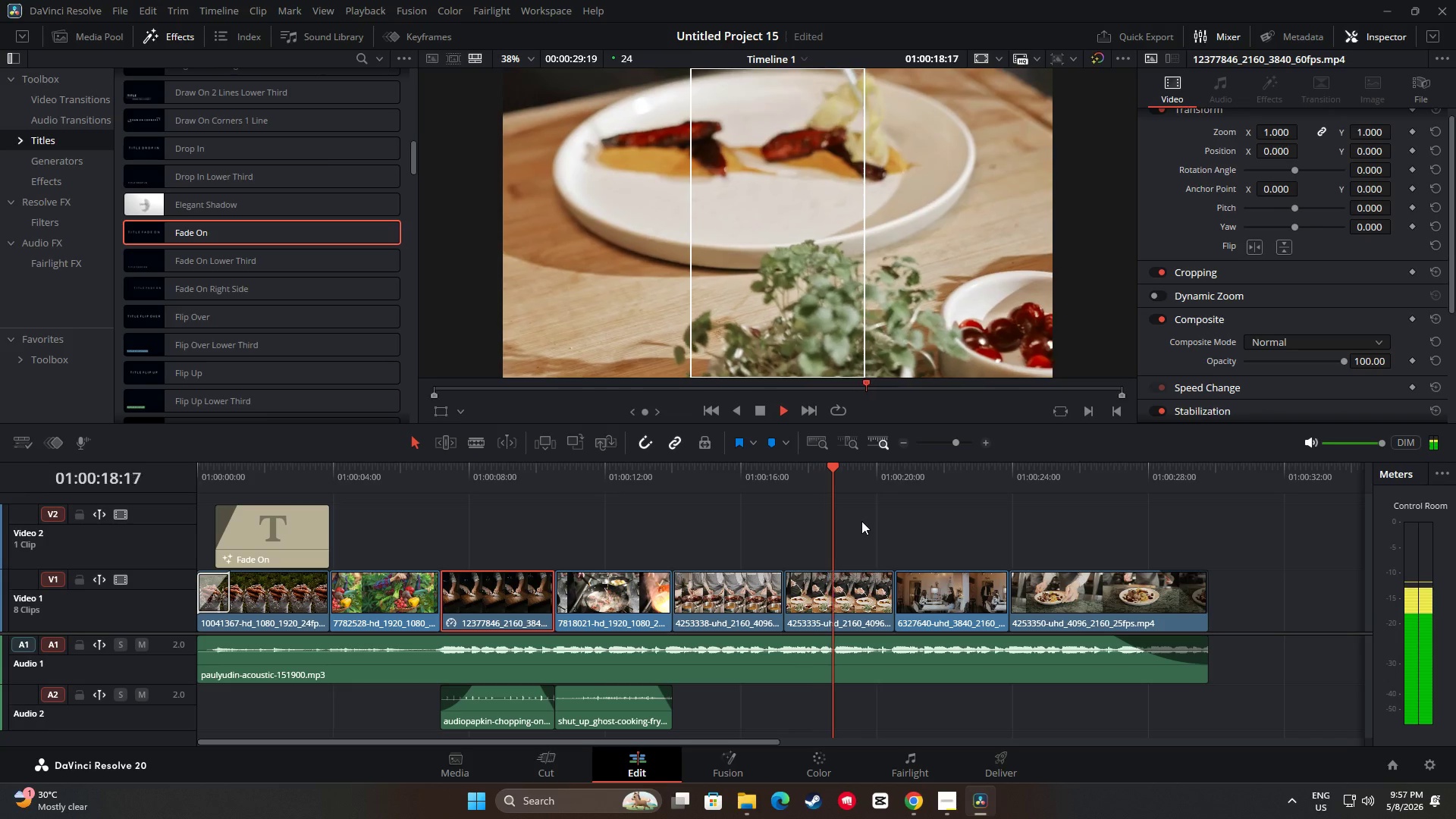 
key(Space)
 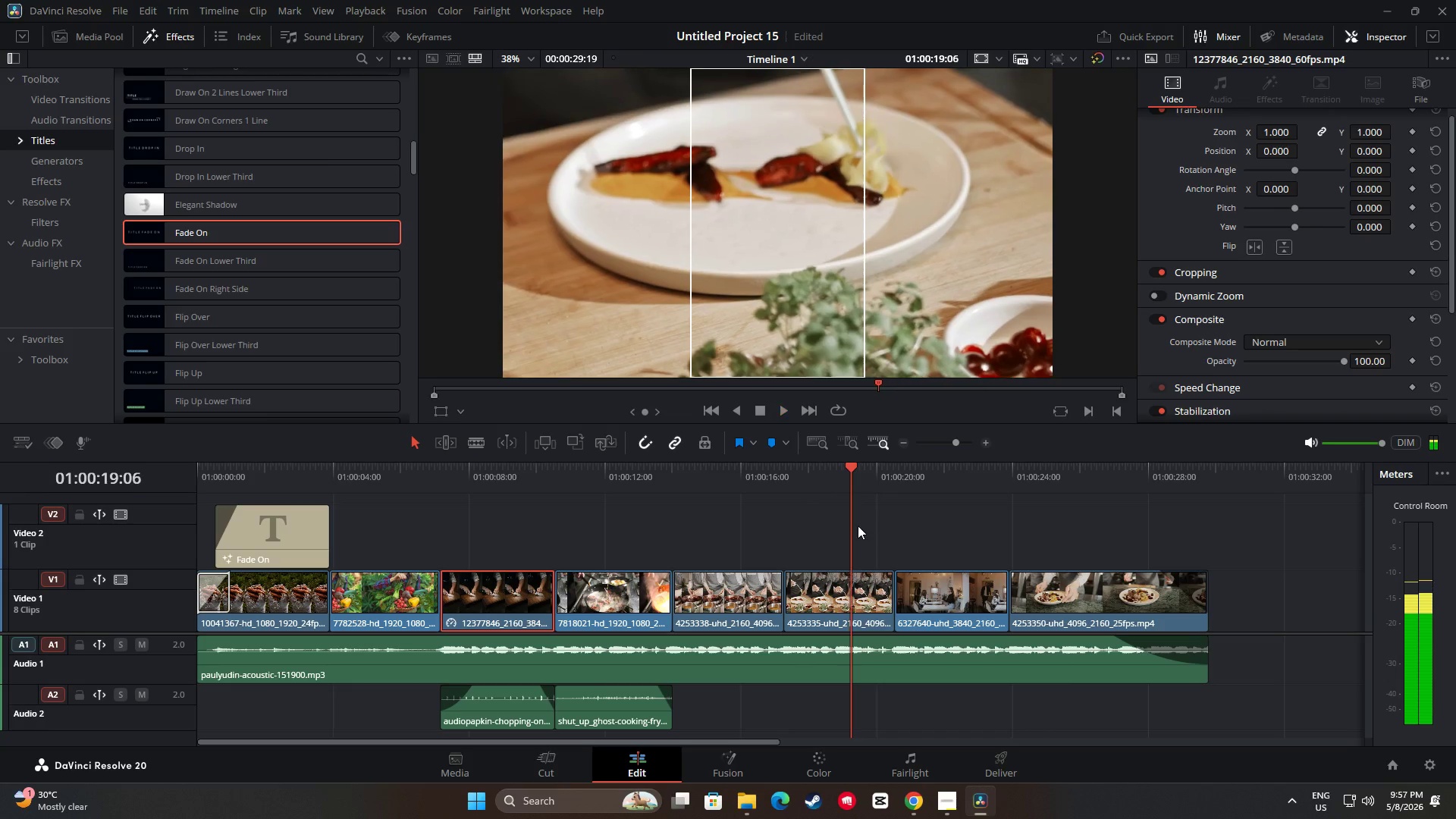 
key(Space)
 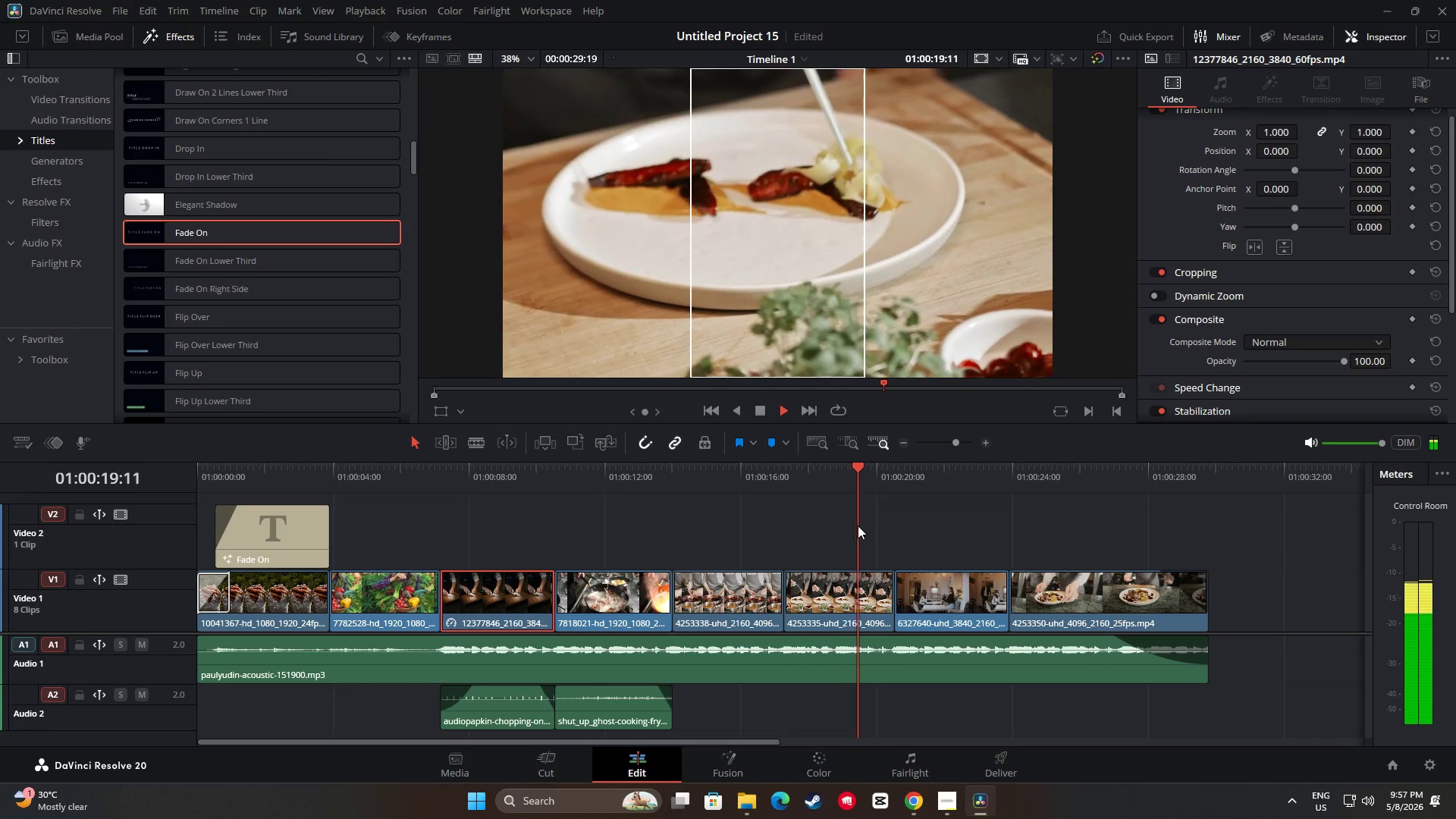 
key(Space)
 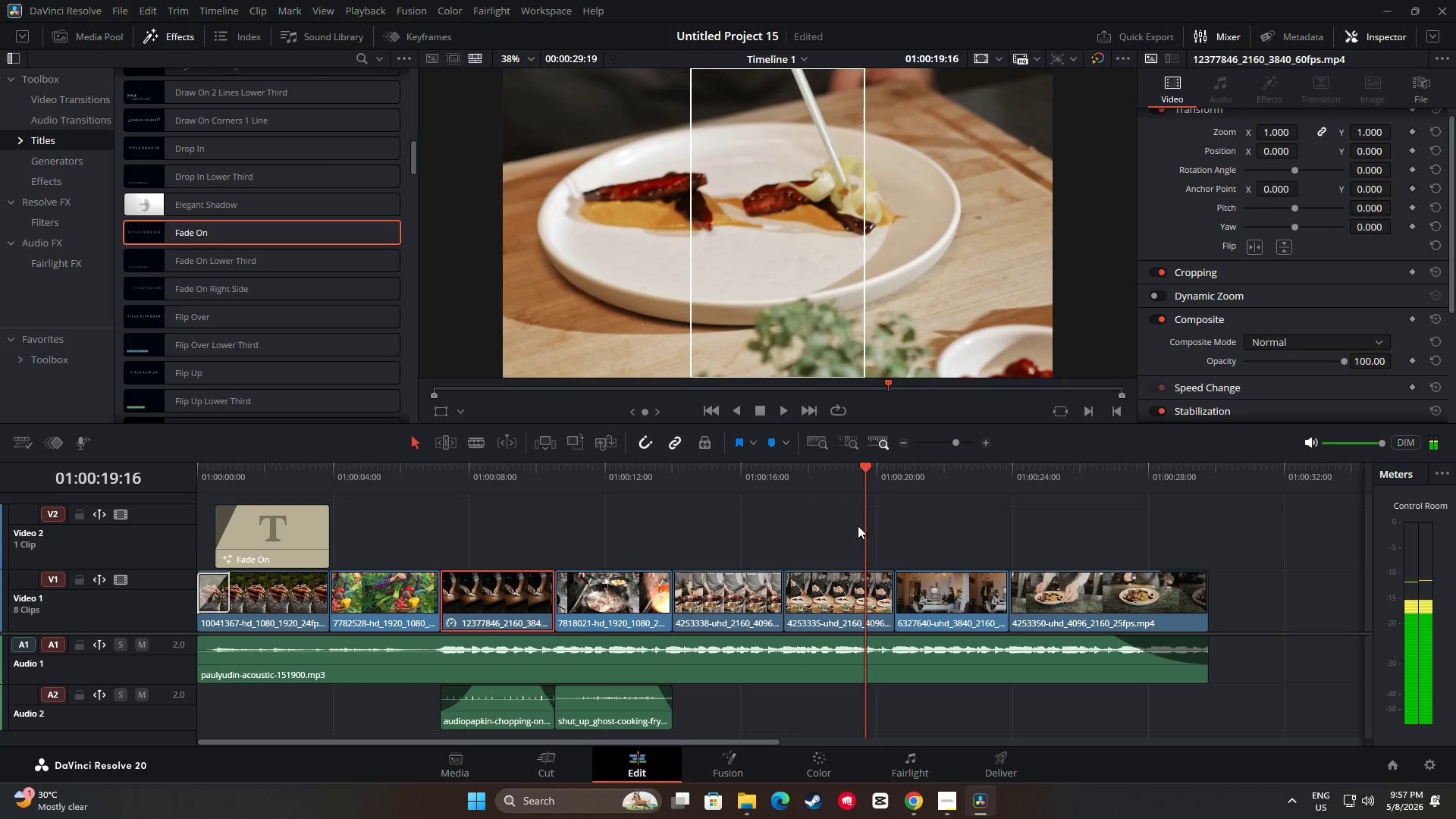 
key(Space)
 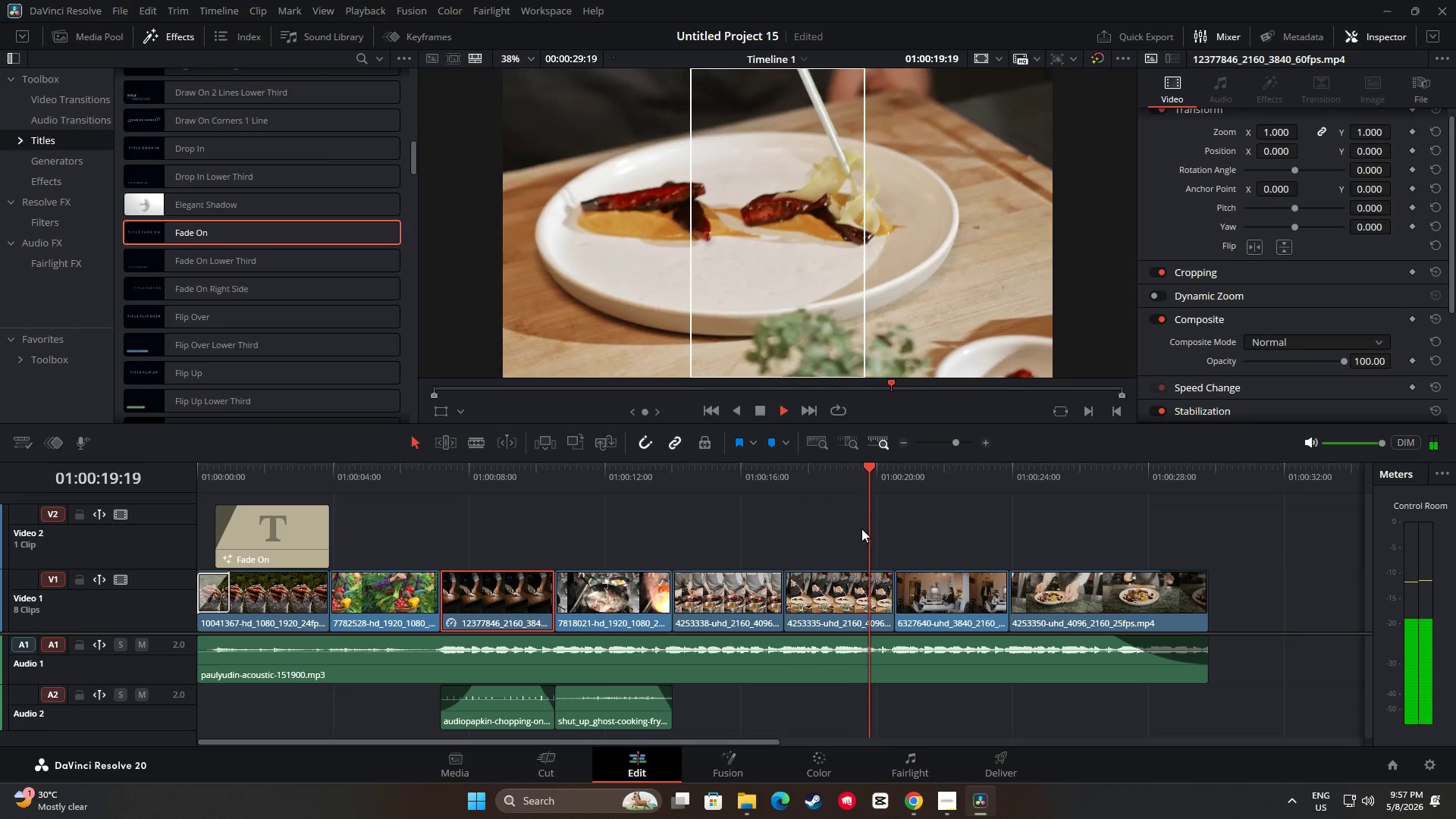 
key(Space)
 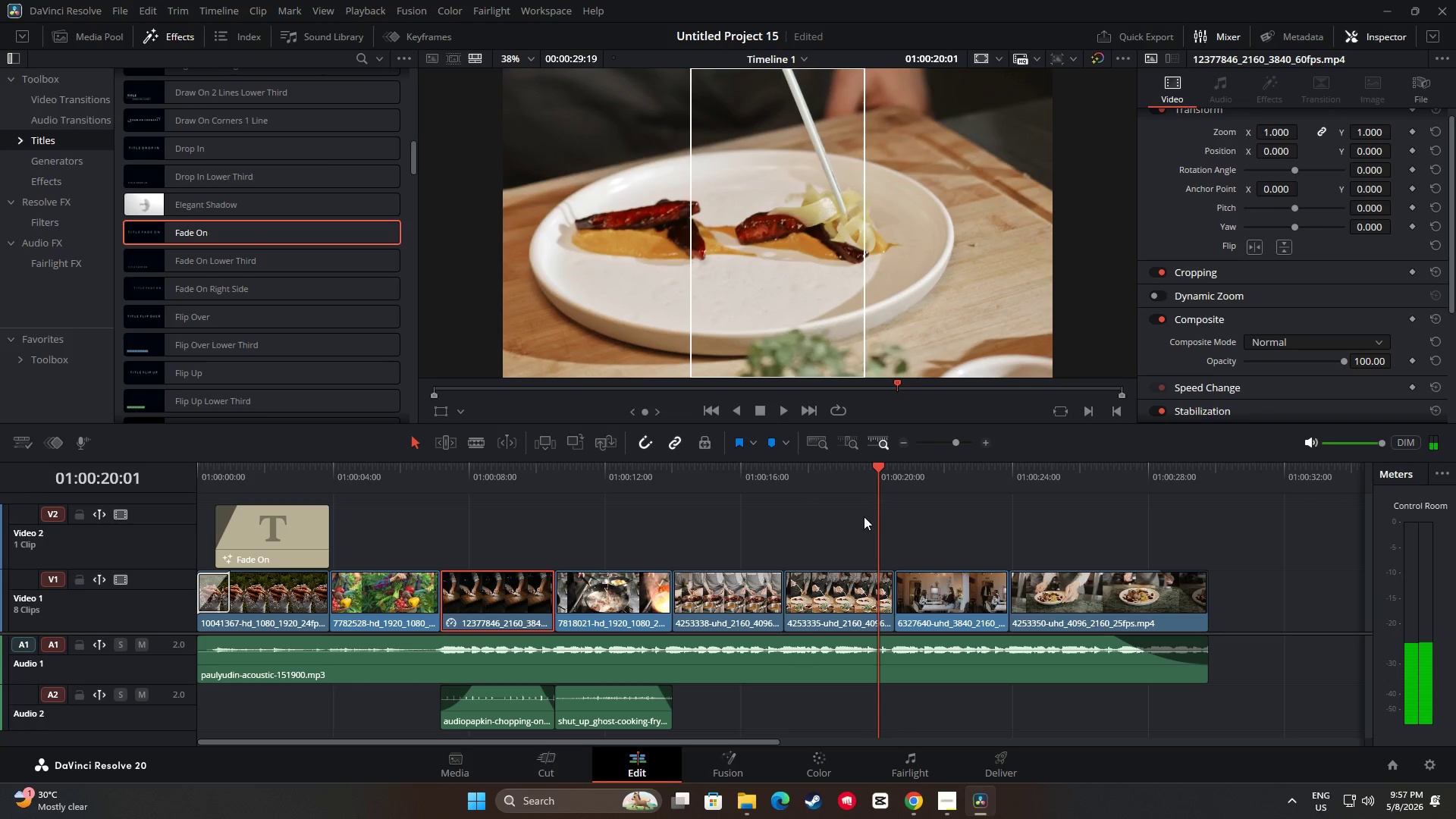 
left_click_drag(start_coordinate=[876, 470], to_coordinate=[748, 474])
 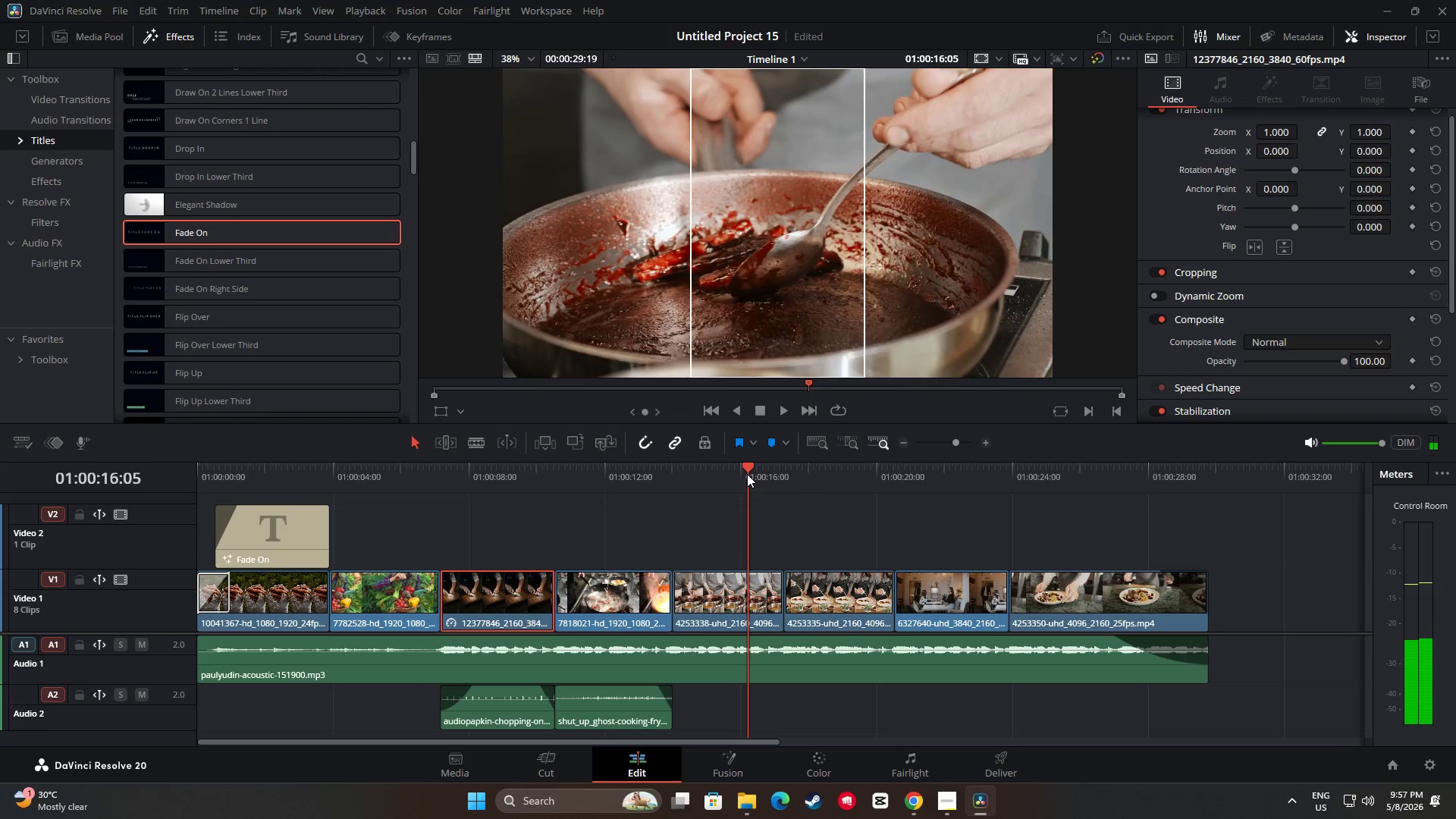 
key(Space)
 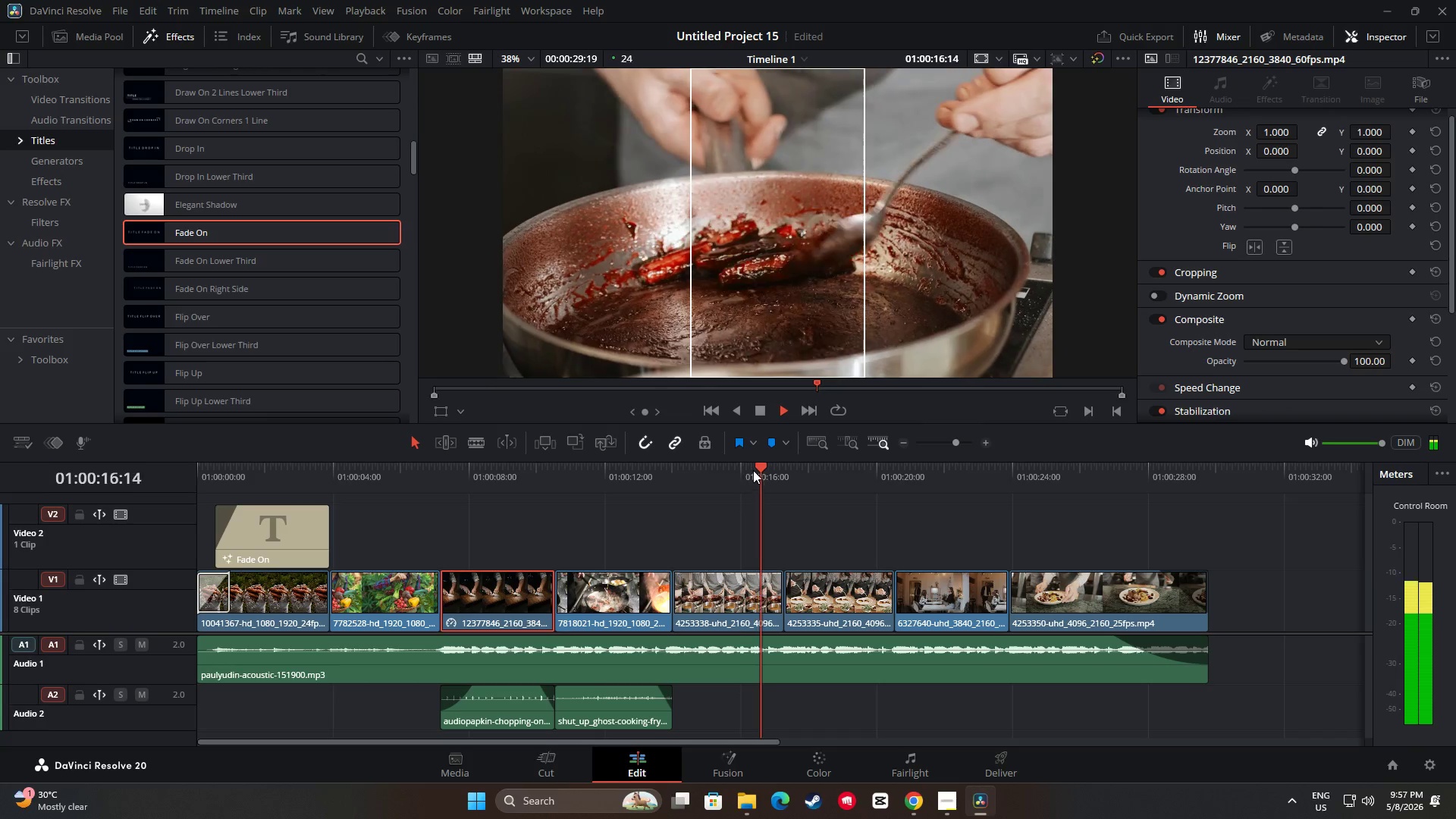 
left_click_drag(start_coordinate=[757, 468], to_coordinate=[659, 474])
 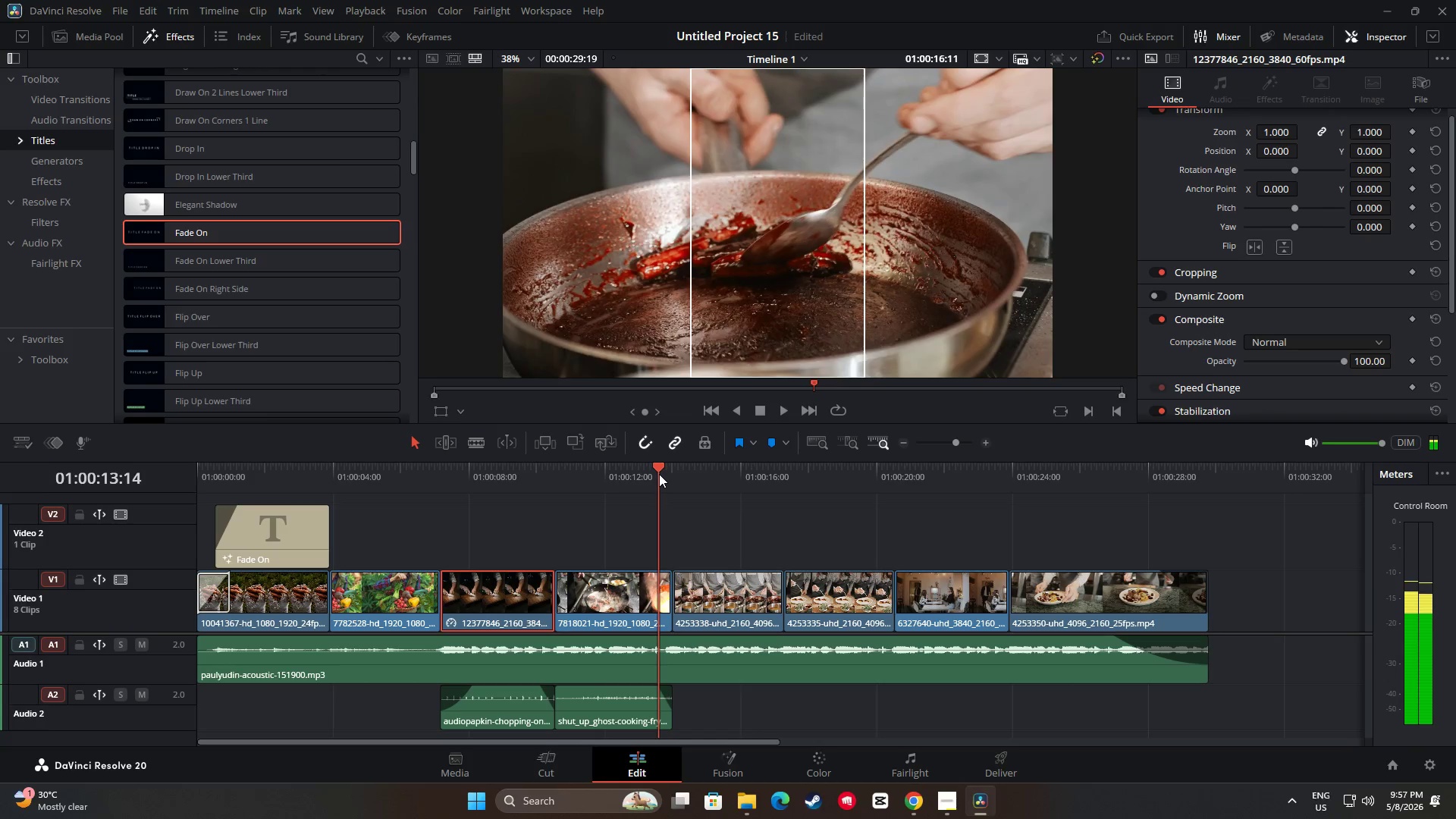 
key(Space)
 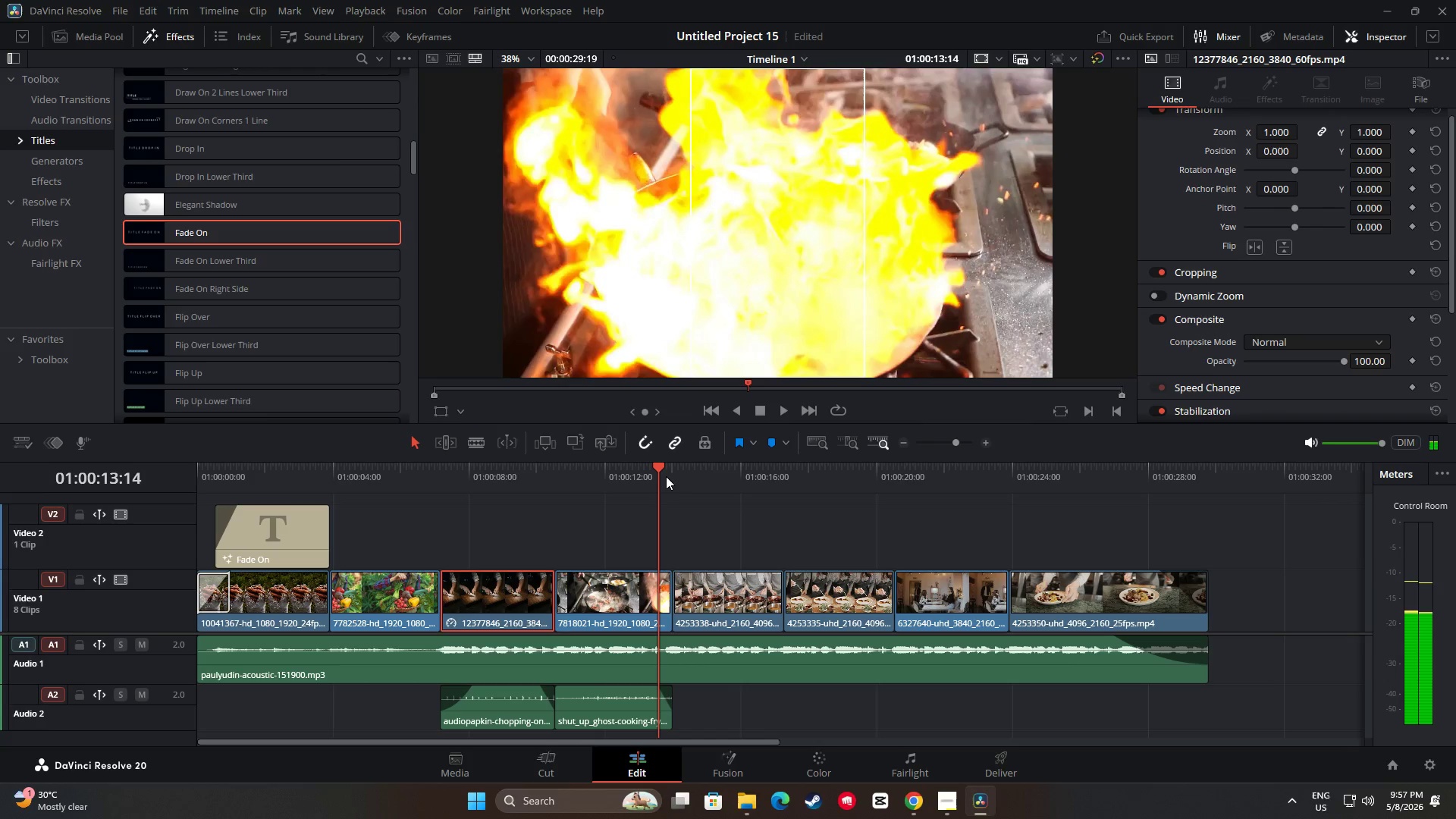 
key(Space)
 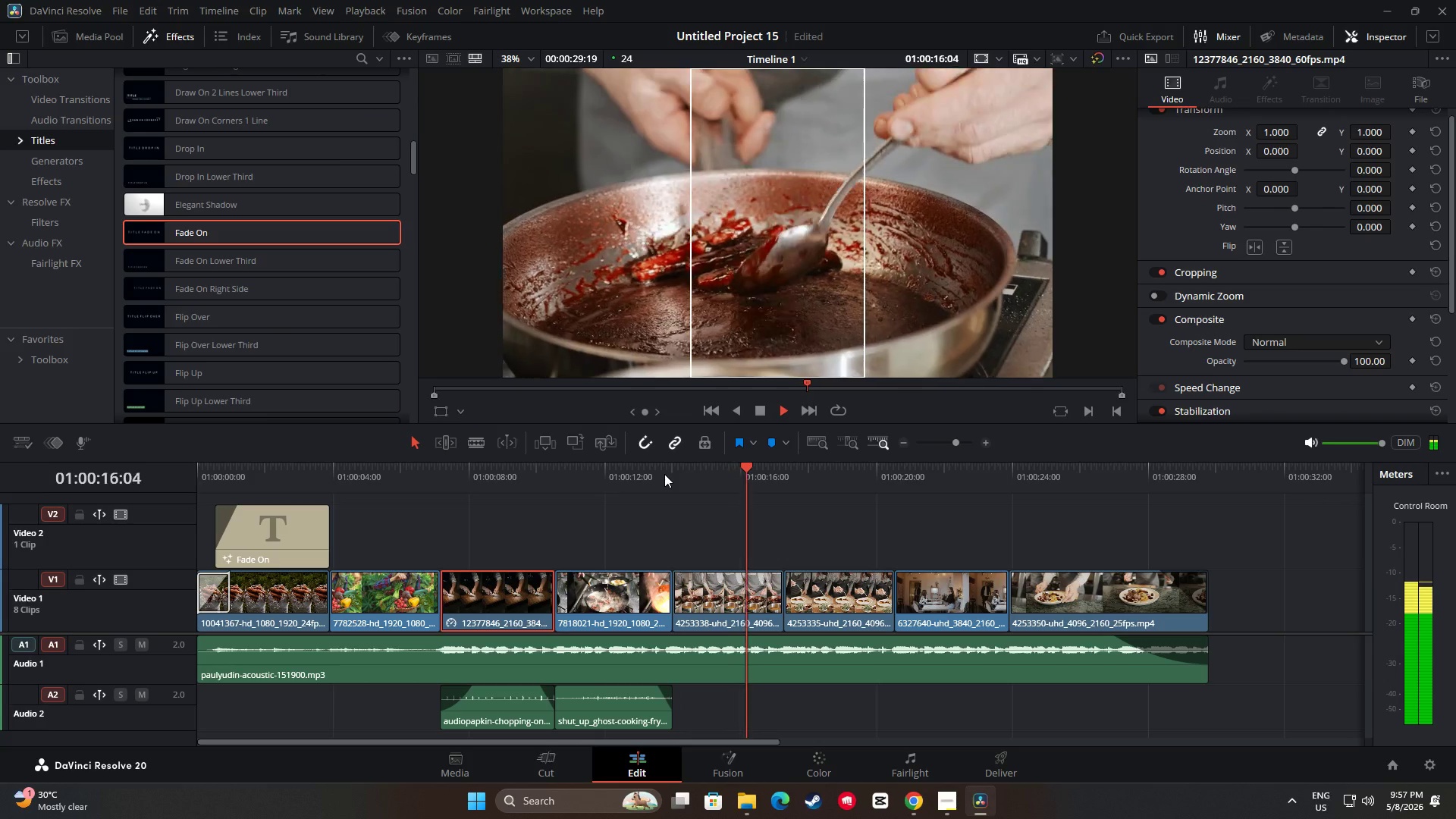 
key(Space)
 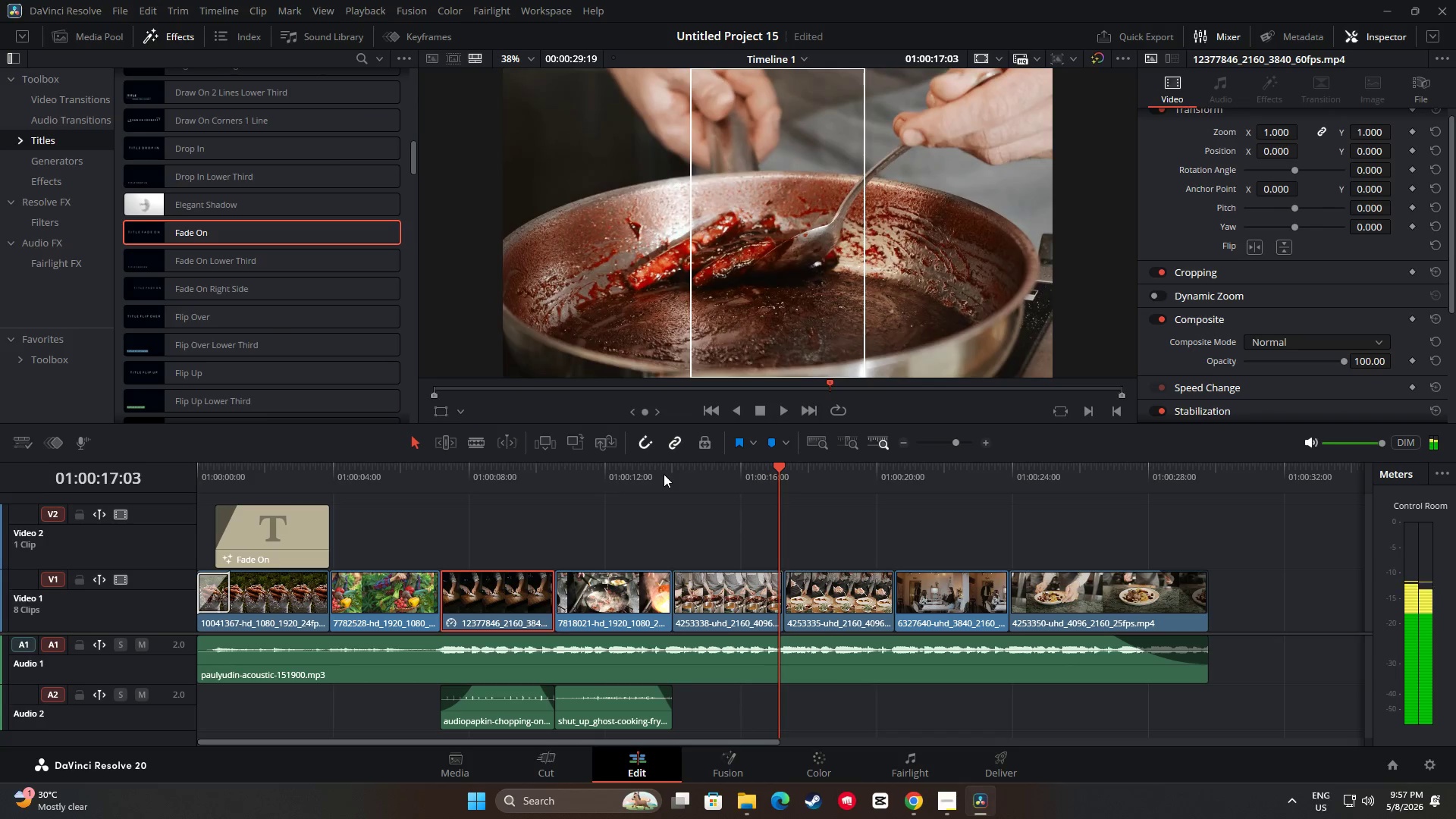 
key(Space)
 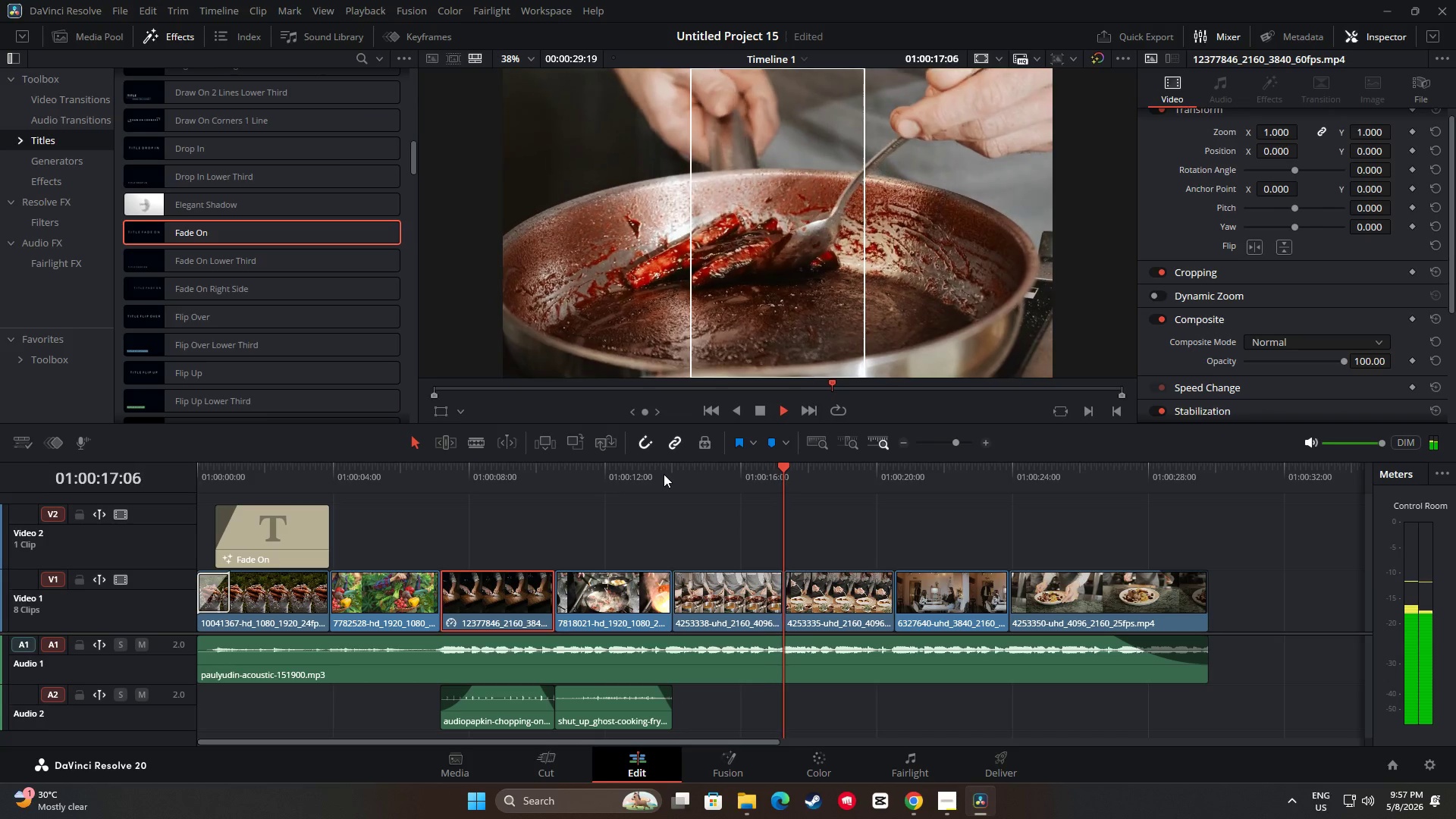 
key(Space)
 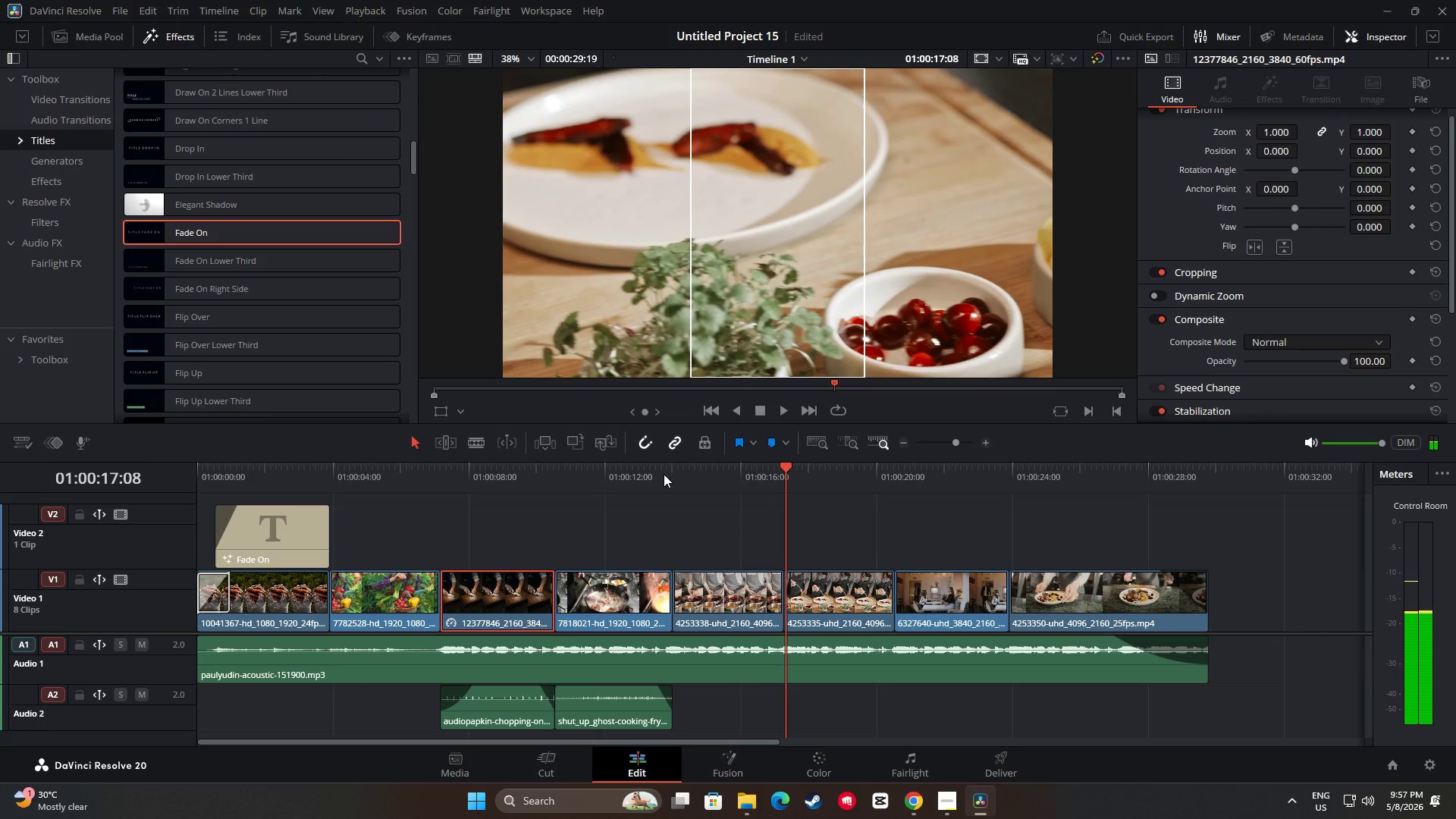 
key(Space)
 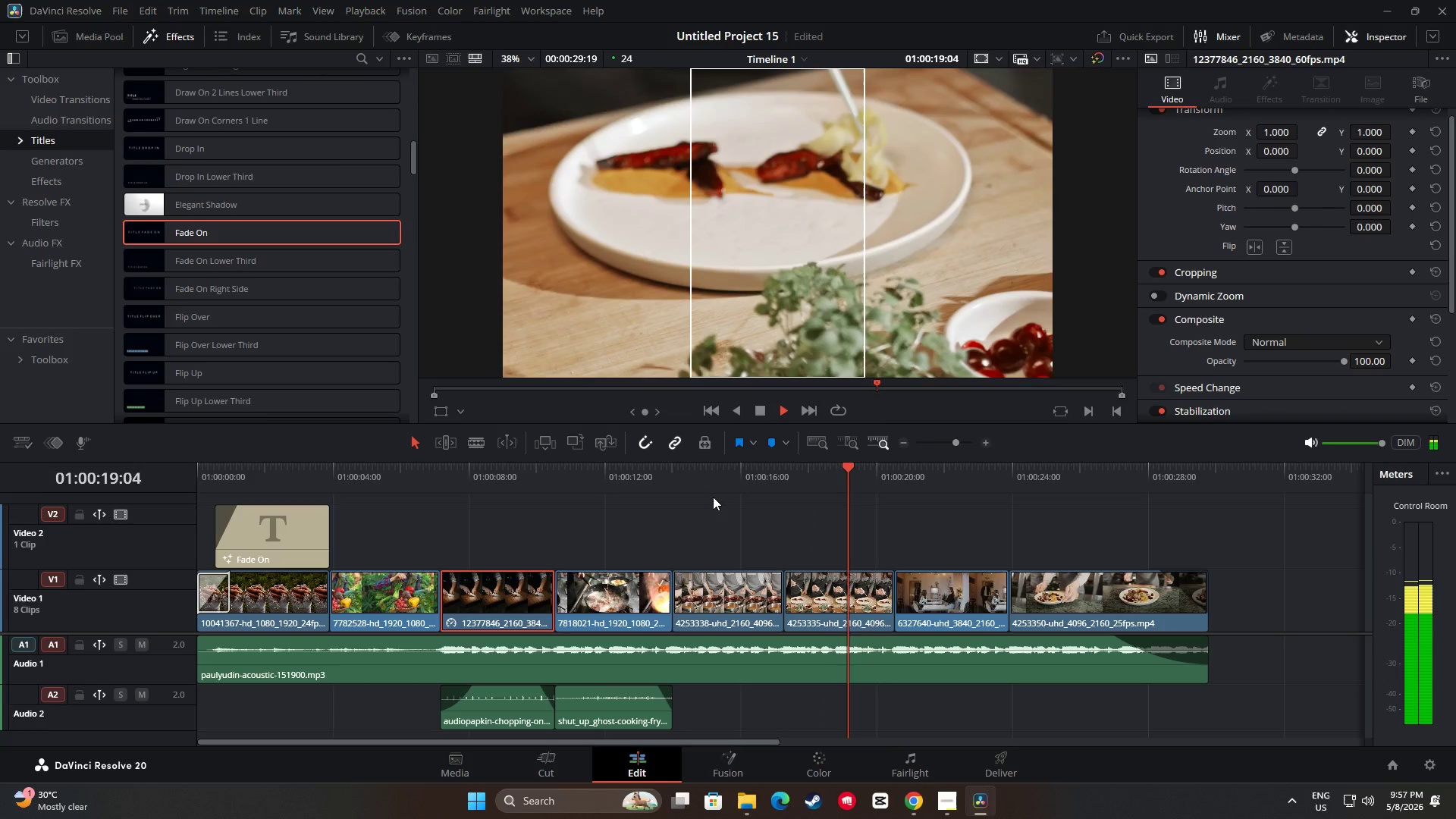 
key(Space)
 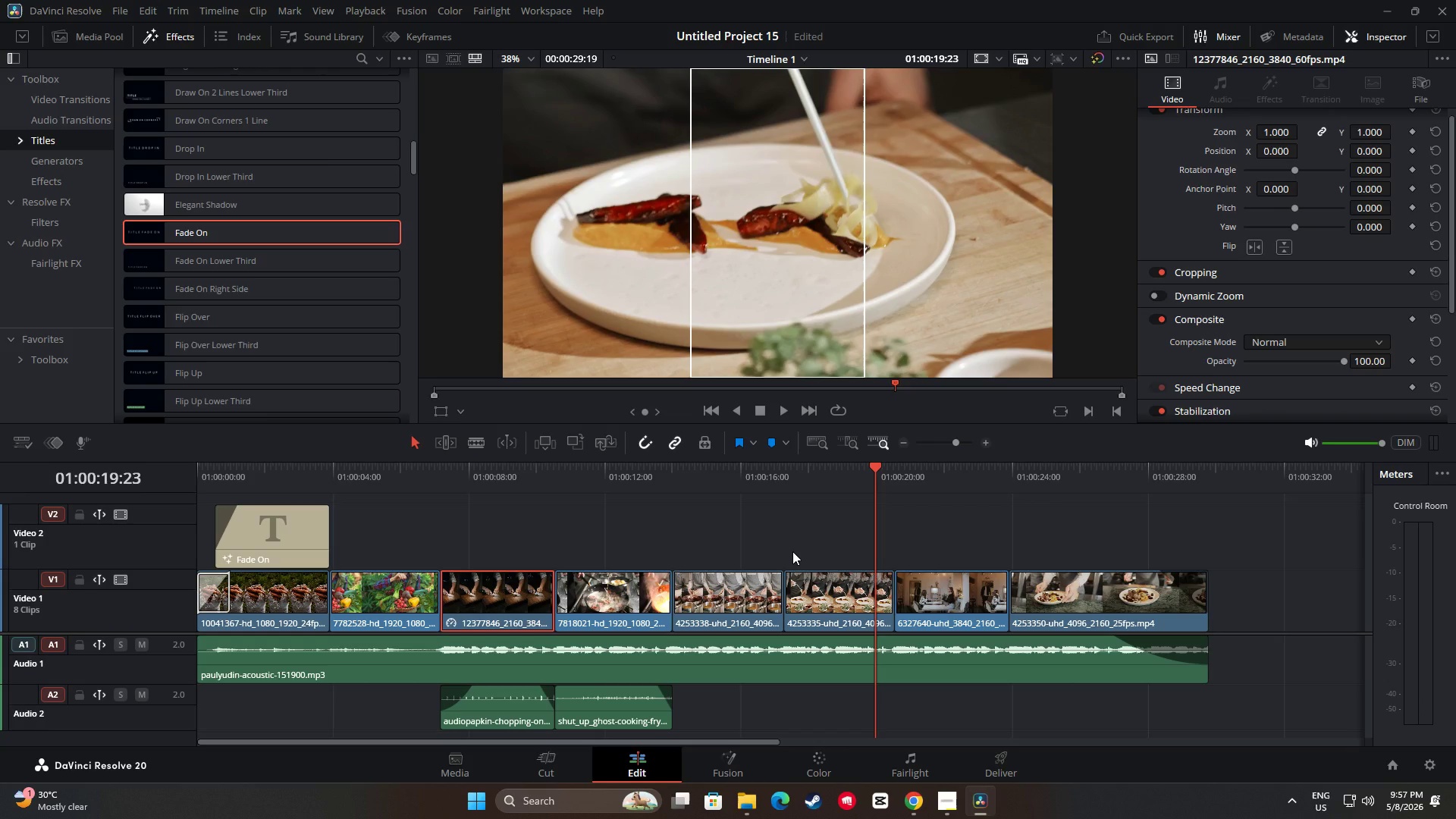 
wait(7.66)
 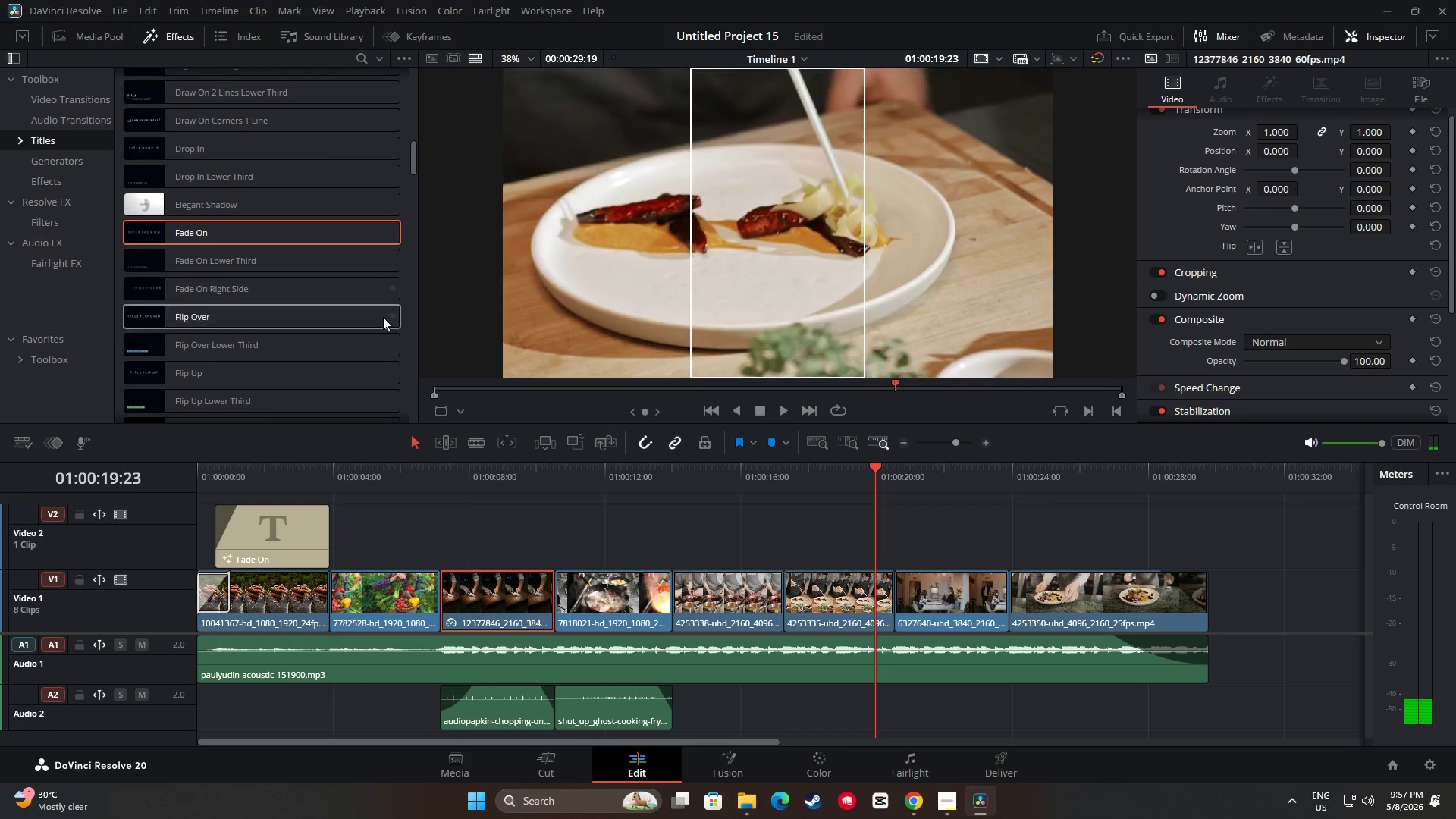 
key(Space)
 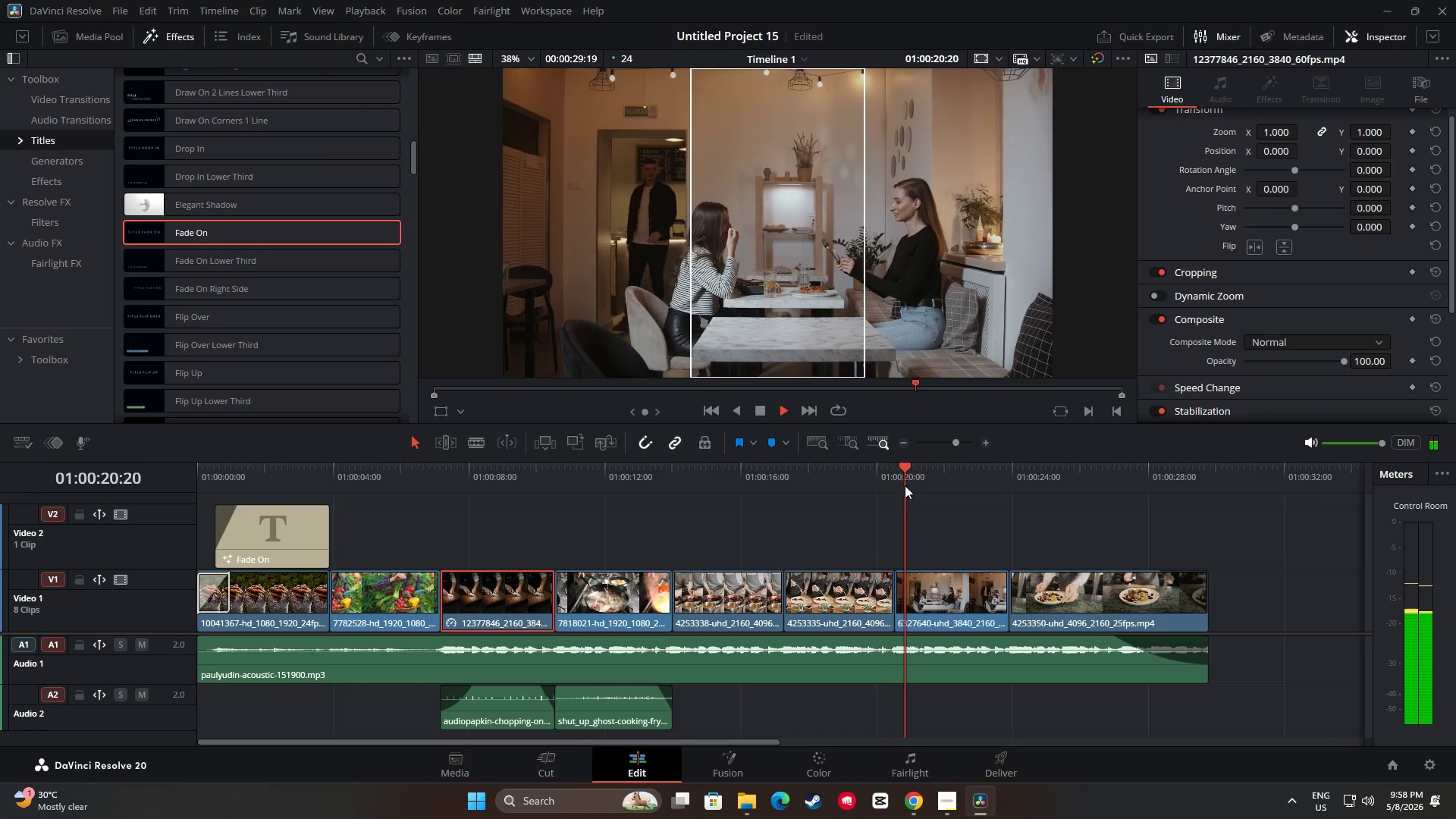 
left_click_drag(start_coordinate=[911, 471], to_coordinate=[667, 474])
 